 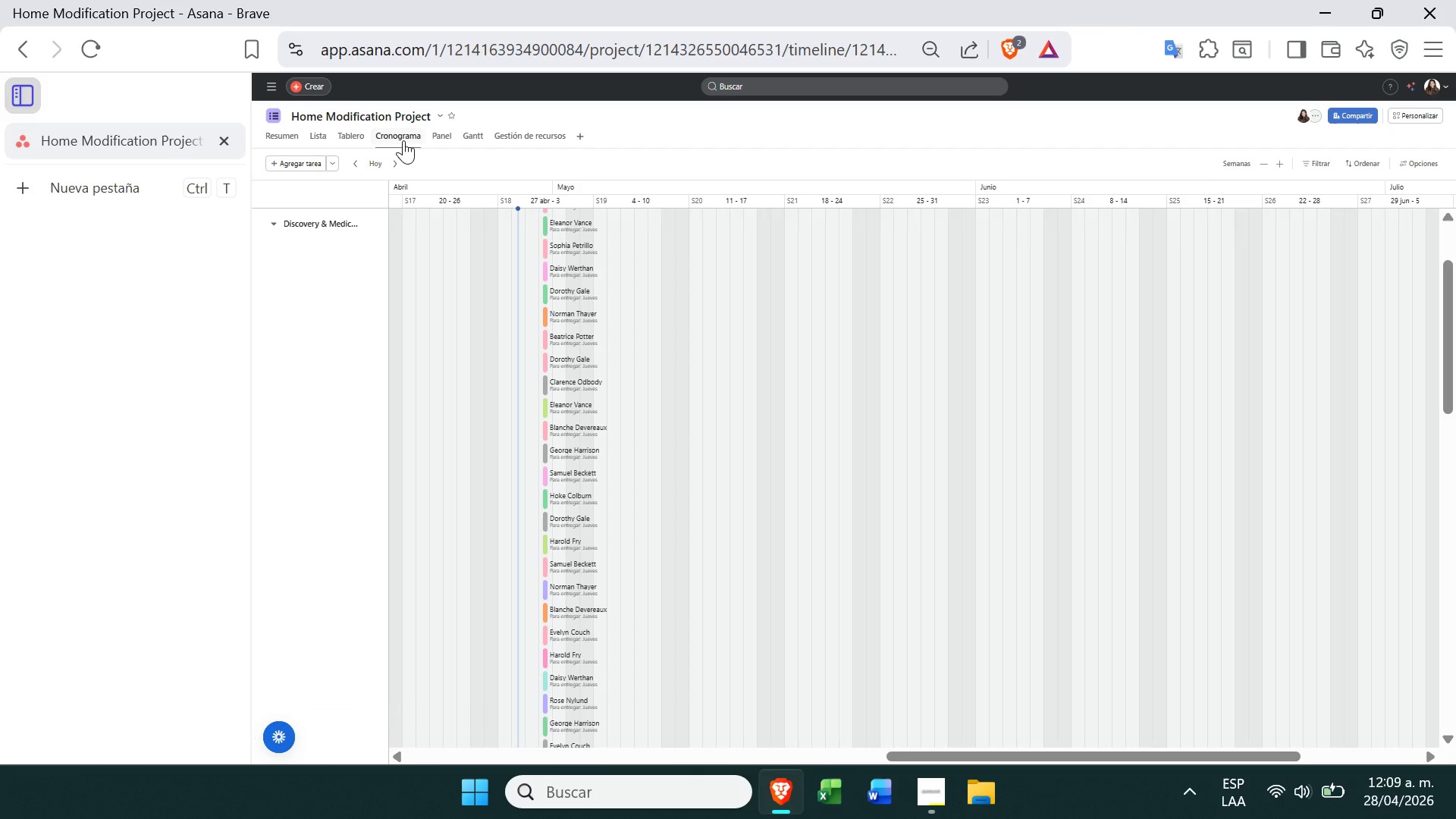 
mouse_move([509, 505])
 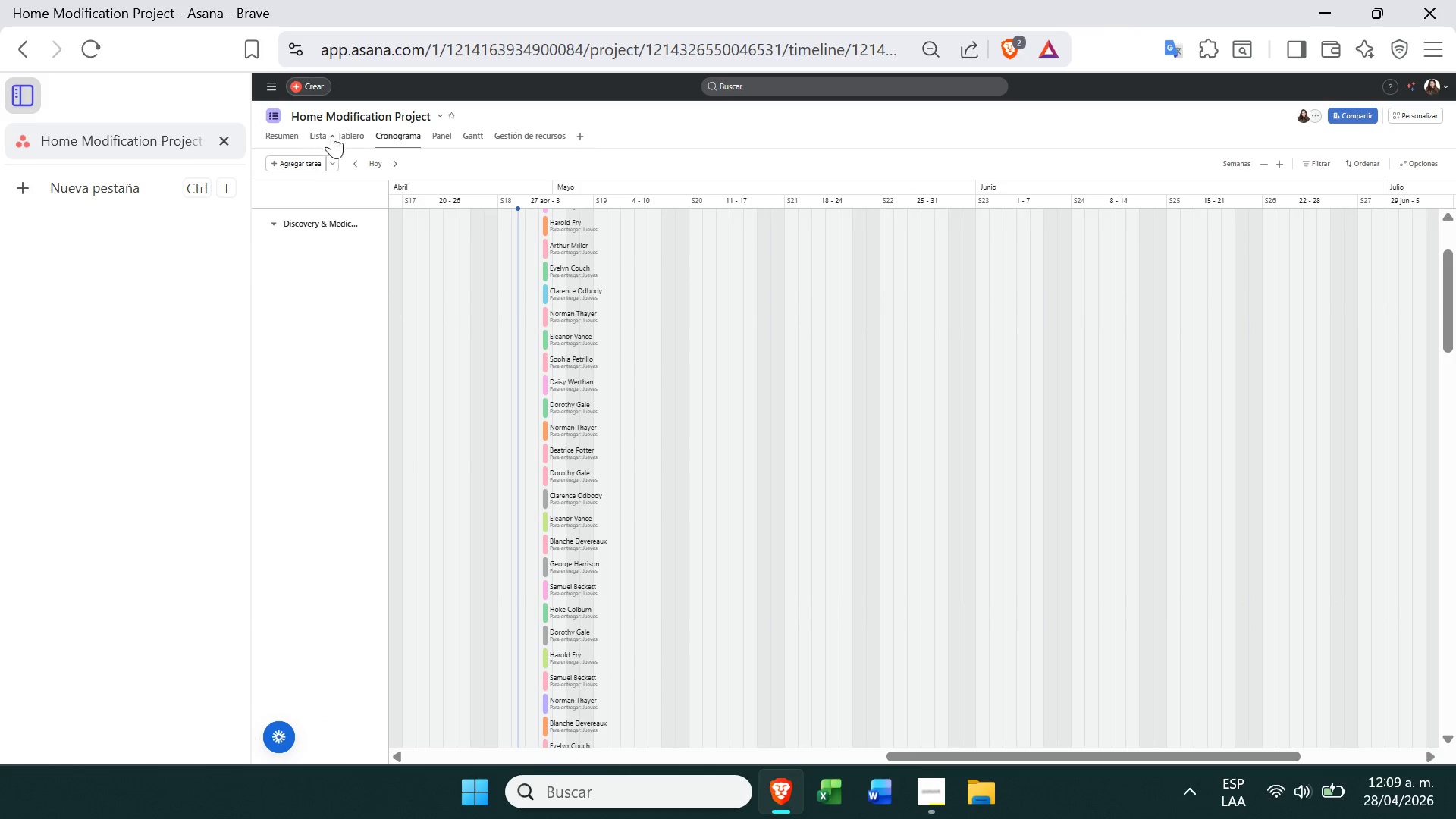 
left_click([349, 134])
 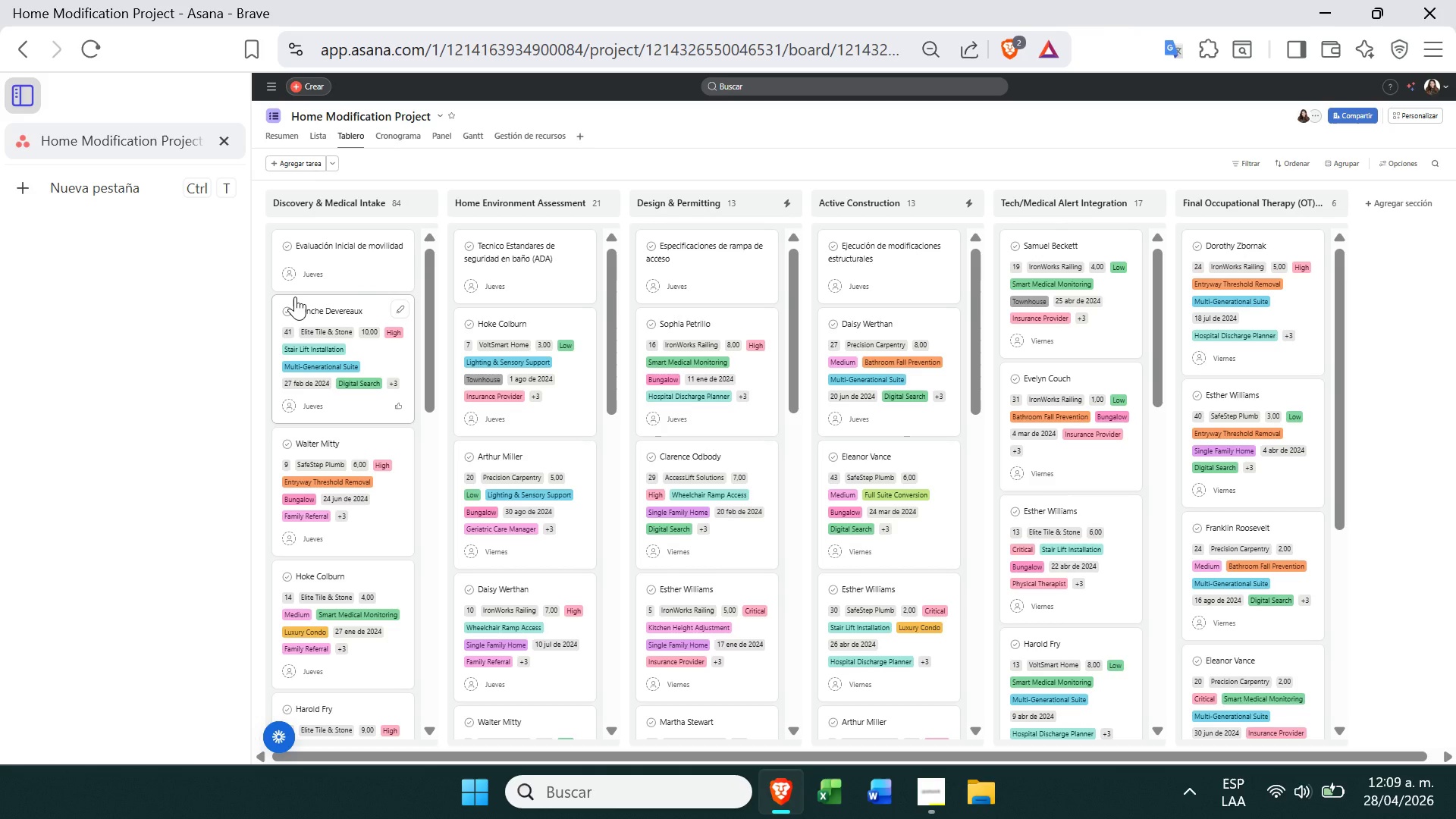 
wait(6.27)
 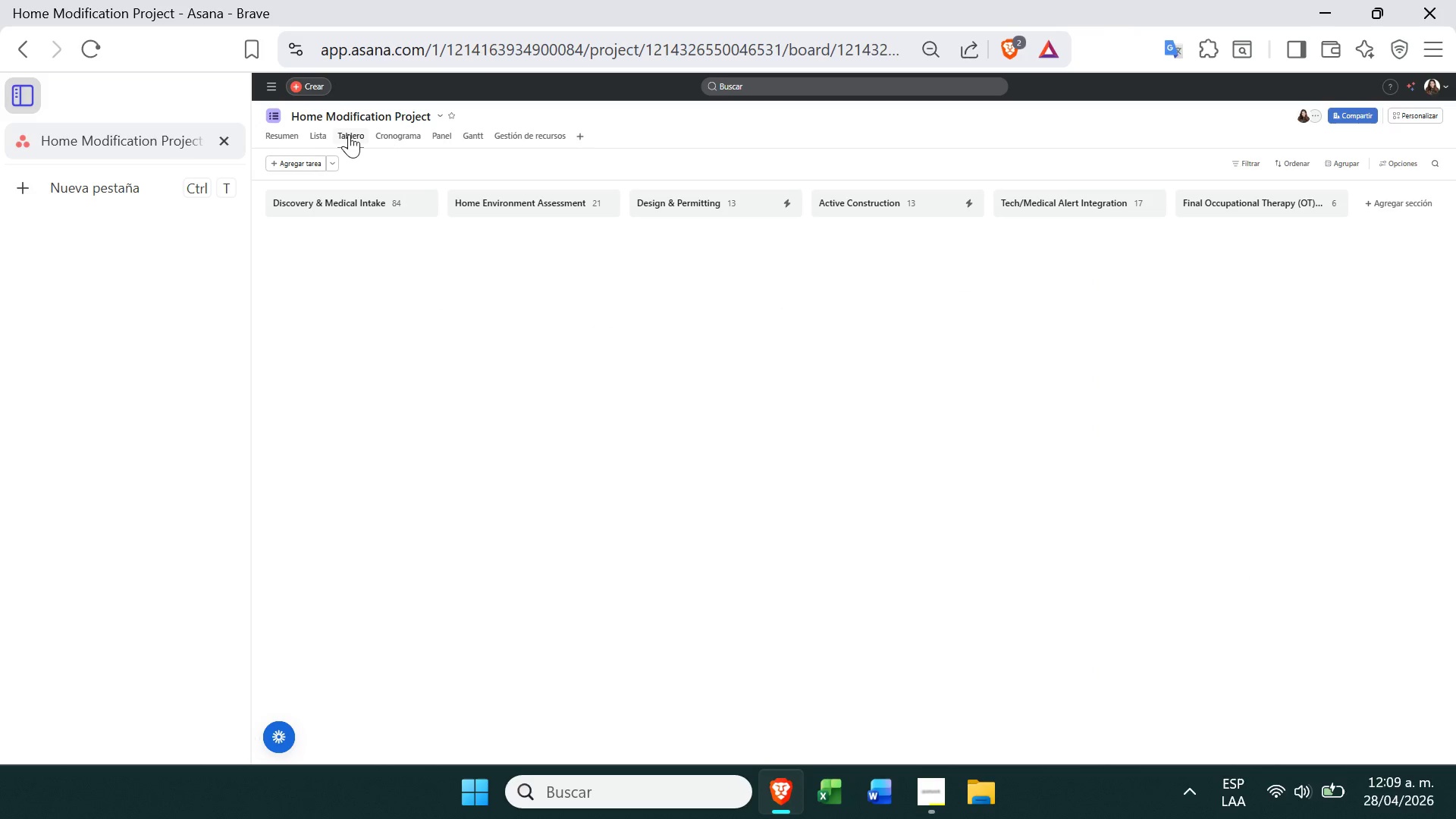 
mouse_move([314, 345])
 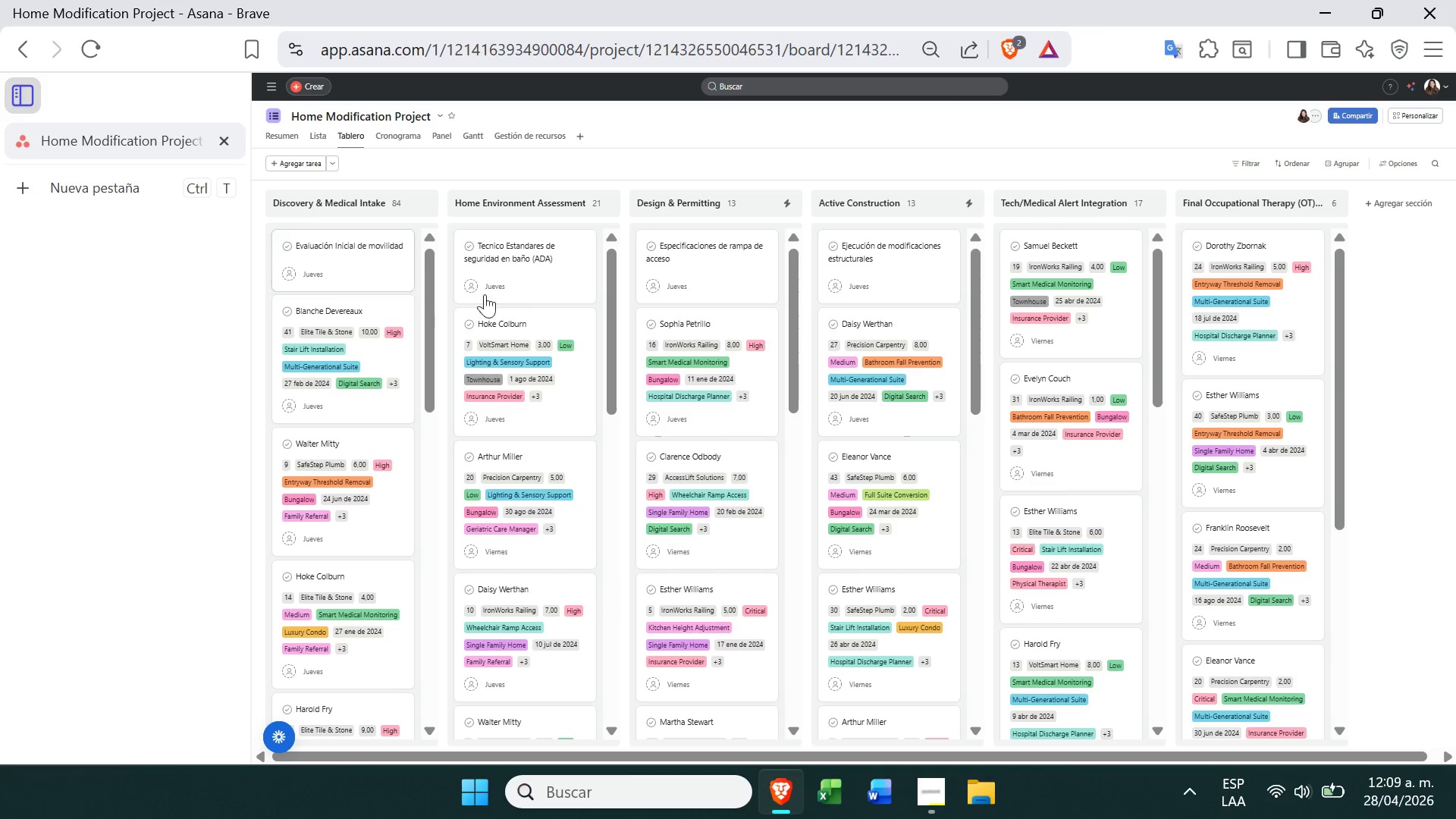 
left_click_drag(start_coordinate=[562, 410], to_coordinate=[366, 368])
 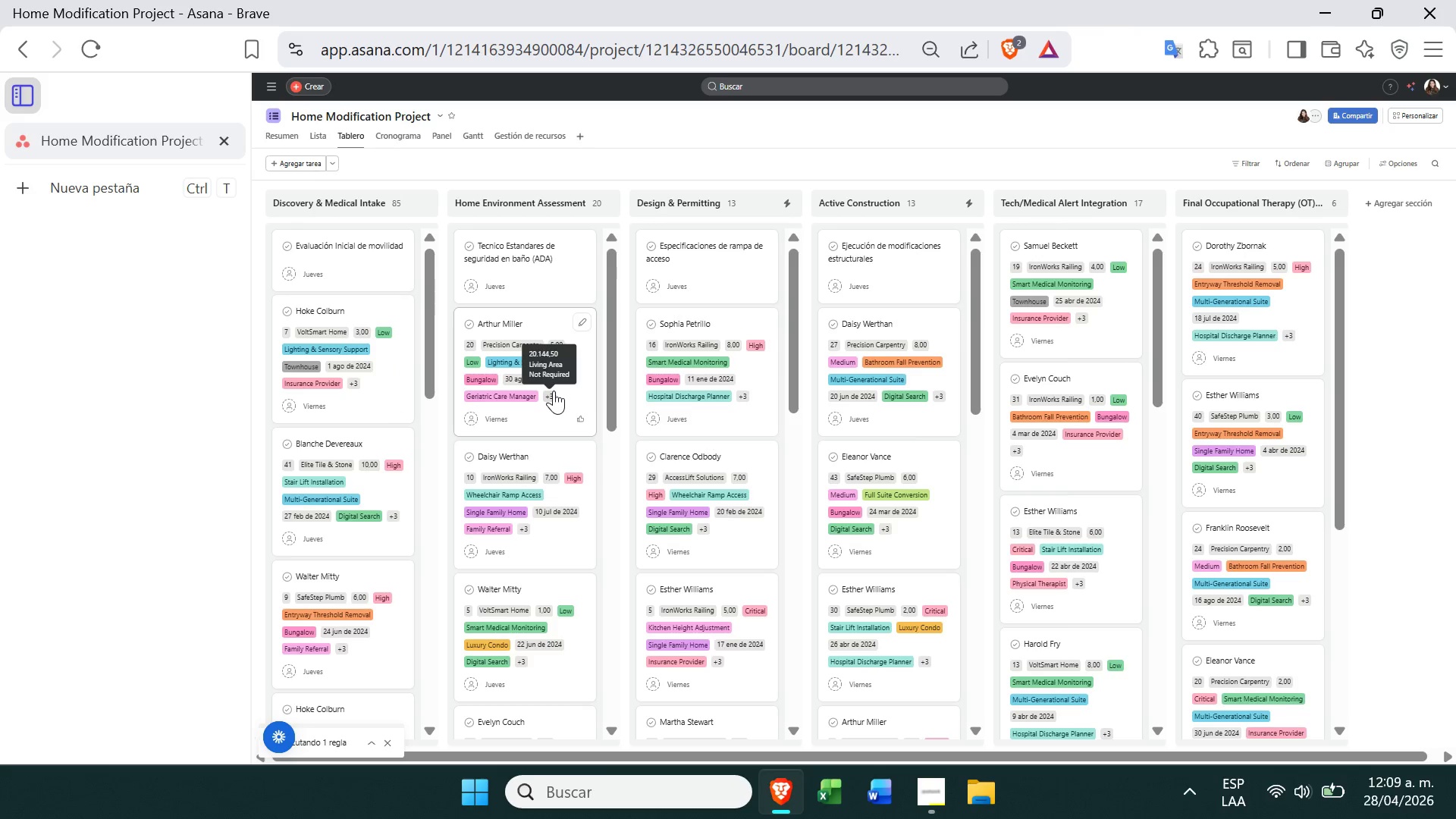 
left_click_drag(start_coordinate=[566, 426], to_coordinate=[723, 403])
 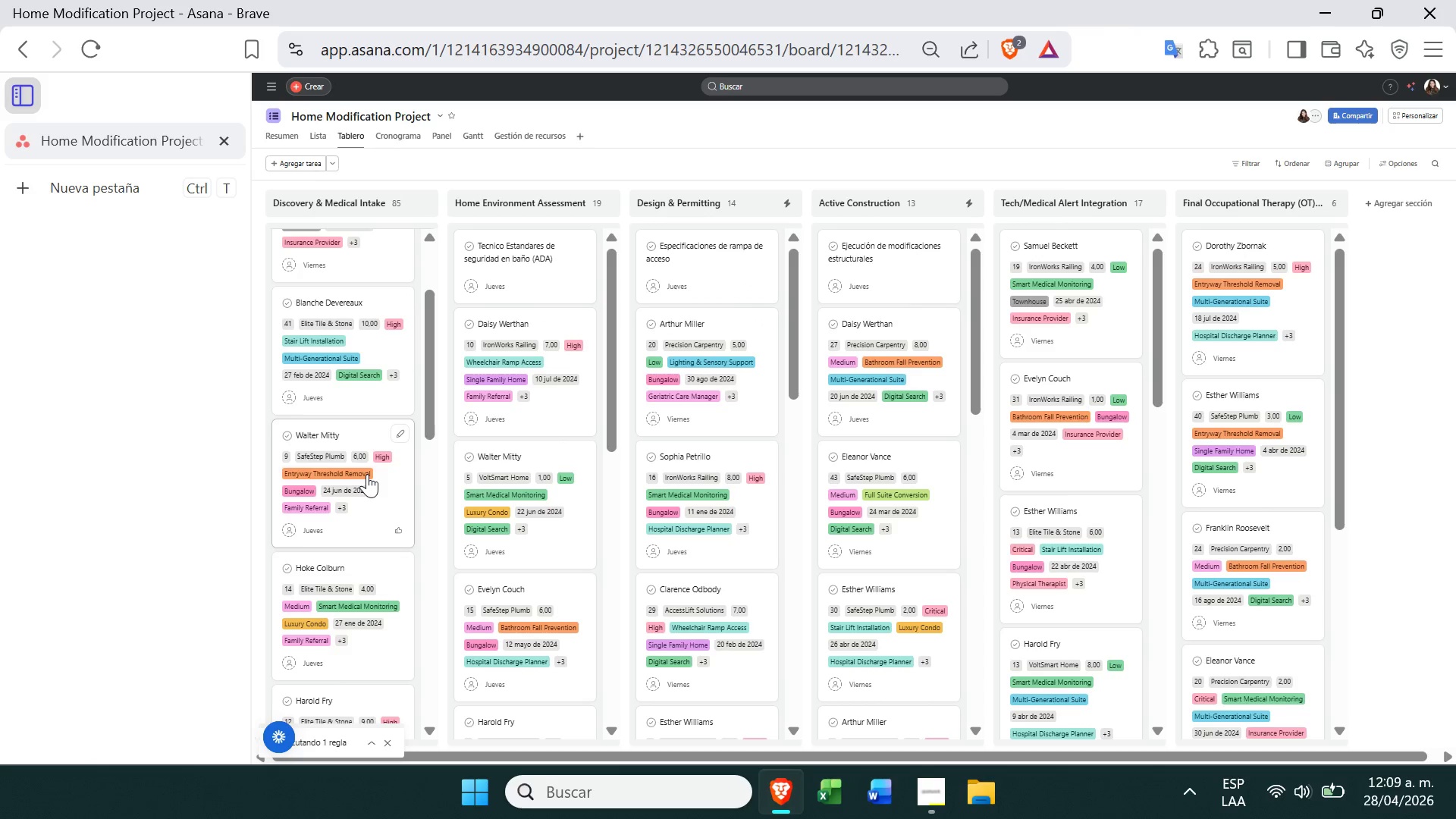 
wait(11.0)
 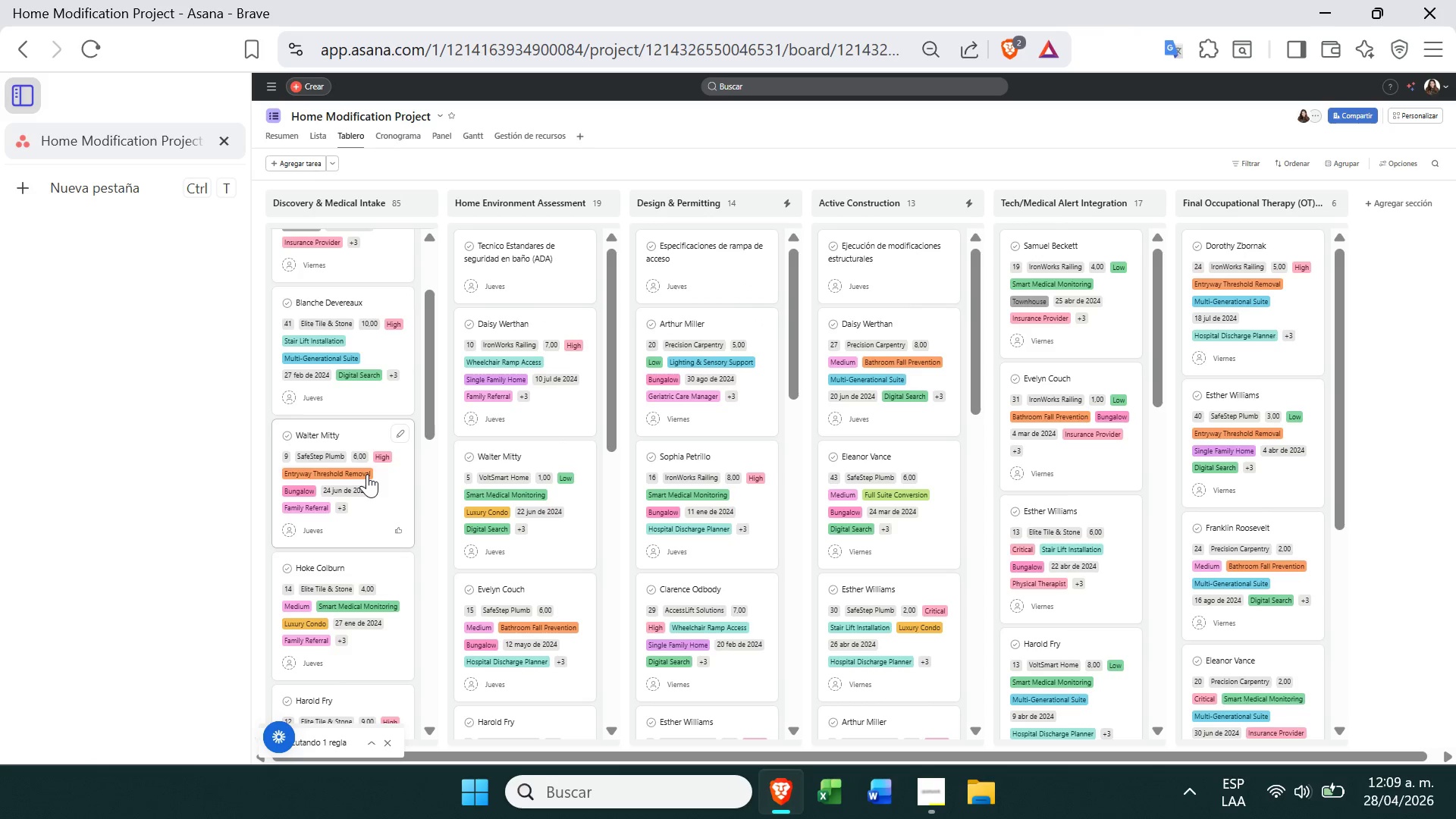 
left_click([375, 429])
 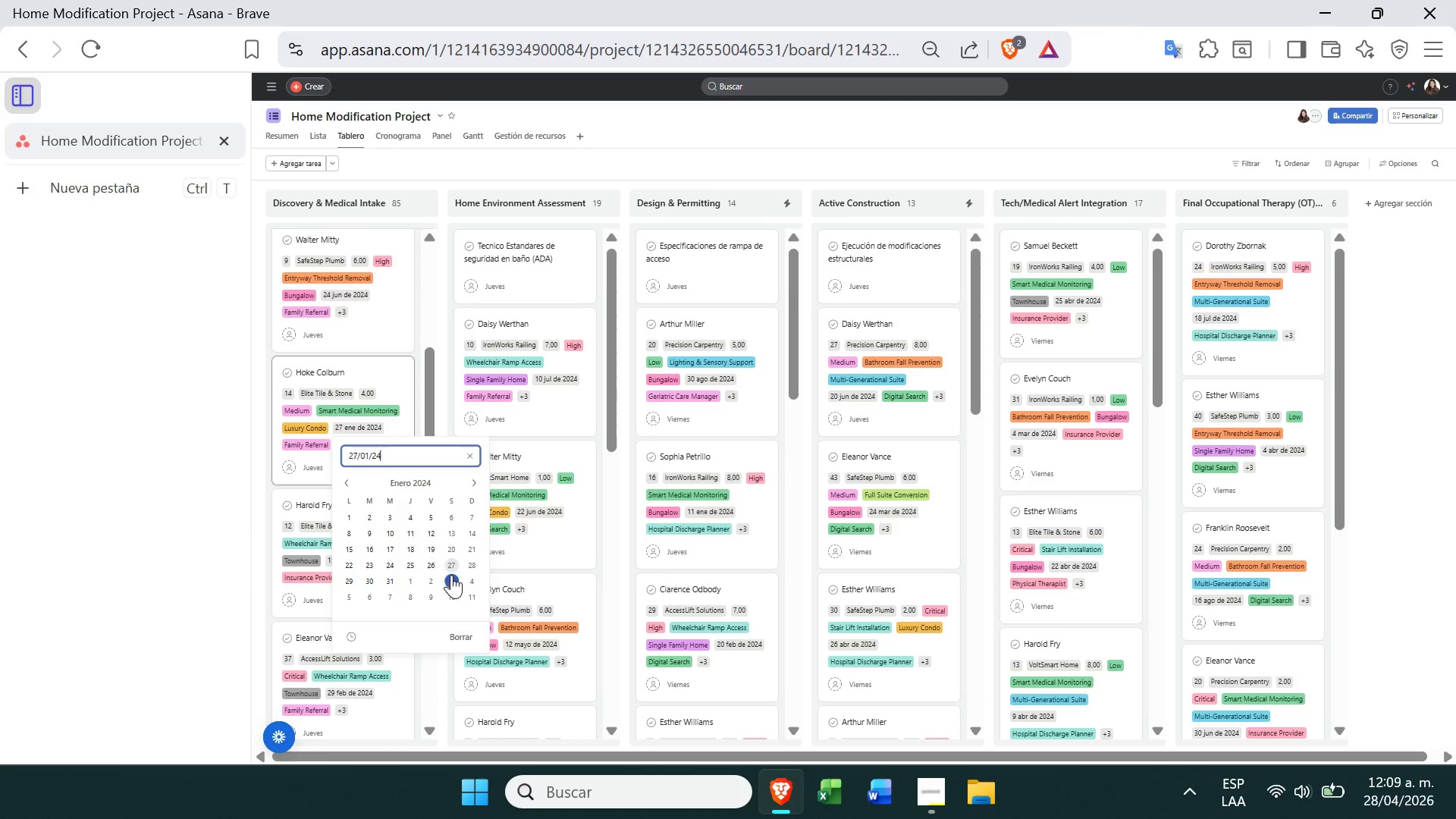 
left_click([473, 563])
 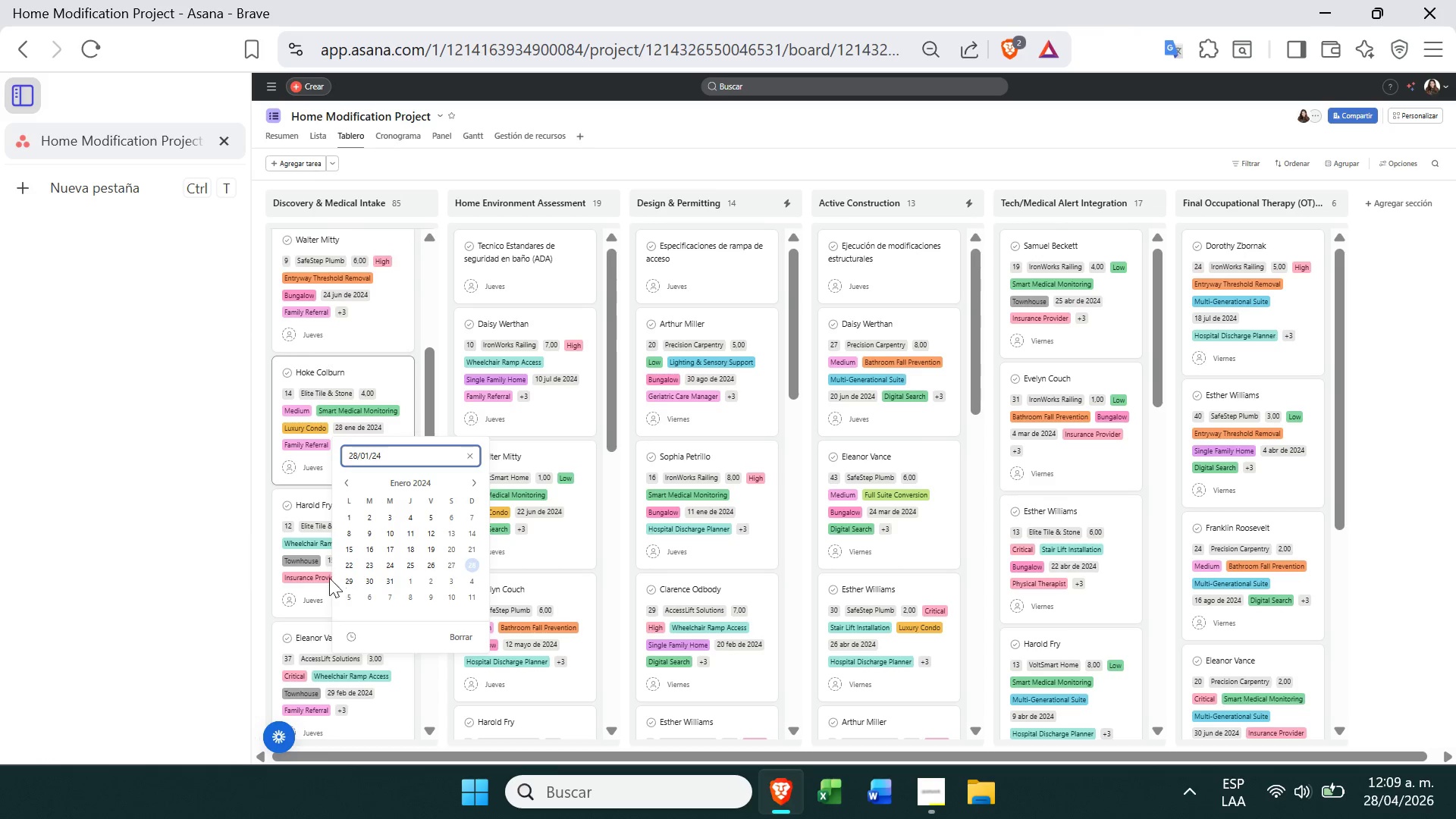 
left_click([318, 576])
 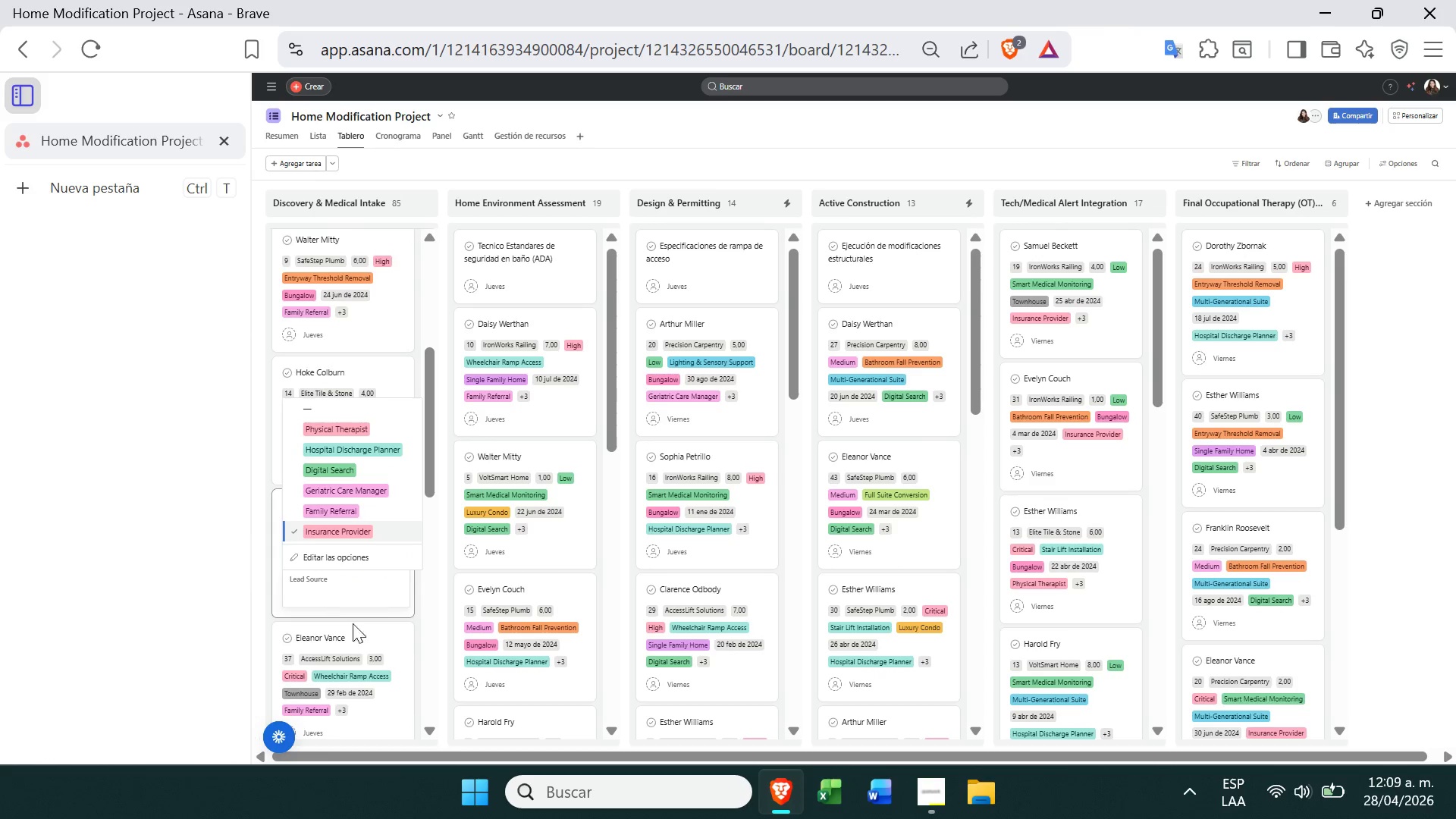 
left_click([366, 636])
 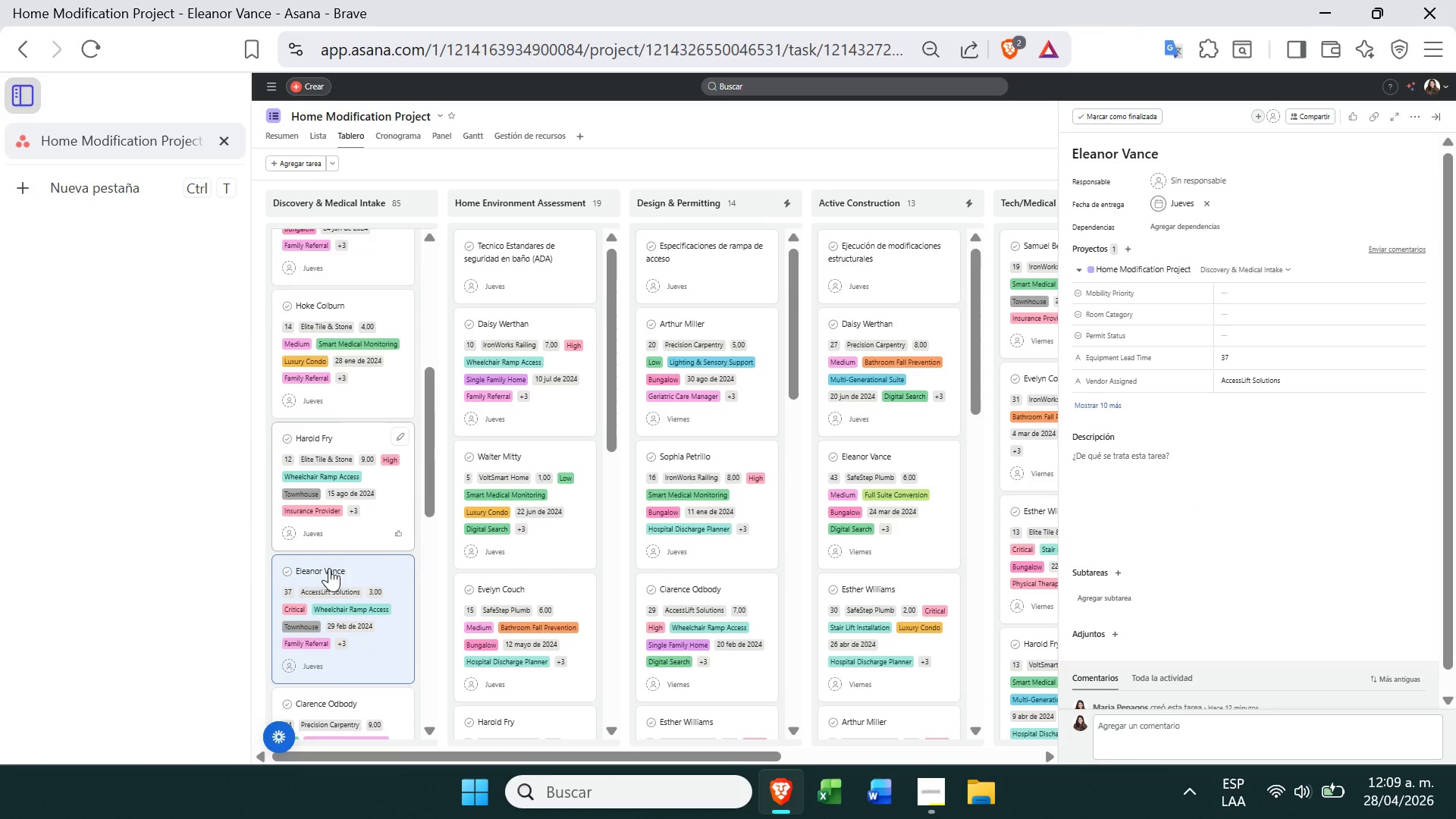 
left_click([318, 640])
 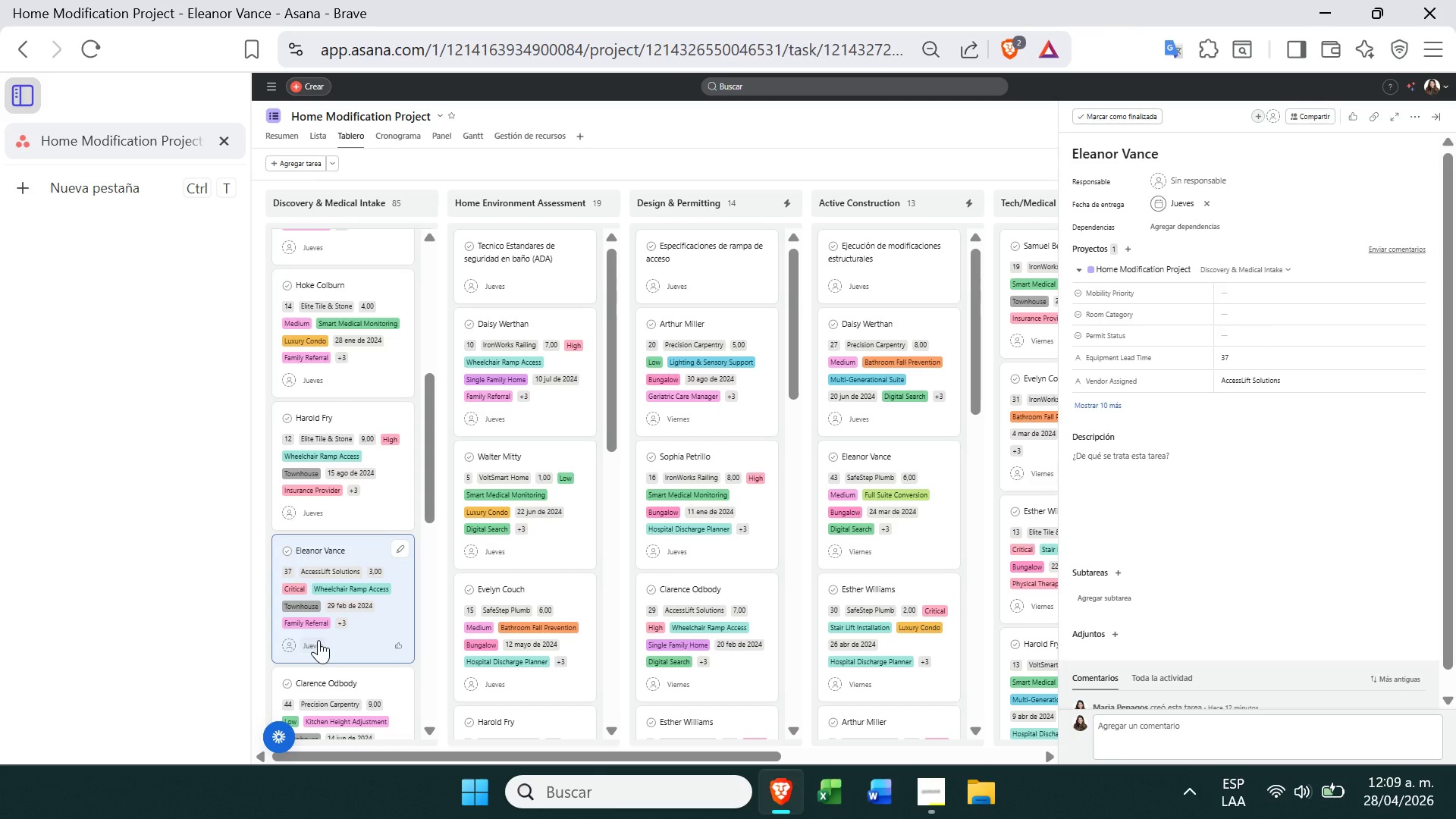 
left_click([318, 640])
 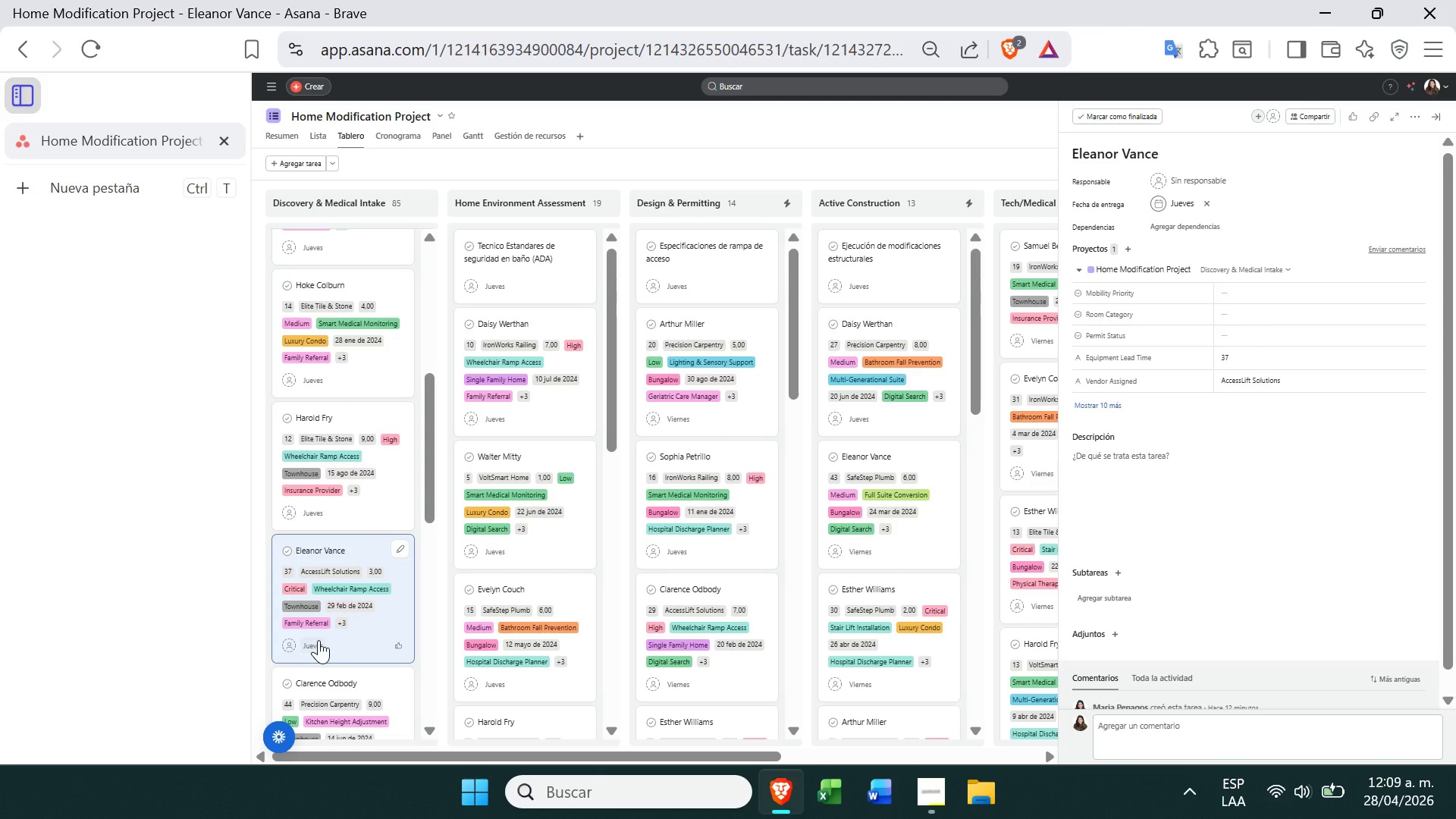 
left_click([318, 640])
 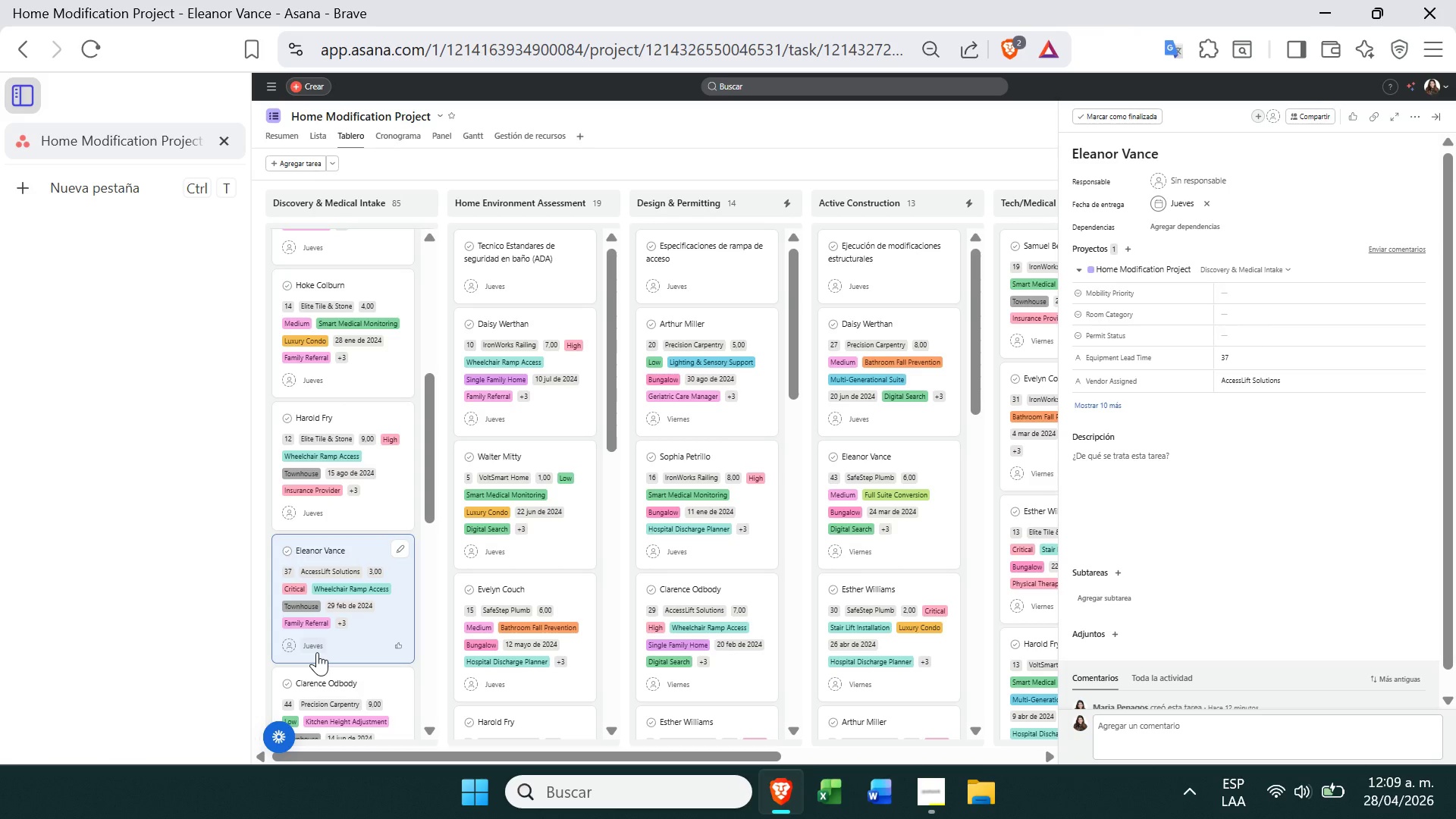 
left_click([318, 646])
 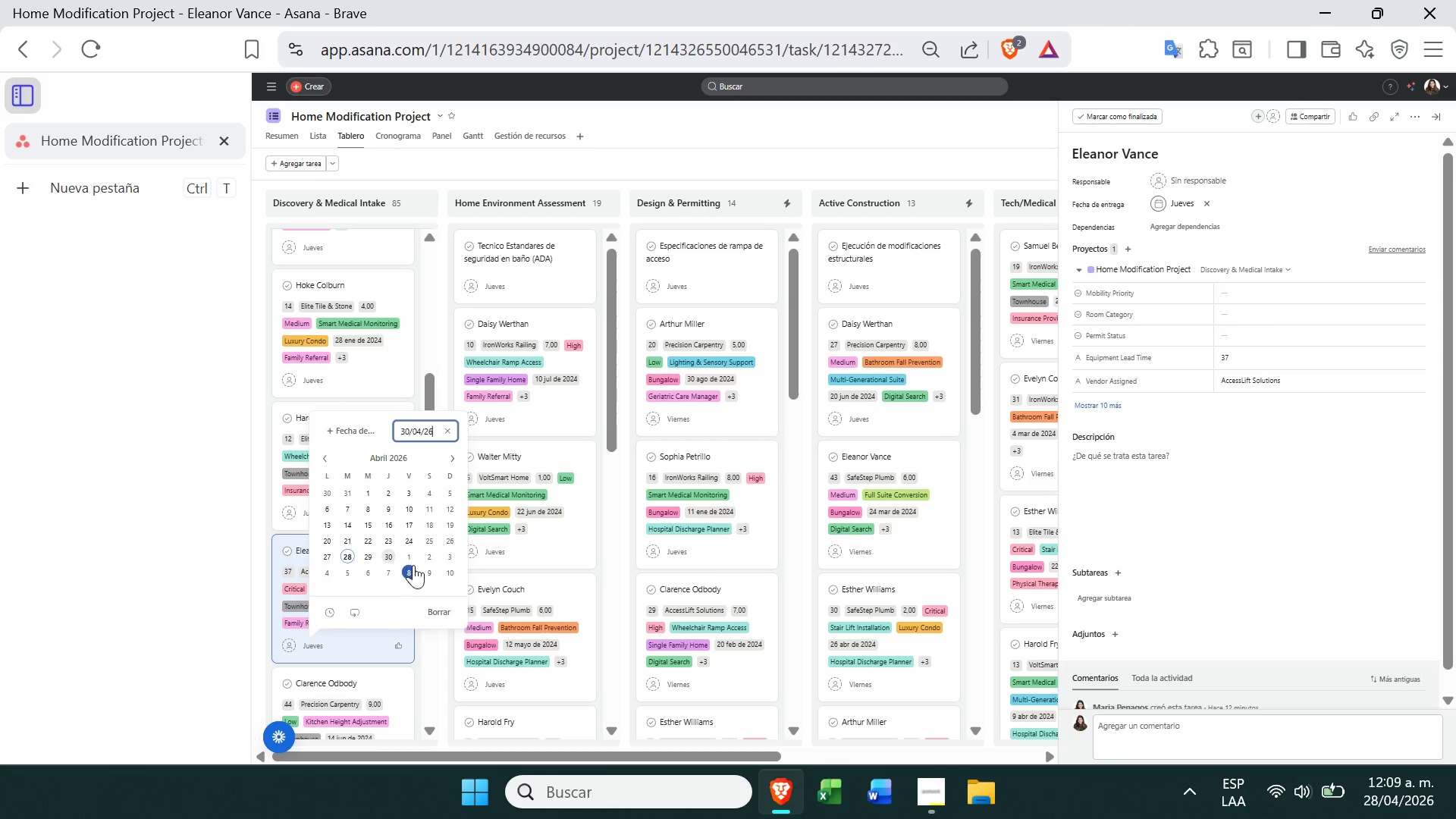 
left_click([423, 562])
 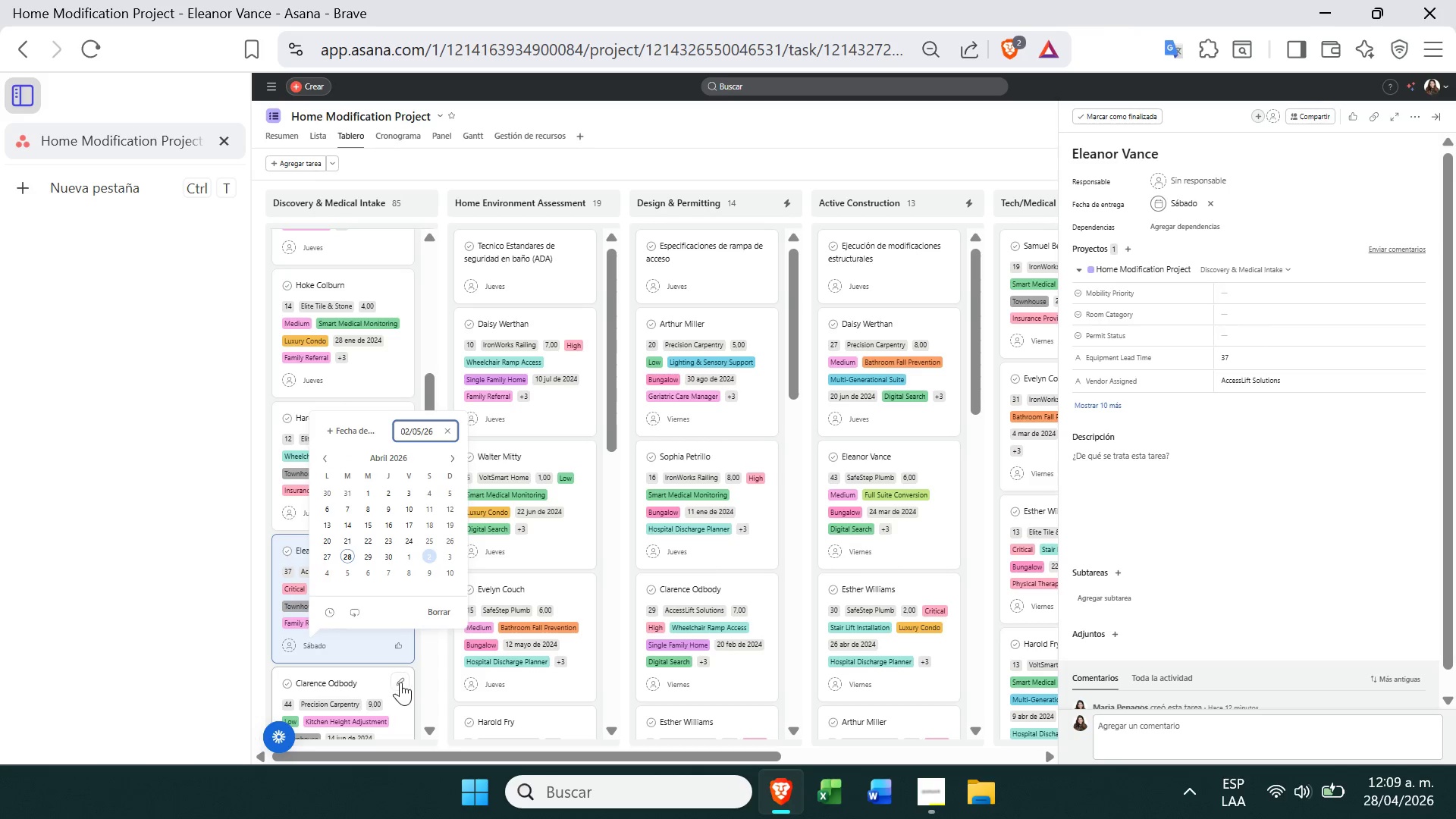 
left_click([416, 676])
 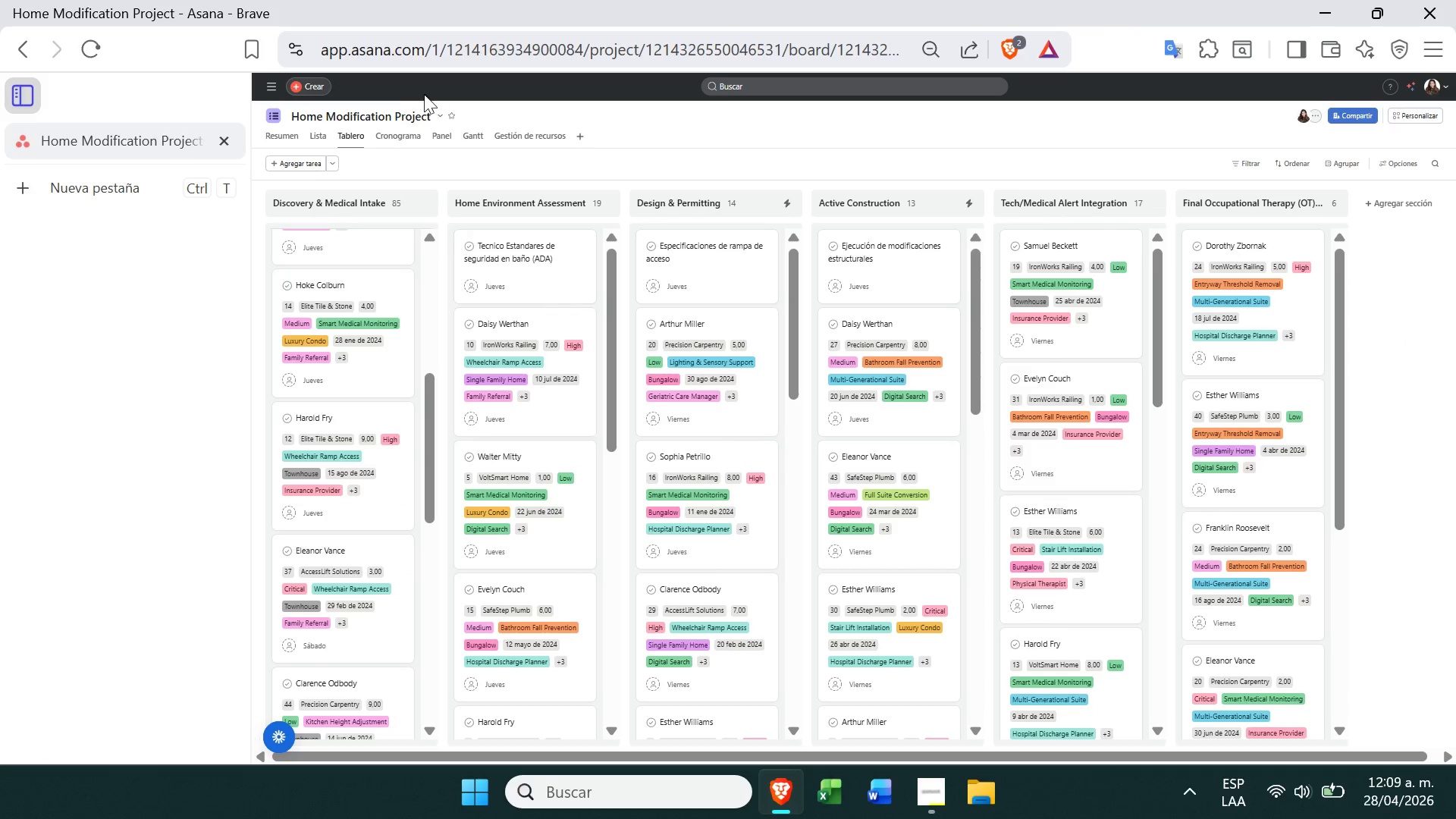 
left_click([384, 138])
 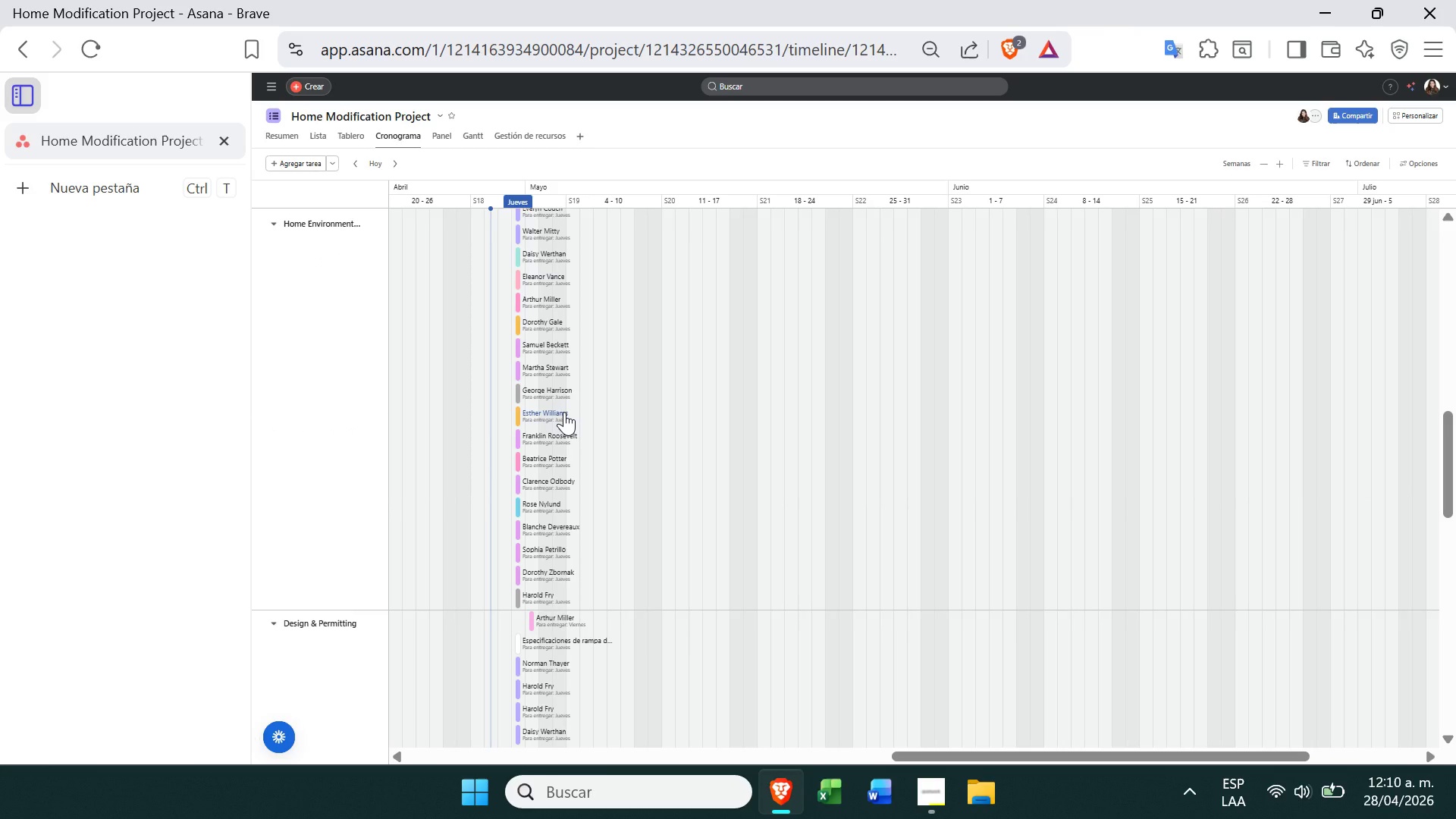 
wait(23.09)
 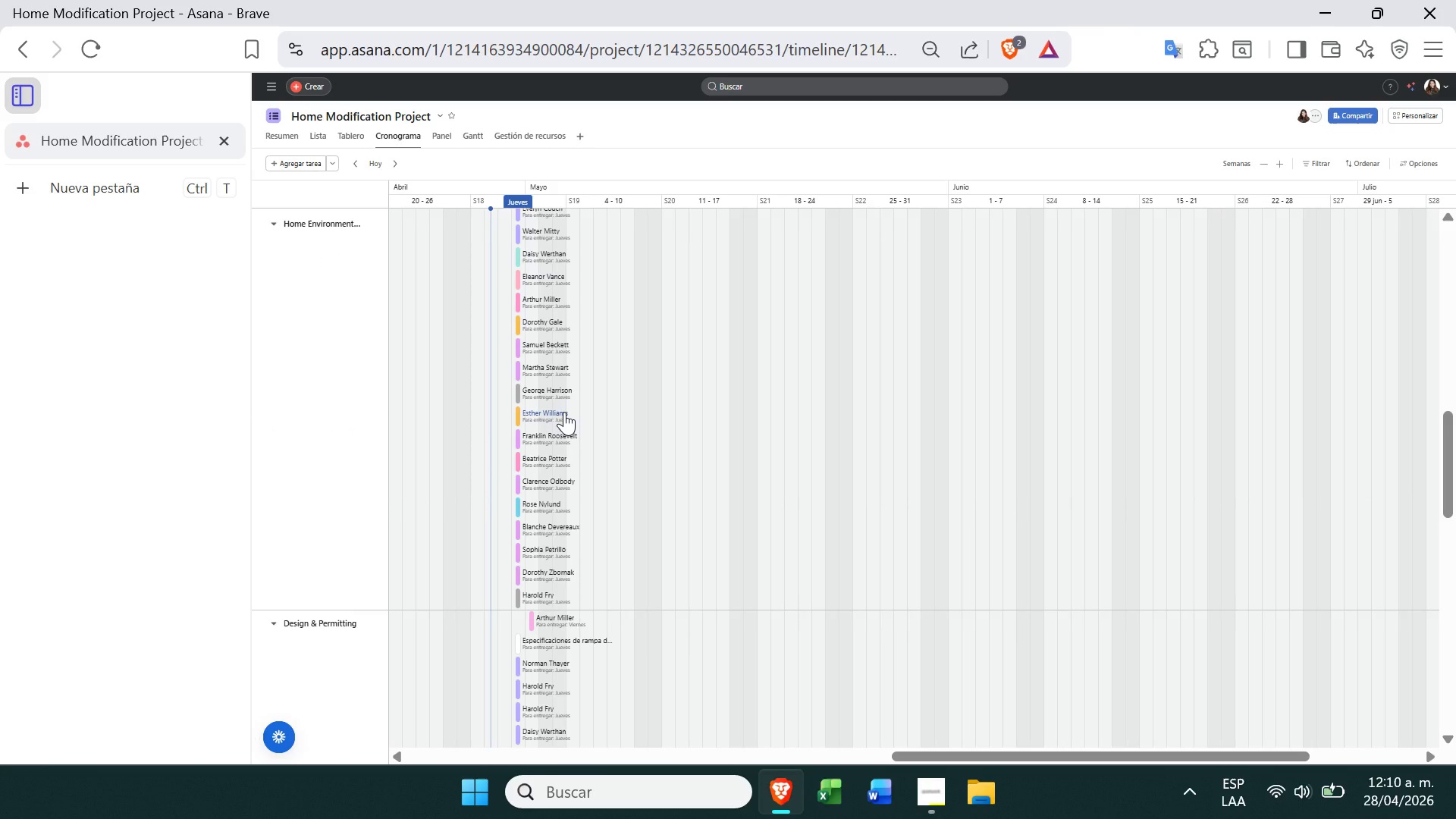 
left_click([550, 595])
 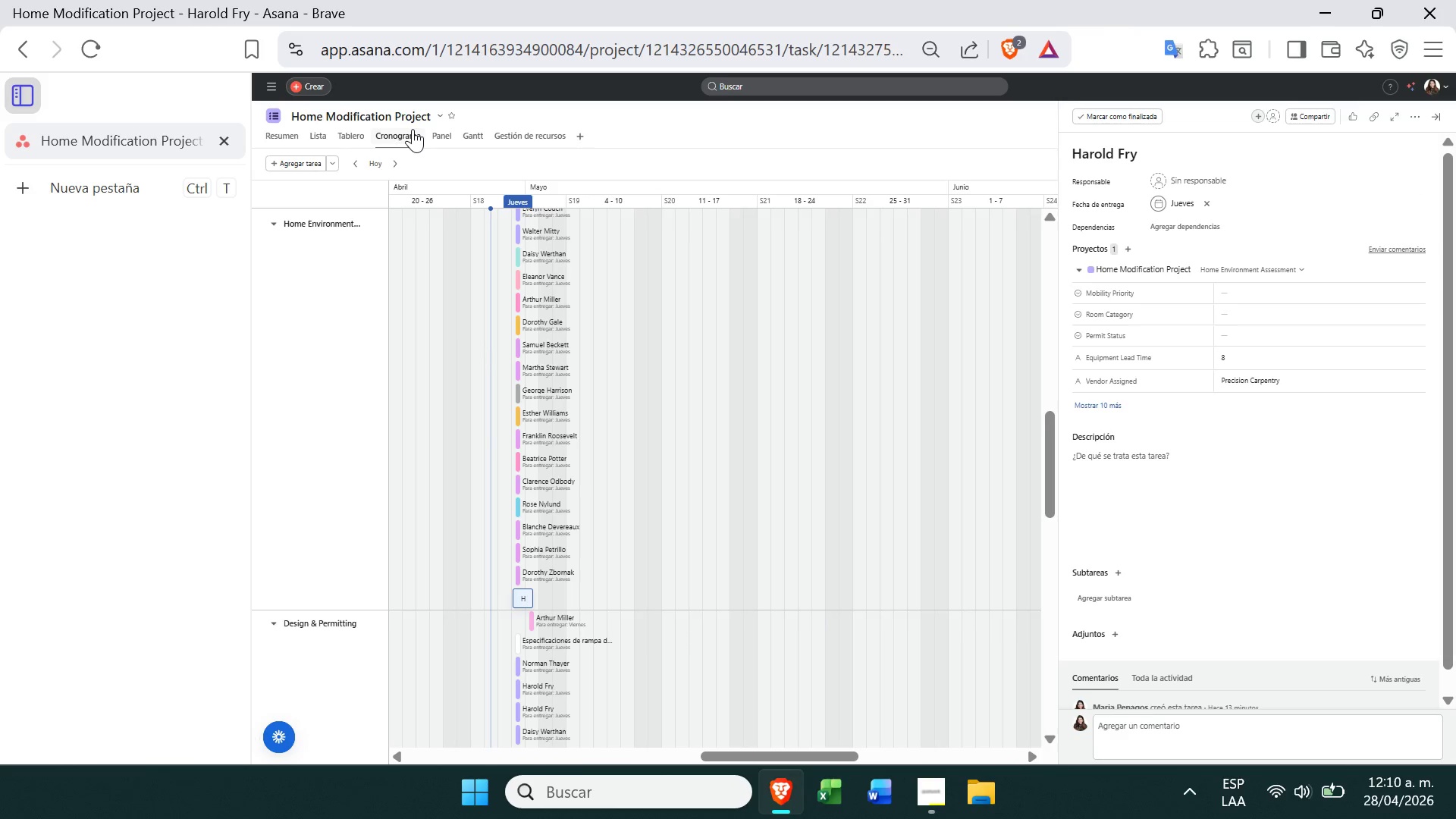 
wait(7.44)
 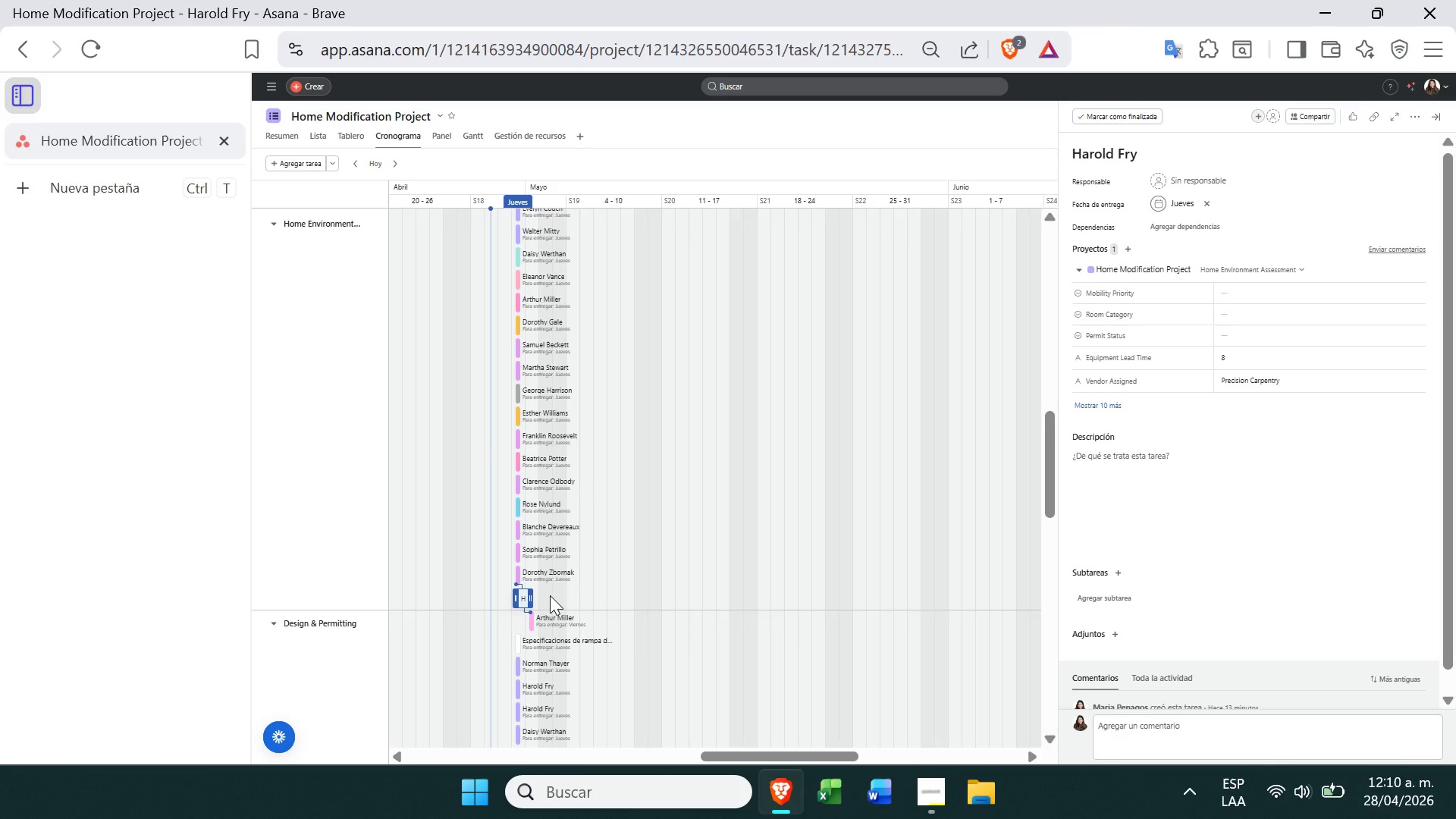 
left_click([334, 133])
 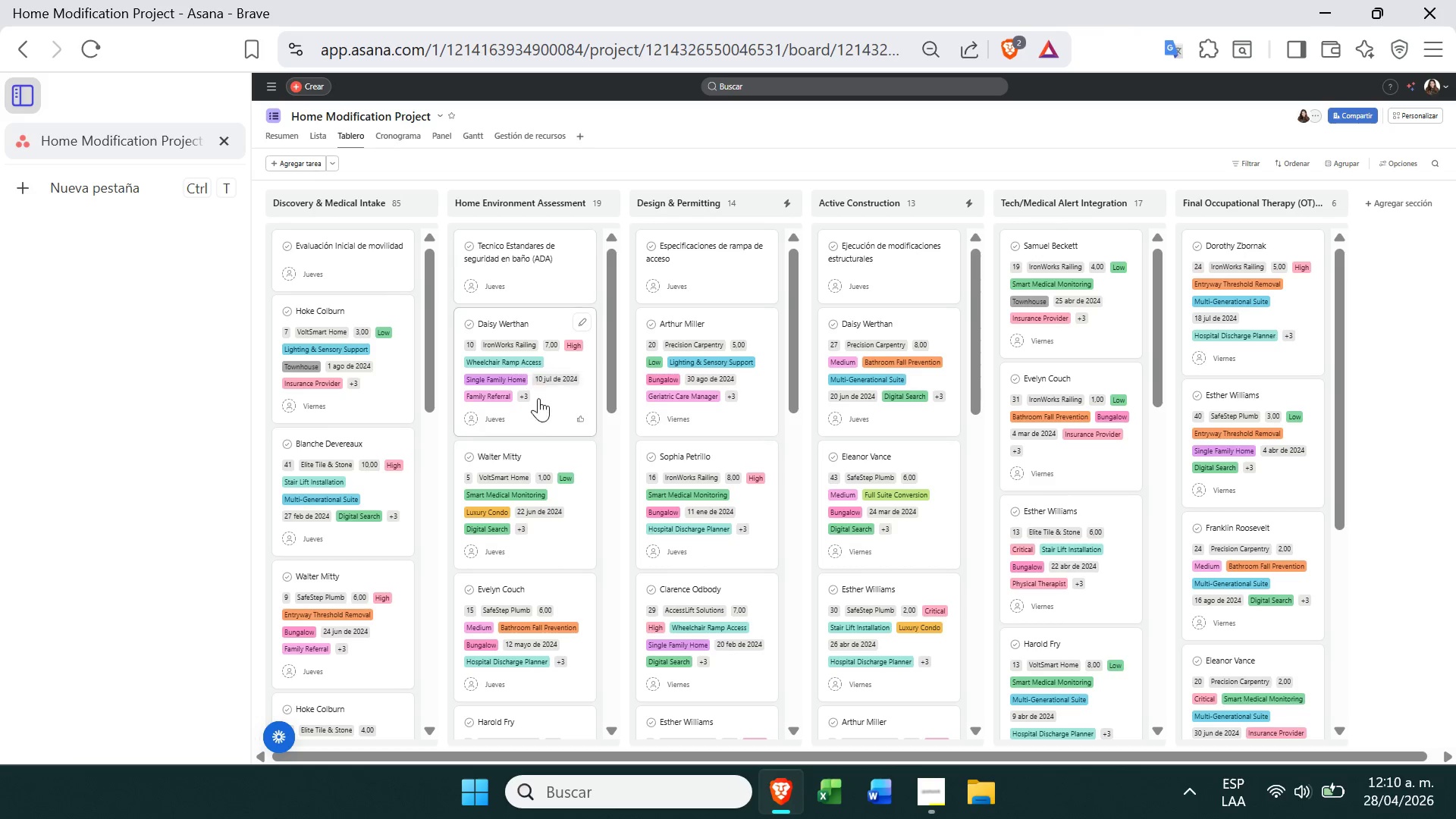 
left_click([554, 354])
 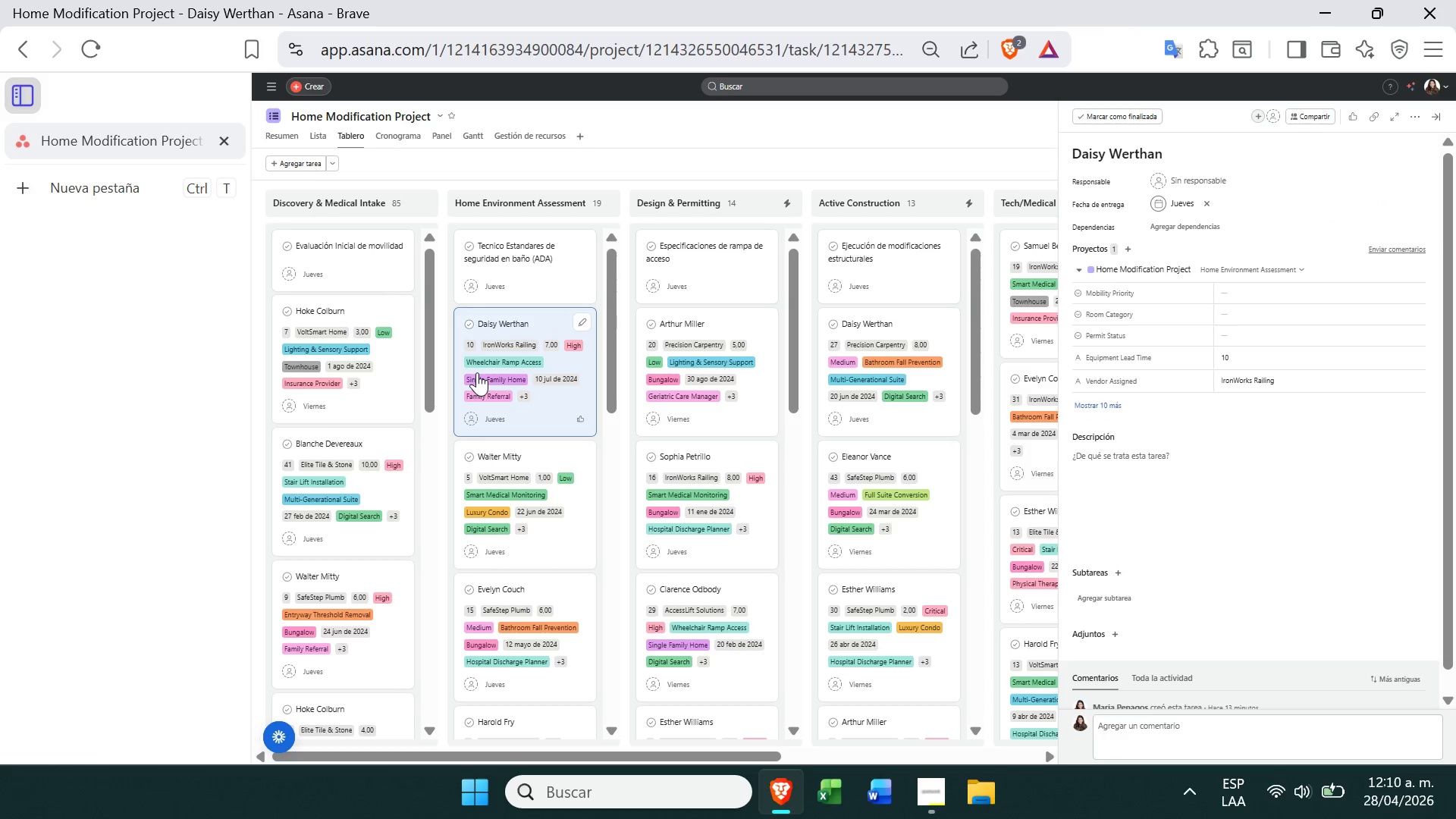 
wait(5.69)
 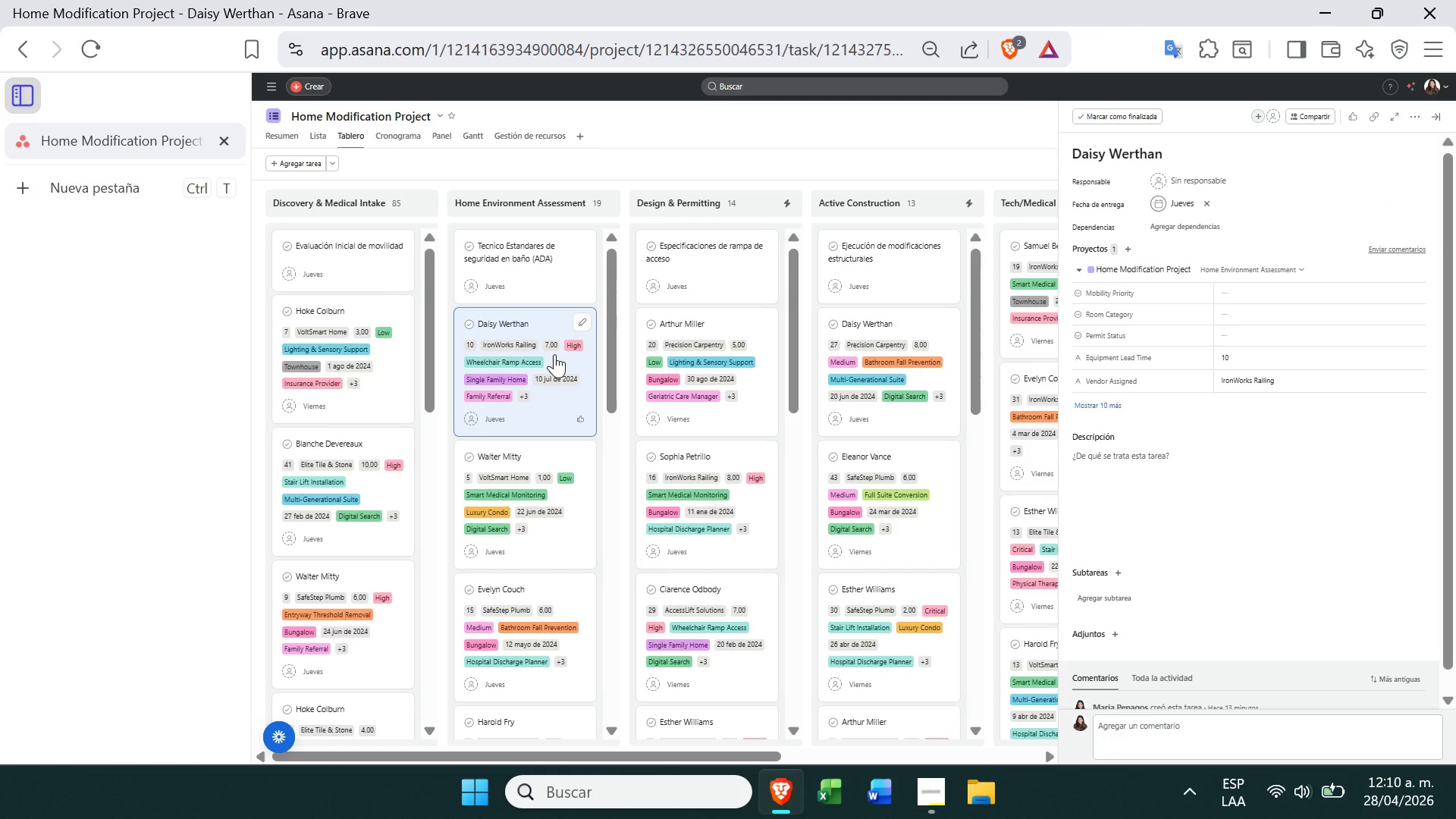 
left_click([1219, 337])
 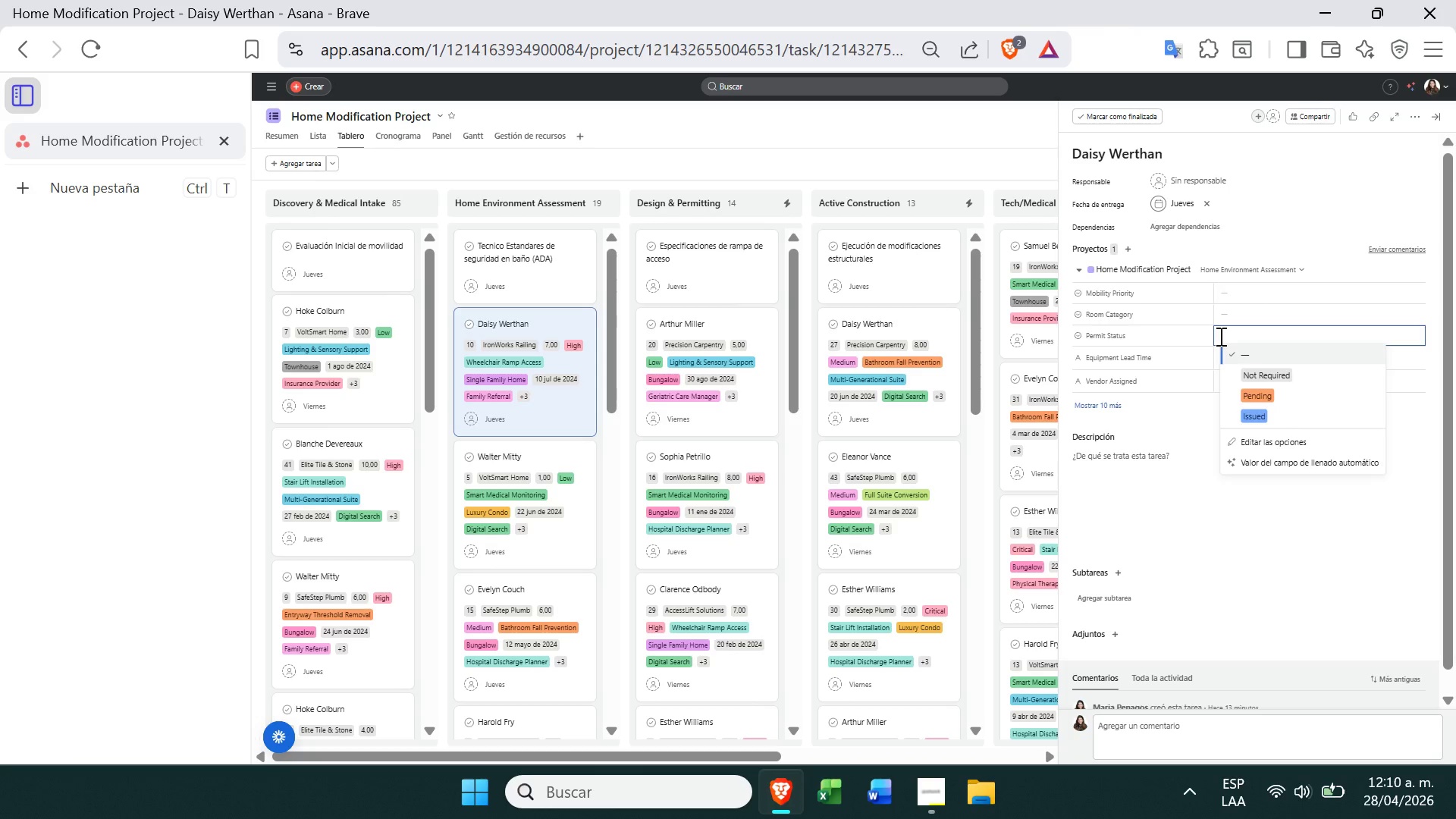 
wait(10.39)
 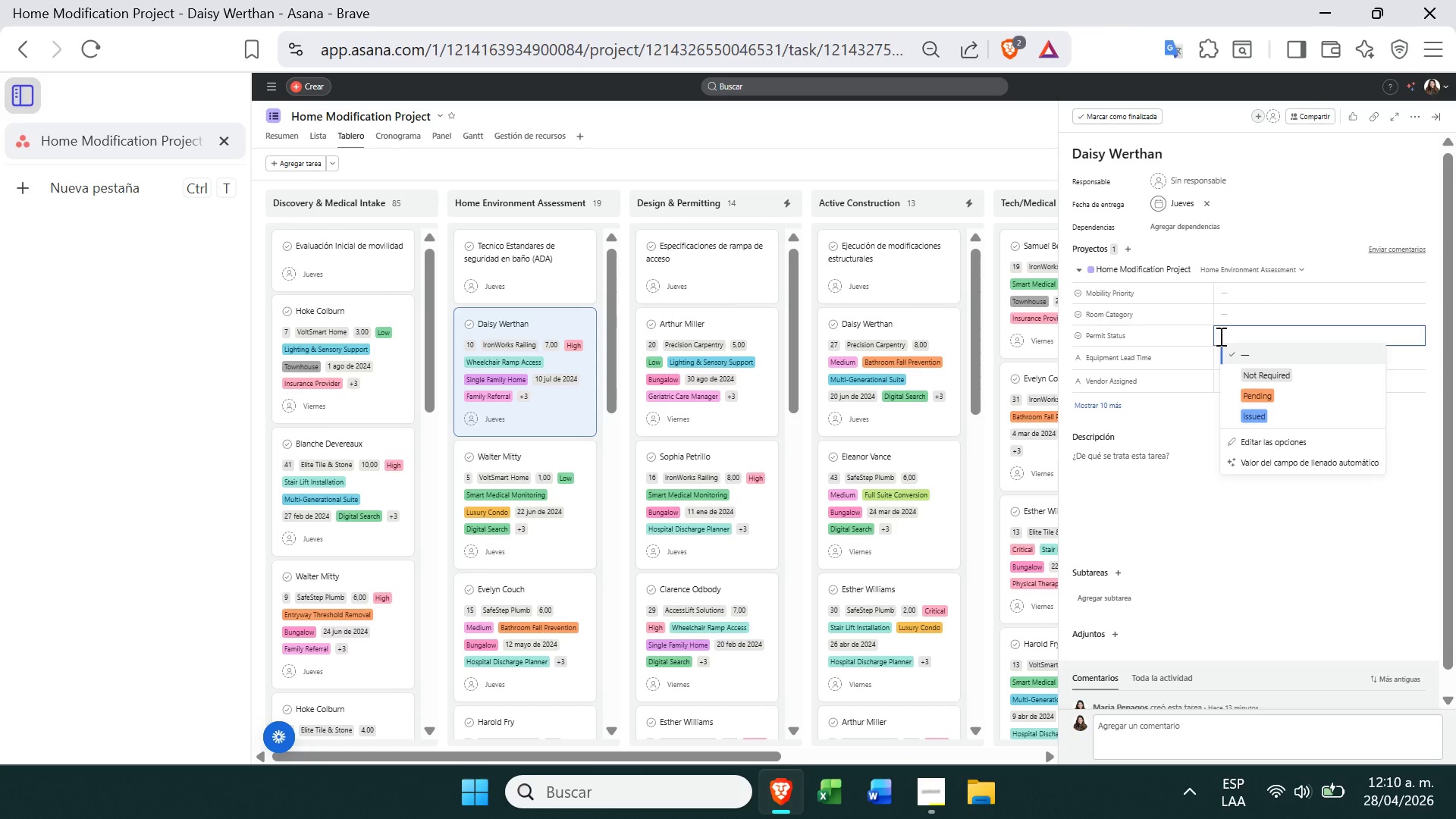 
left_click([1261, 388])
 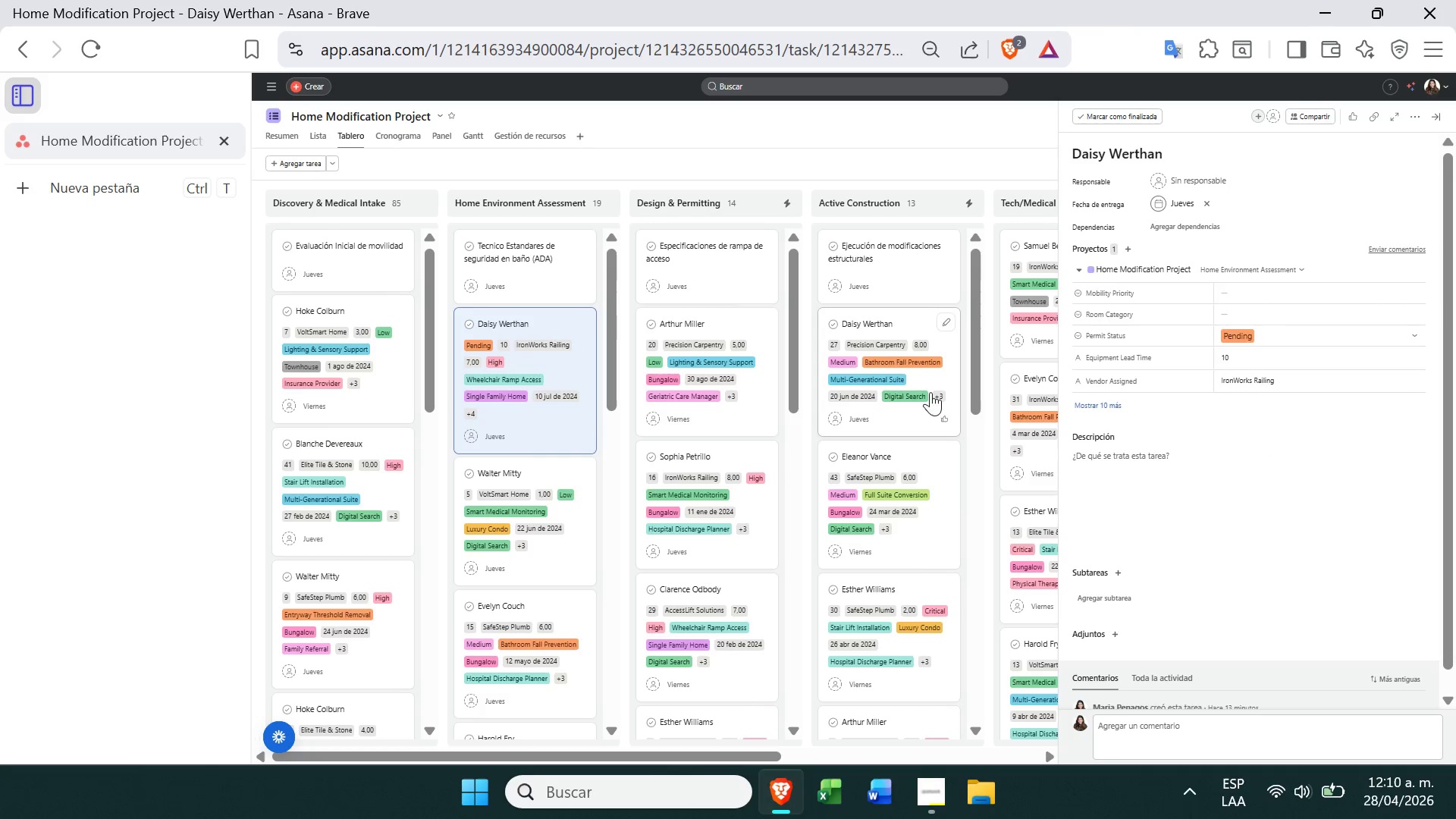 
left_click([1214, 312])
 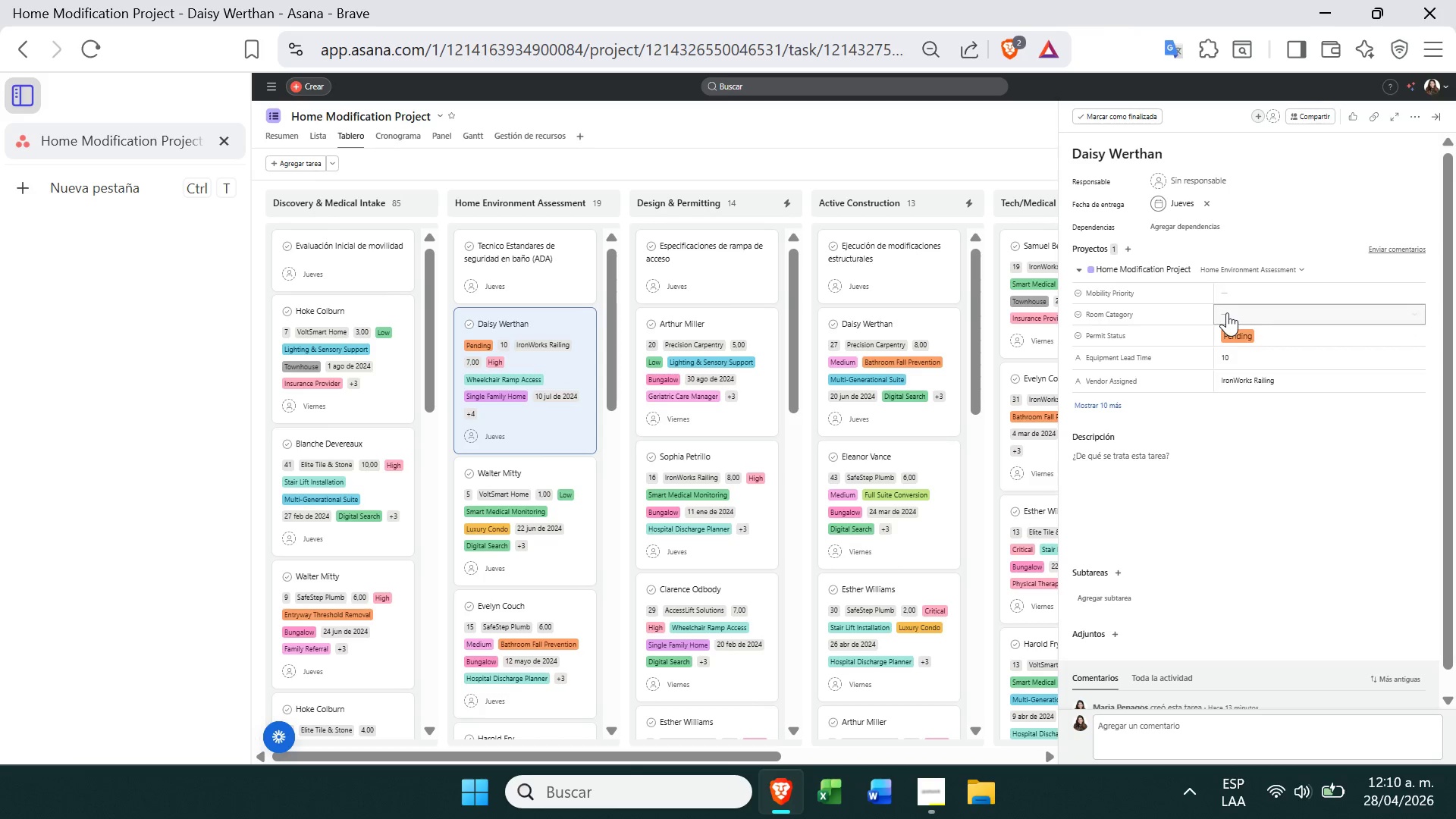 
left_click([1234, 310])
 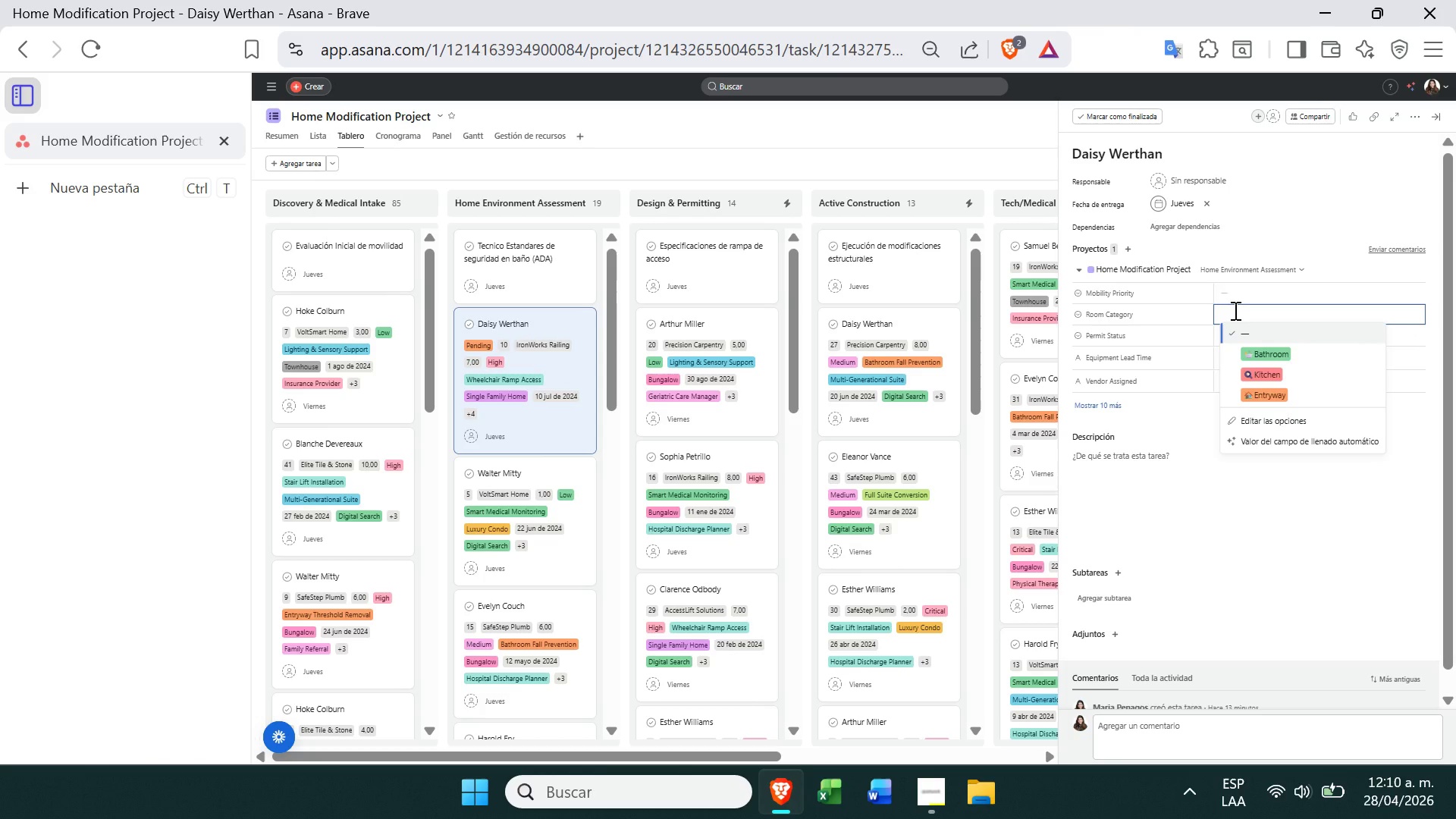 
wait(8.91)
 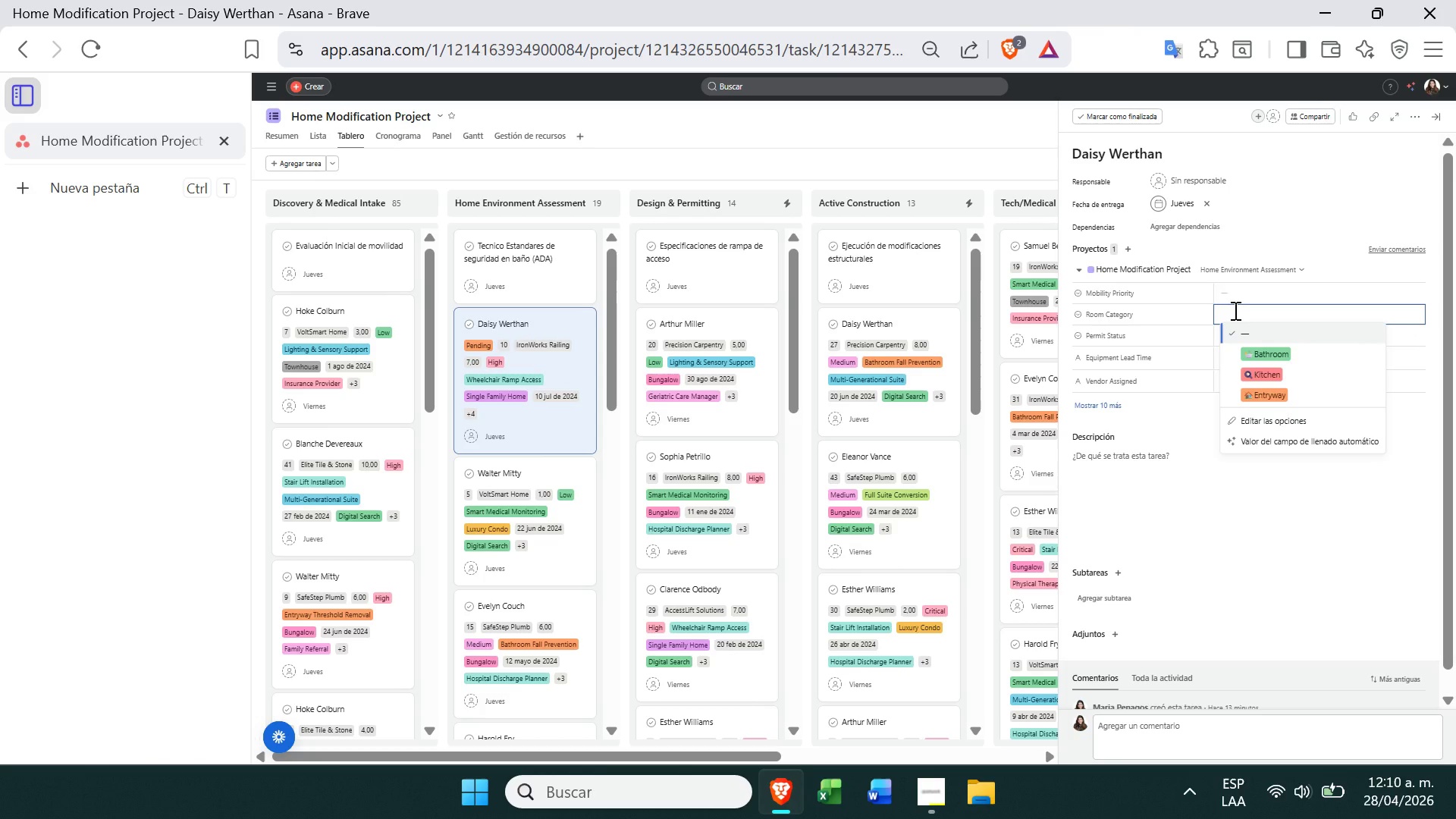 
left_click([1257, 347])
 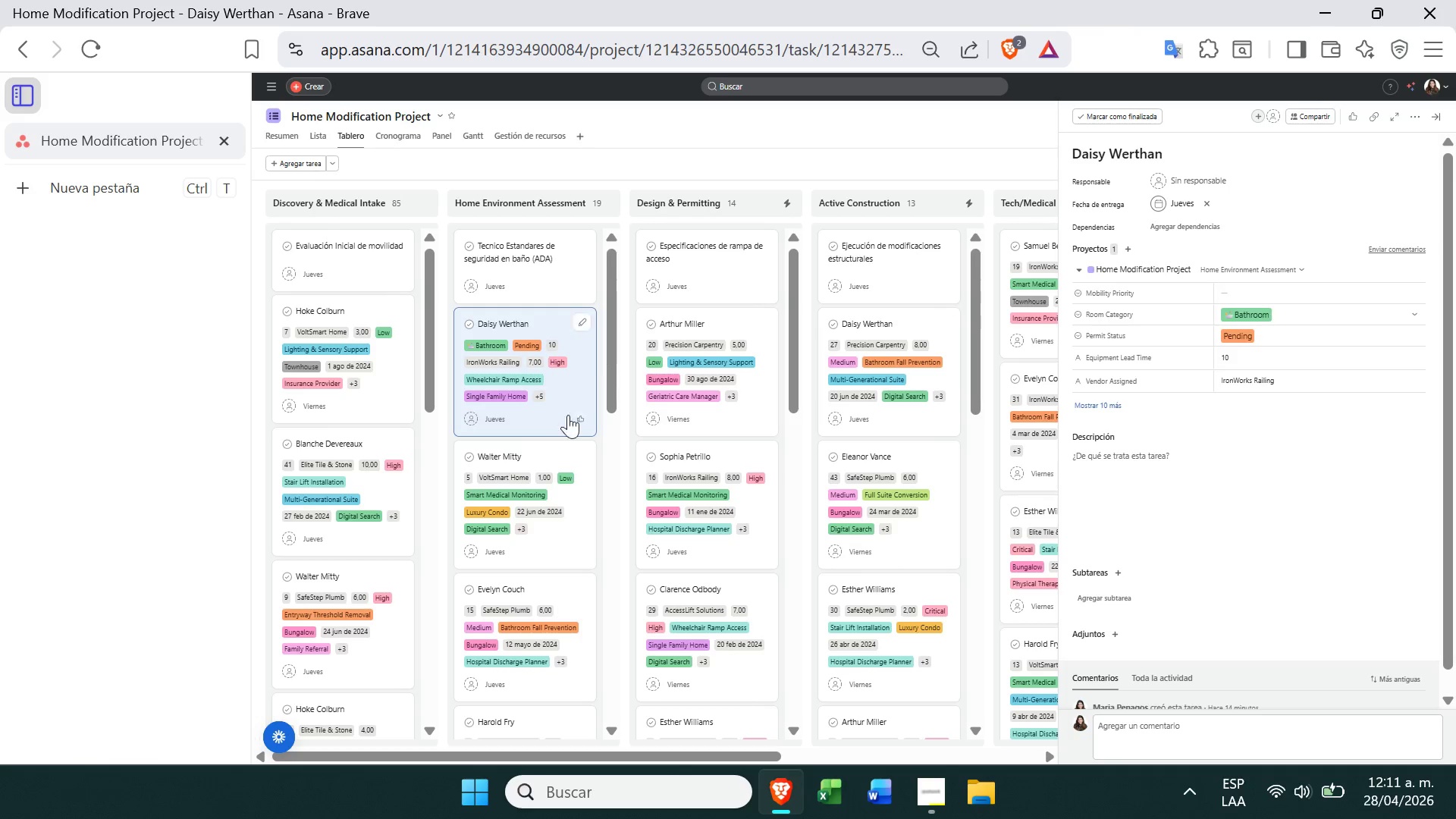 
left_click([752, 503])
 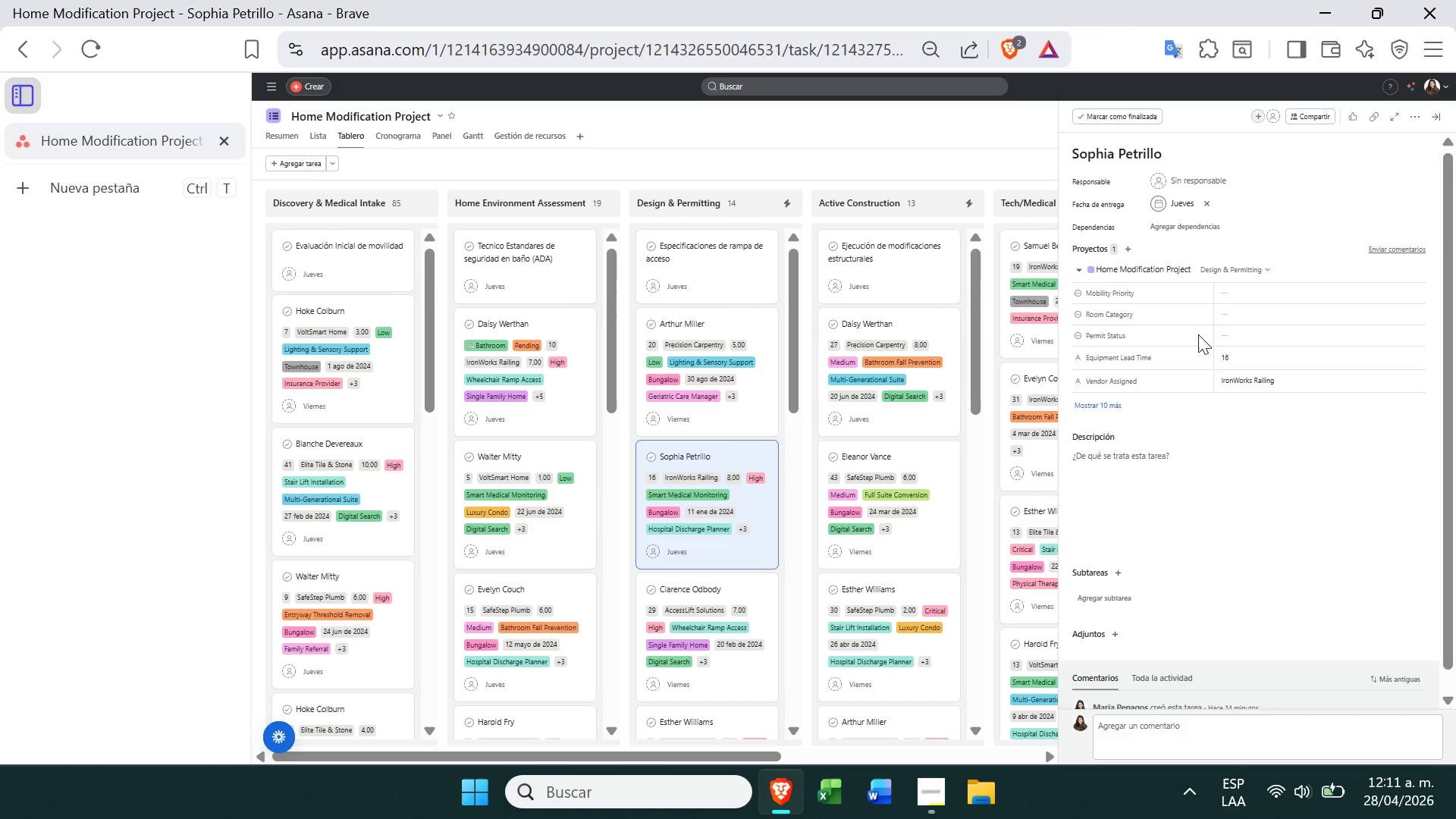 
left_click([1257, 285])
 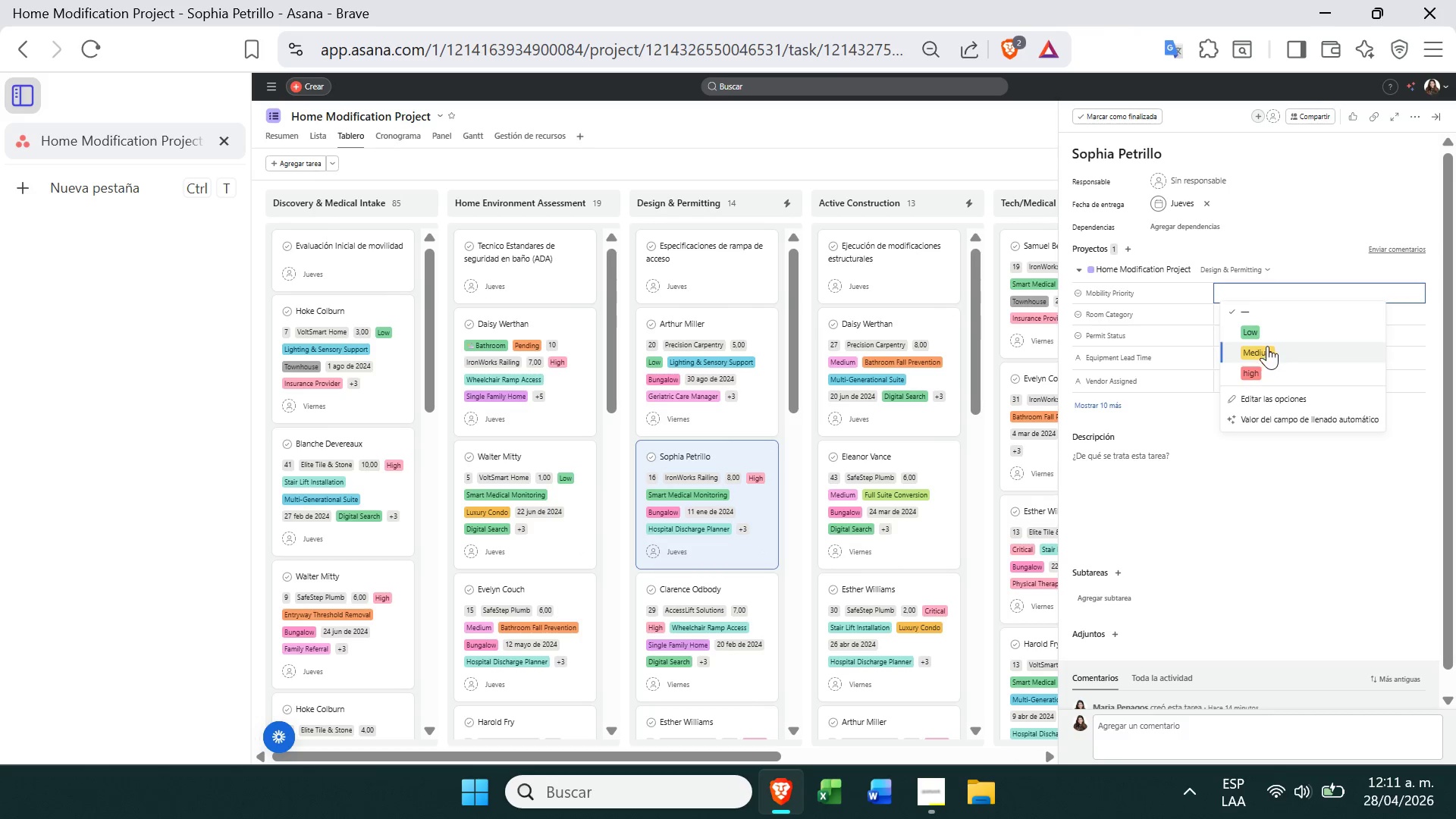 
left_click([1269, 342])
 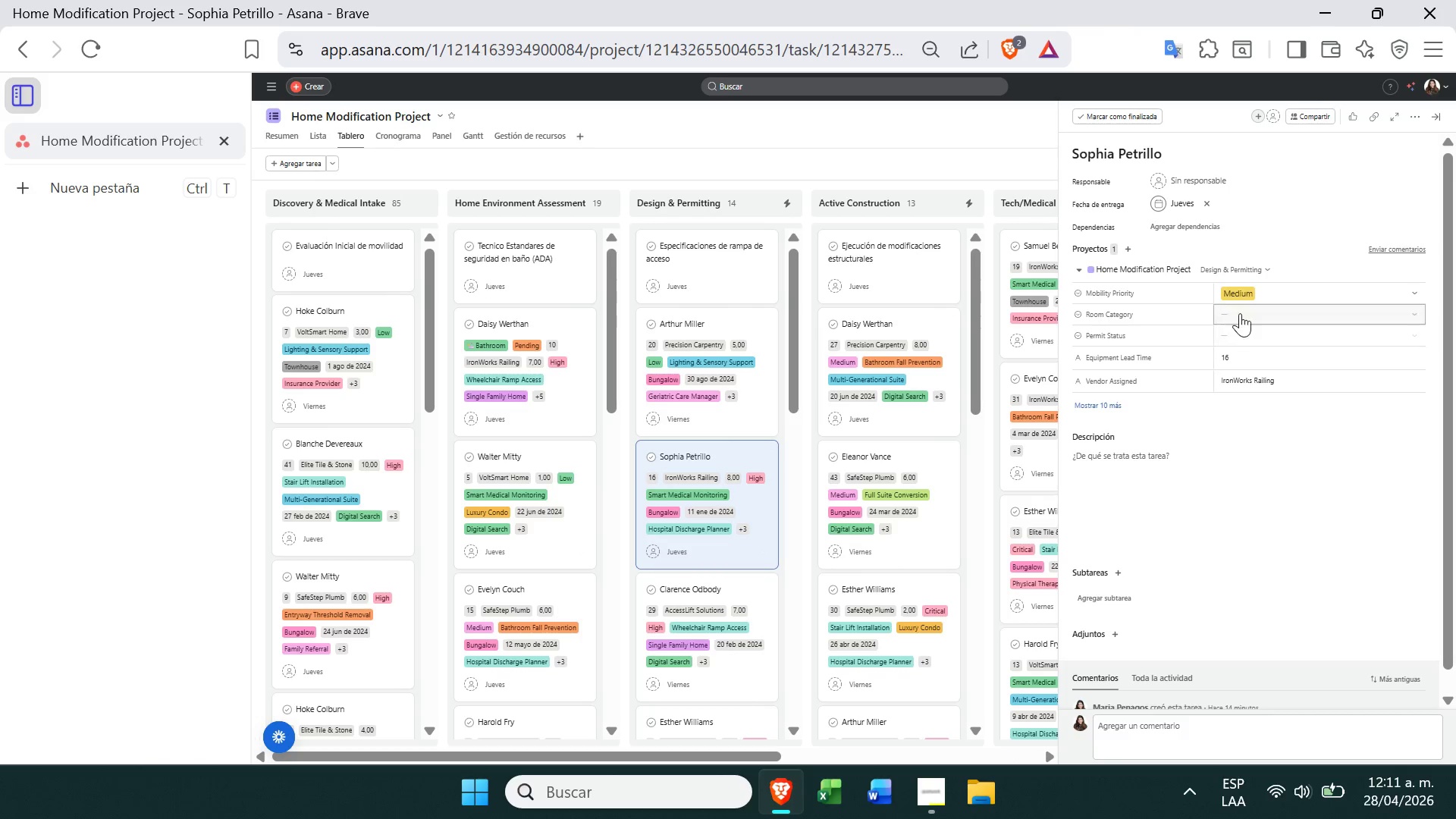 
left_click([1241, 310])
 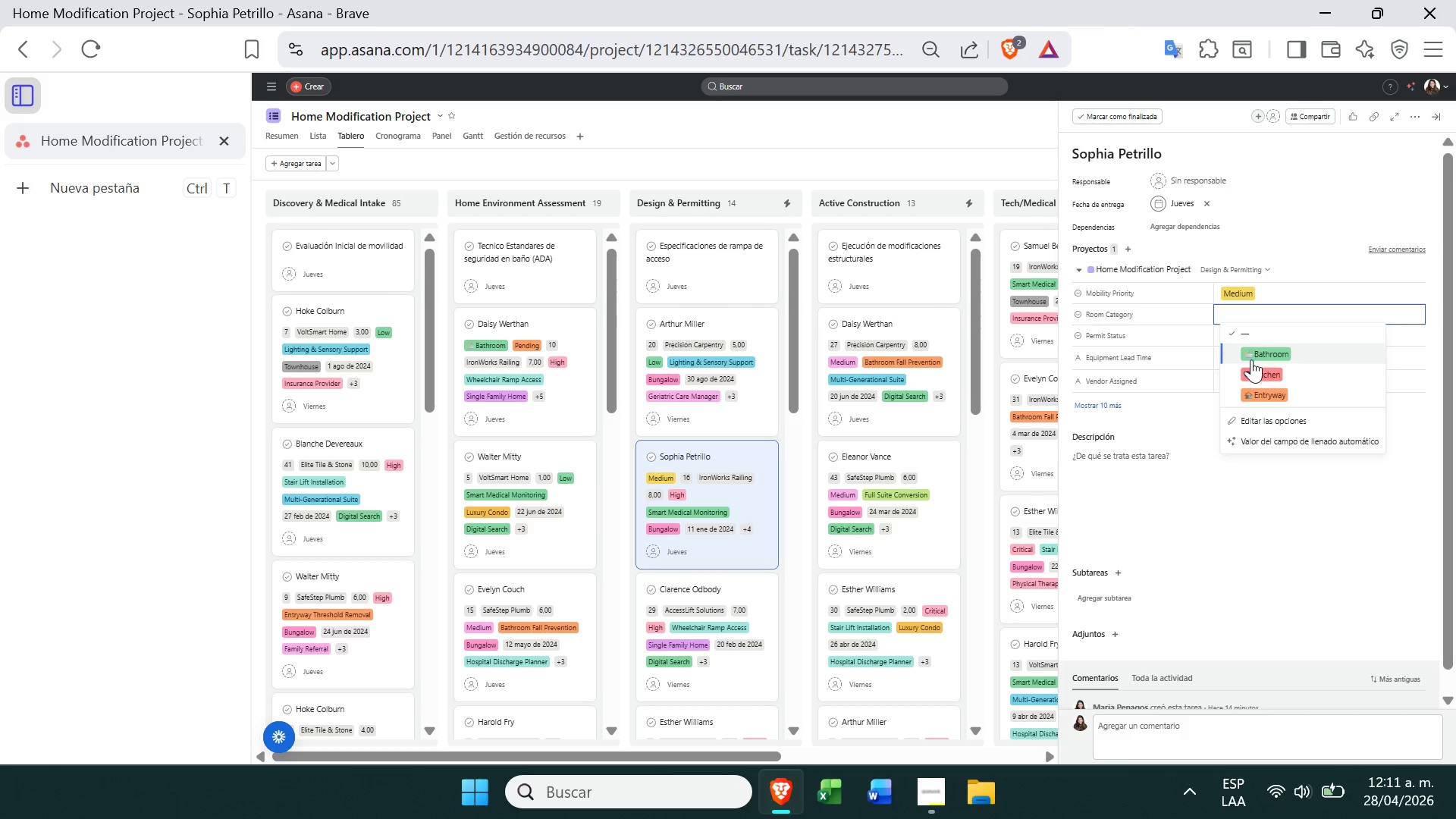 
left_click([1252, 372])
 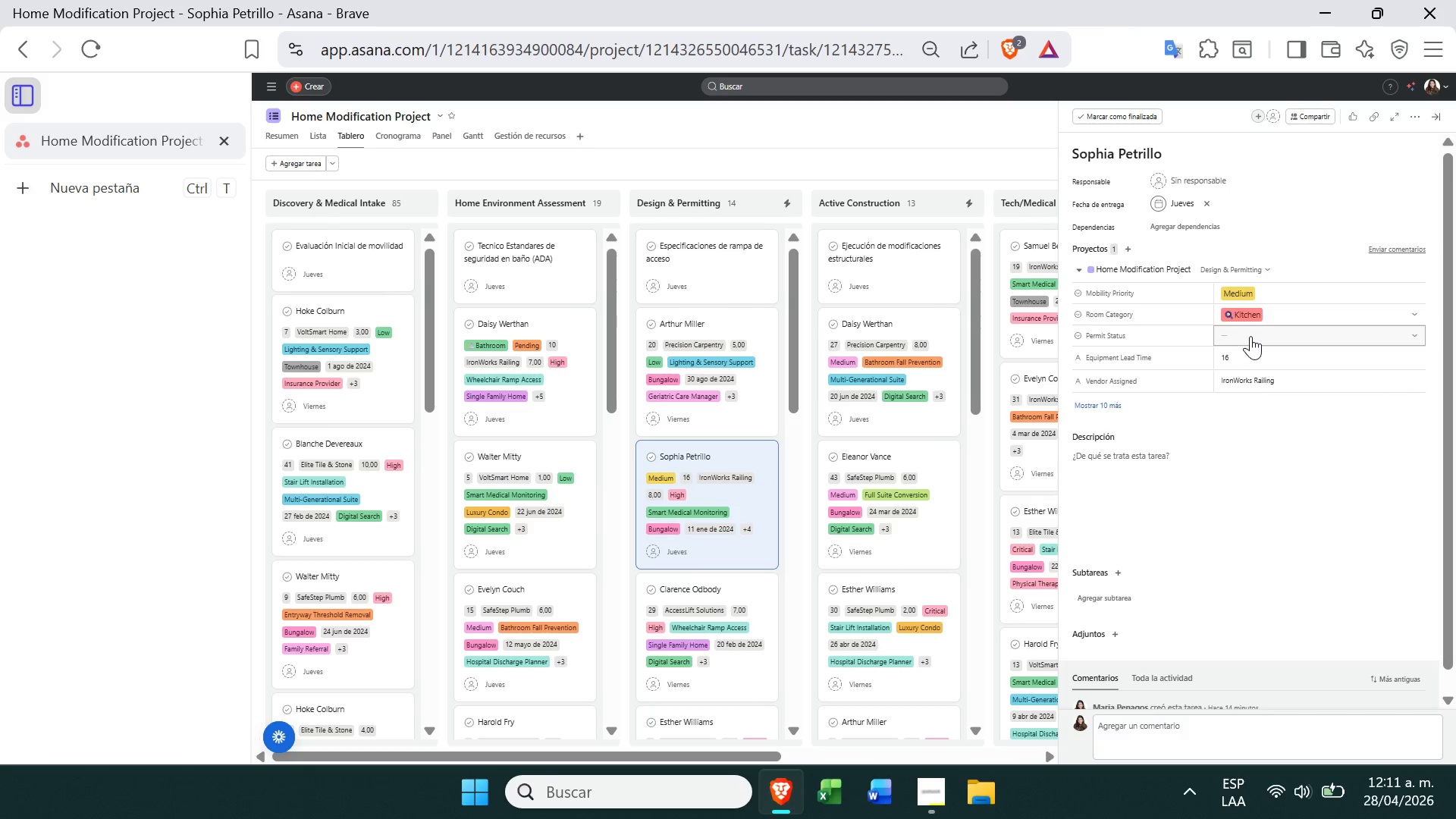 
left_click([1254, 332])
 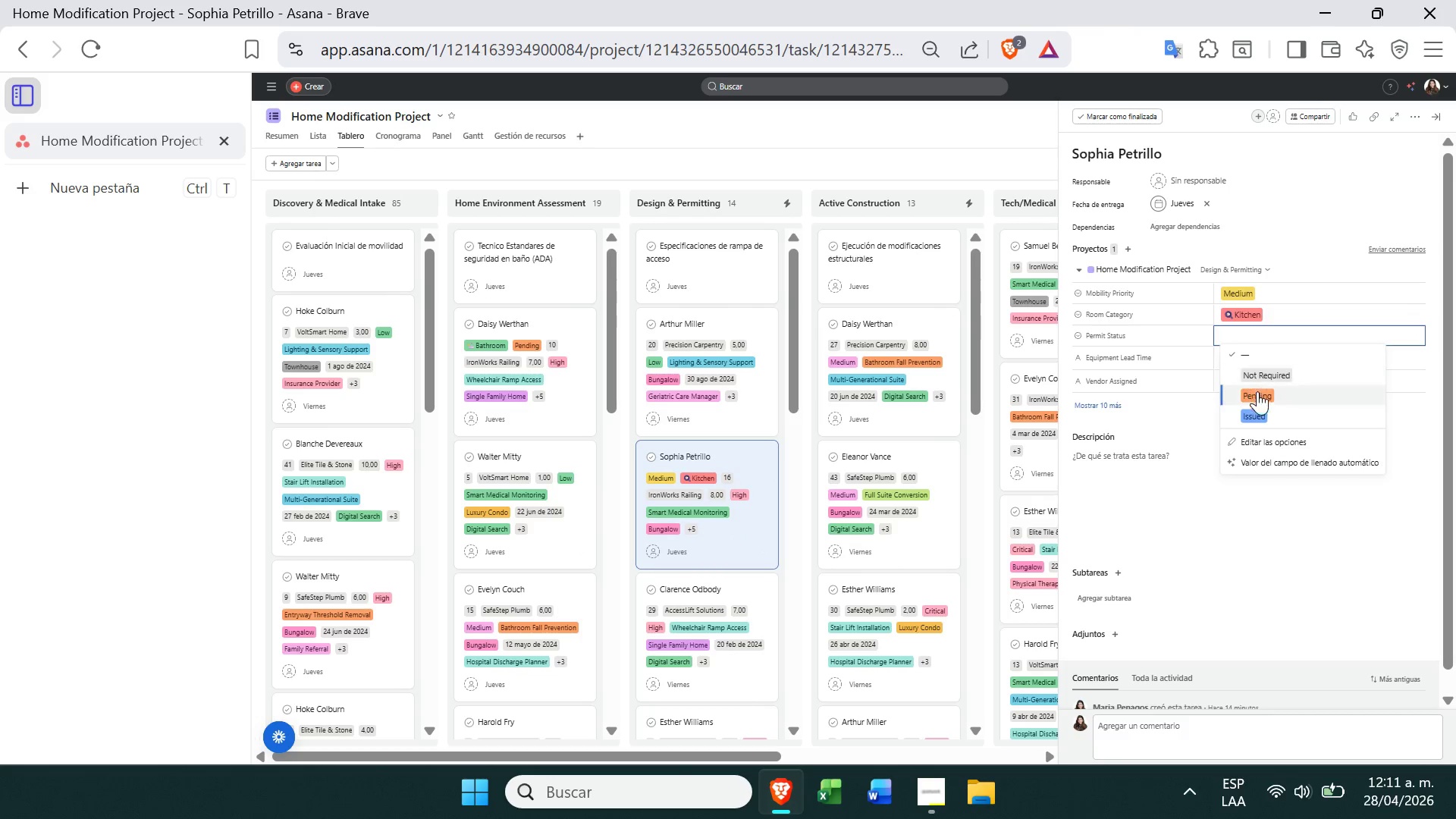 
left_click([1260, 401])
 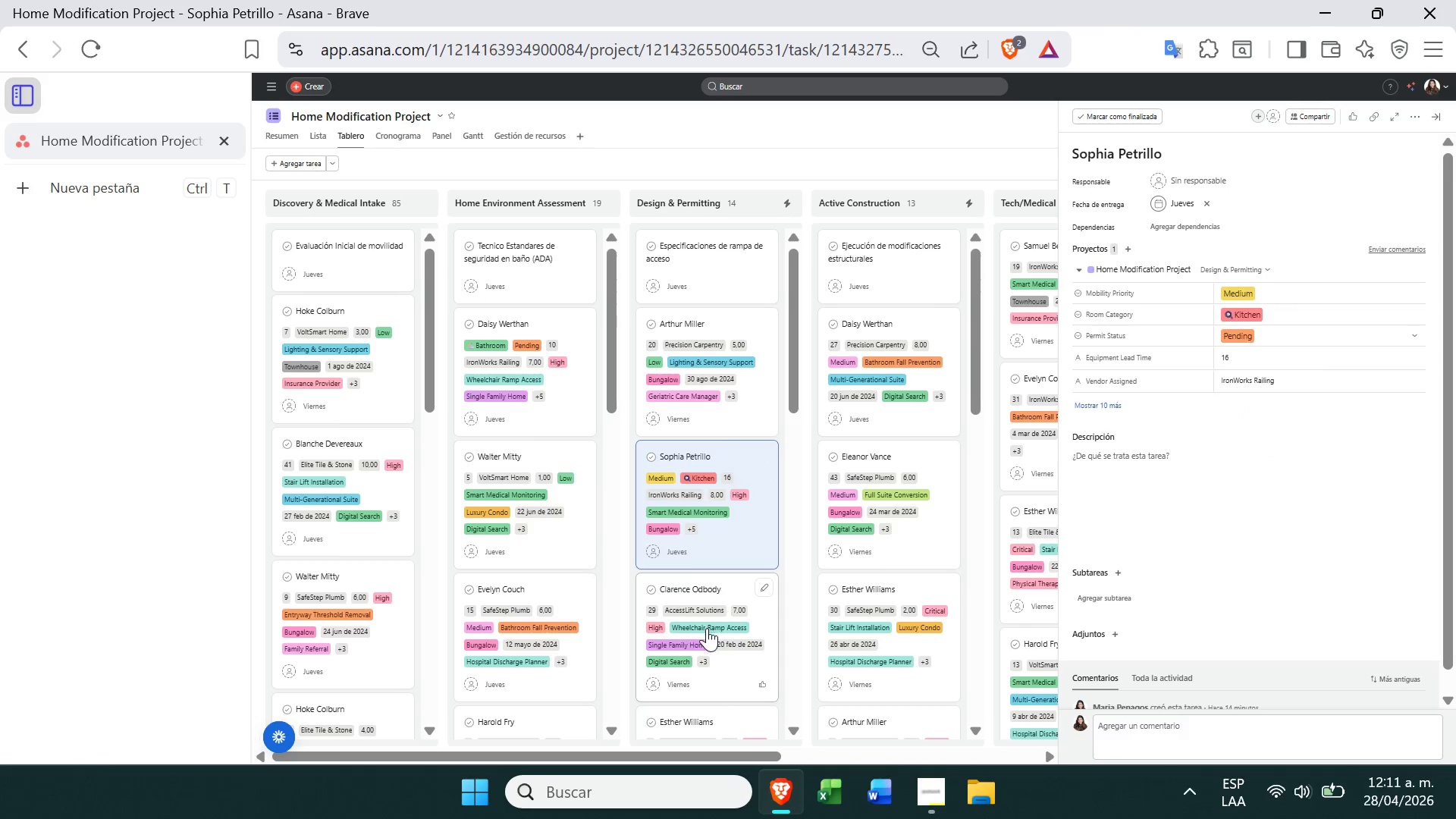 
left_click([727, 658])
 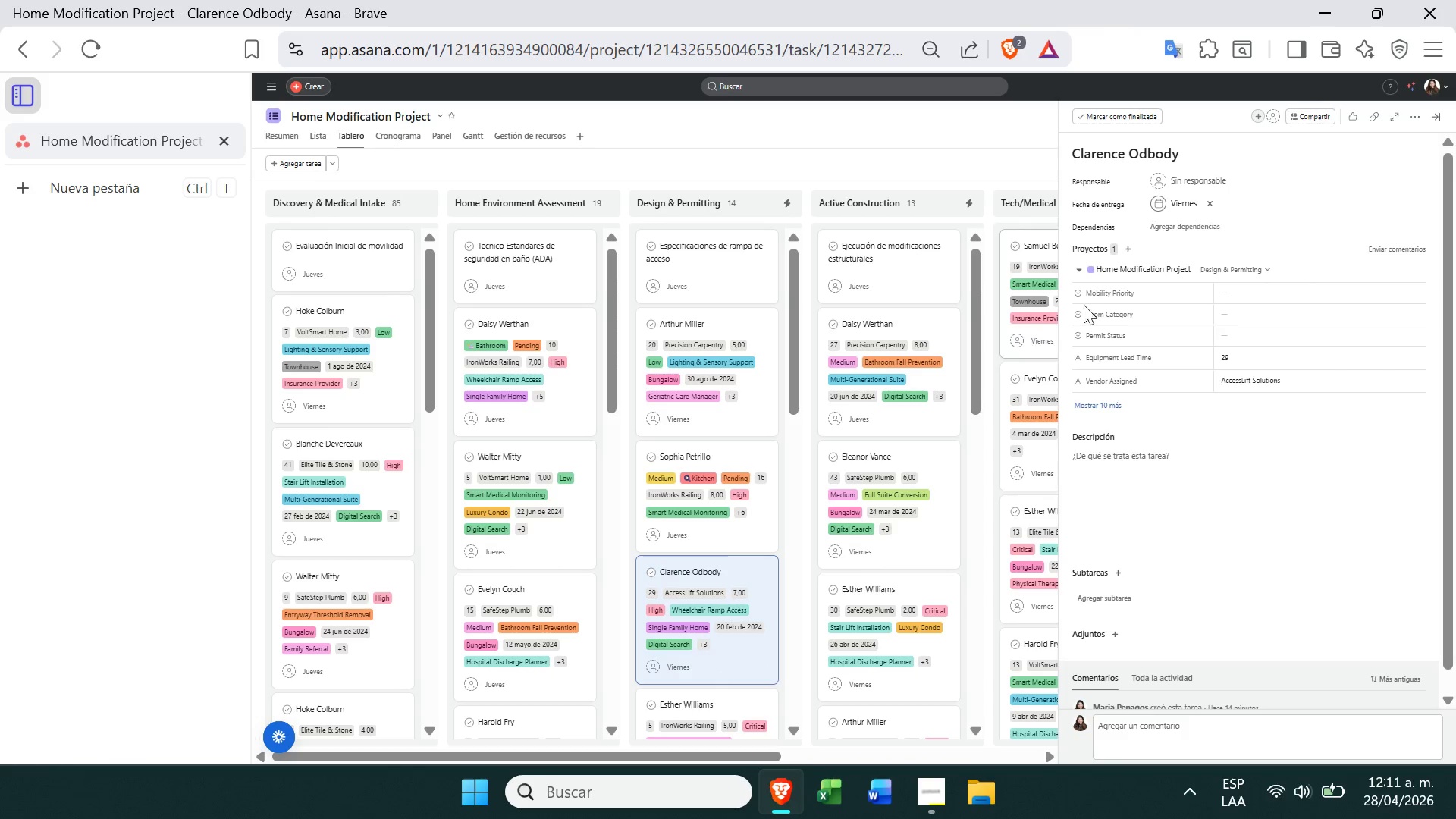 
left_click([1236, 298])
 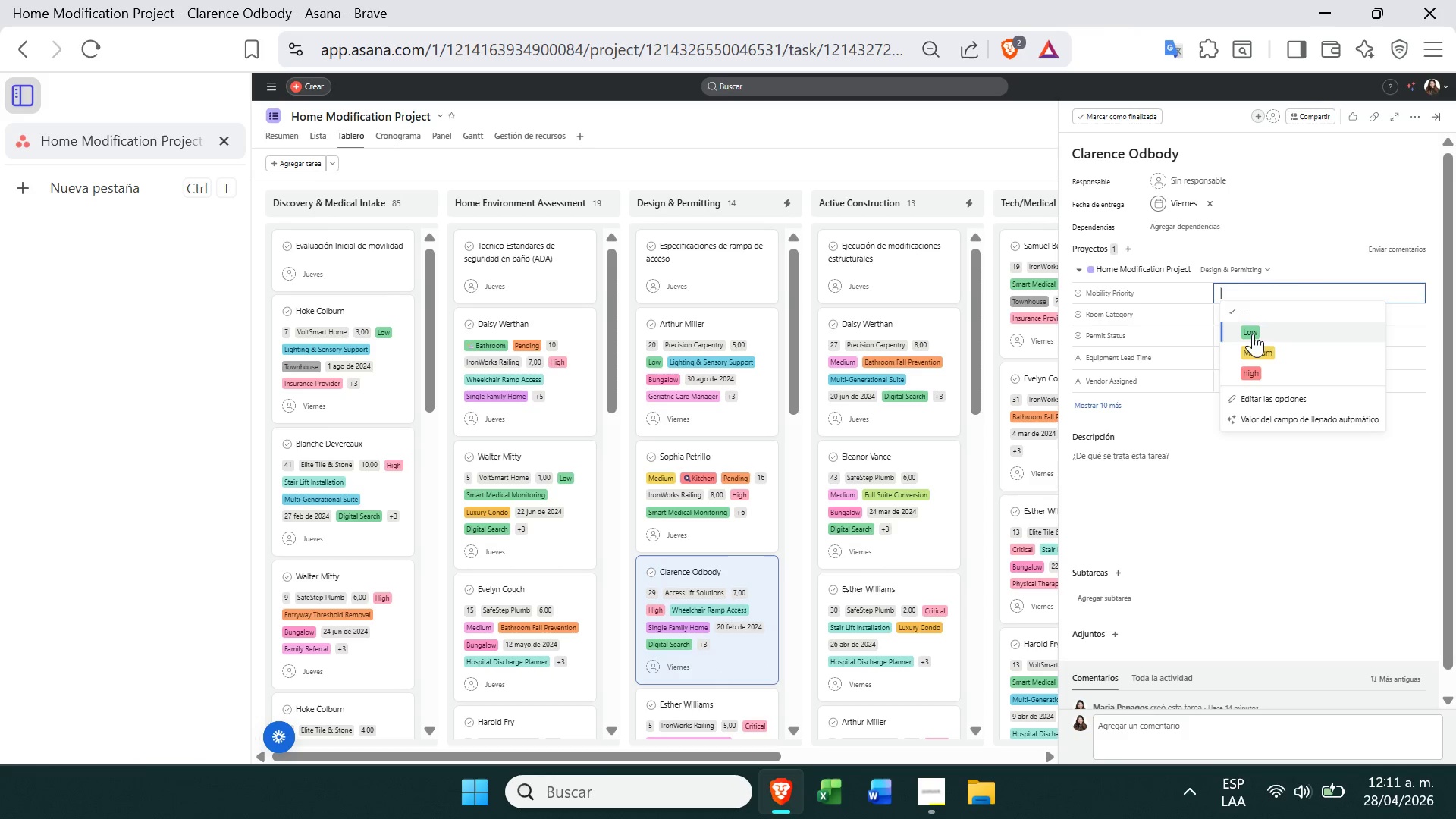 
left_click([1254, 335])
 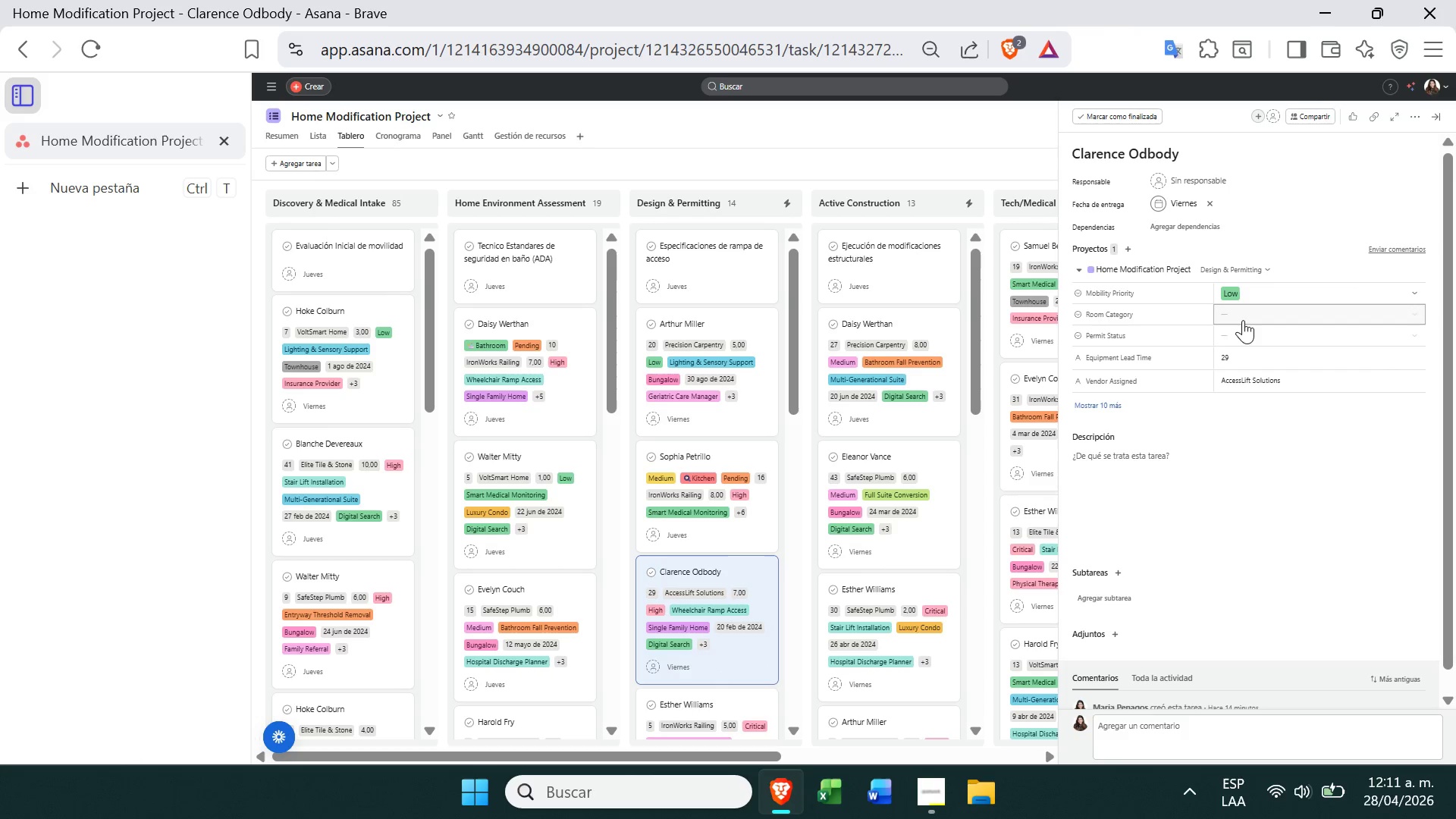 
left_click([1243, 319])
 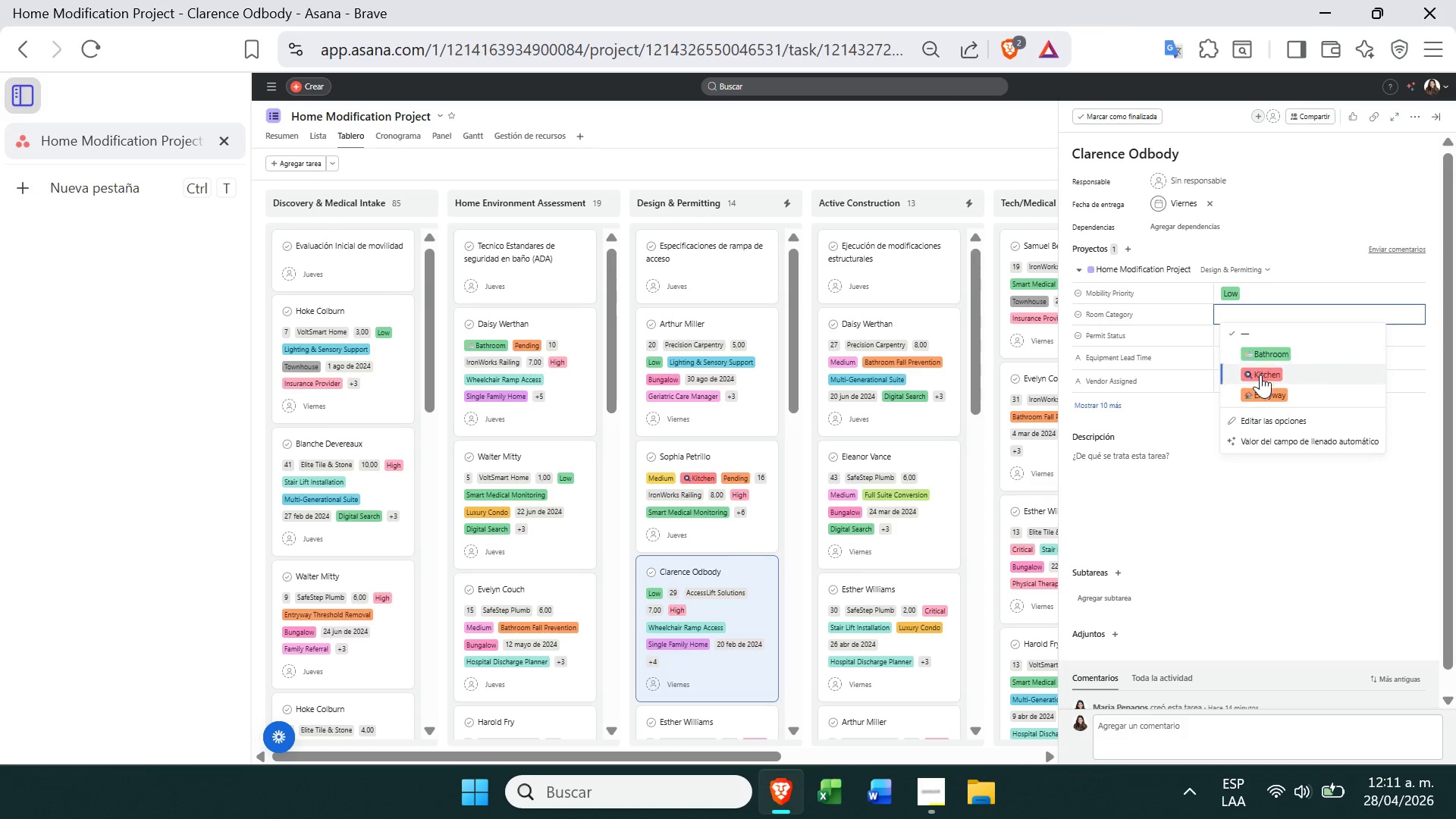 
left_click([1263, 392])
 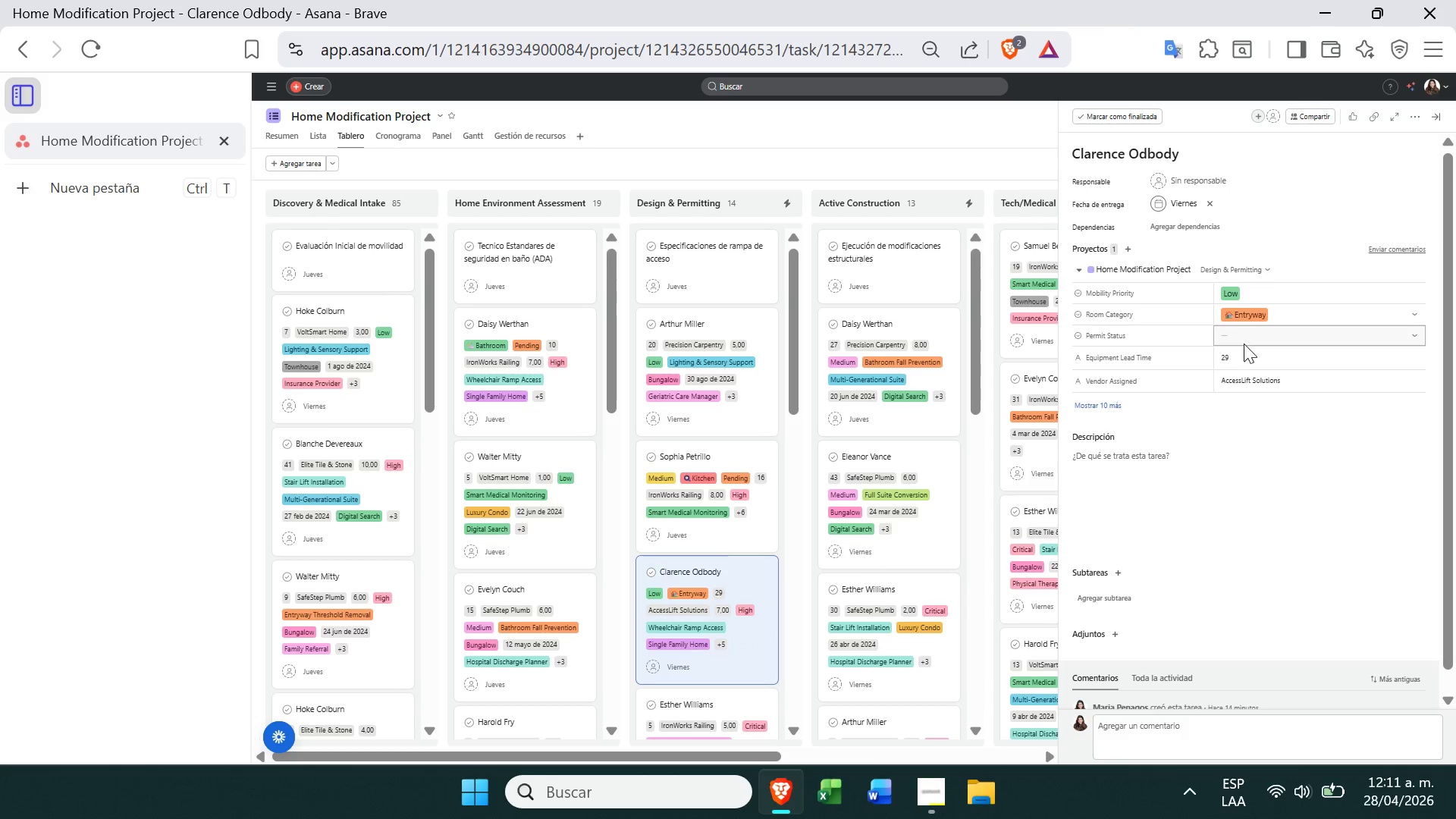 
left_click([1244, 344])
 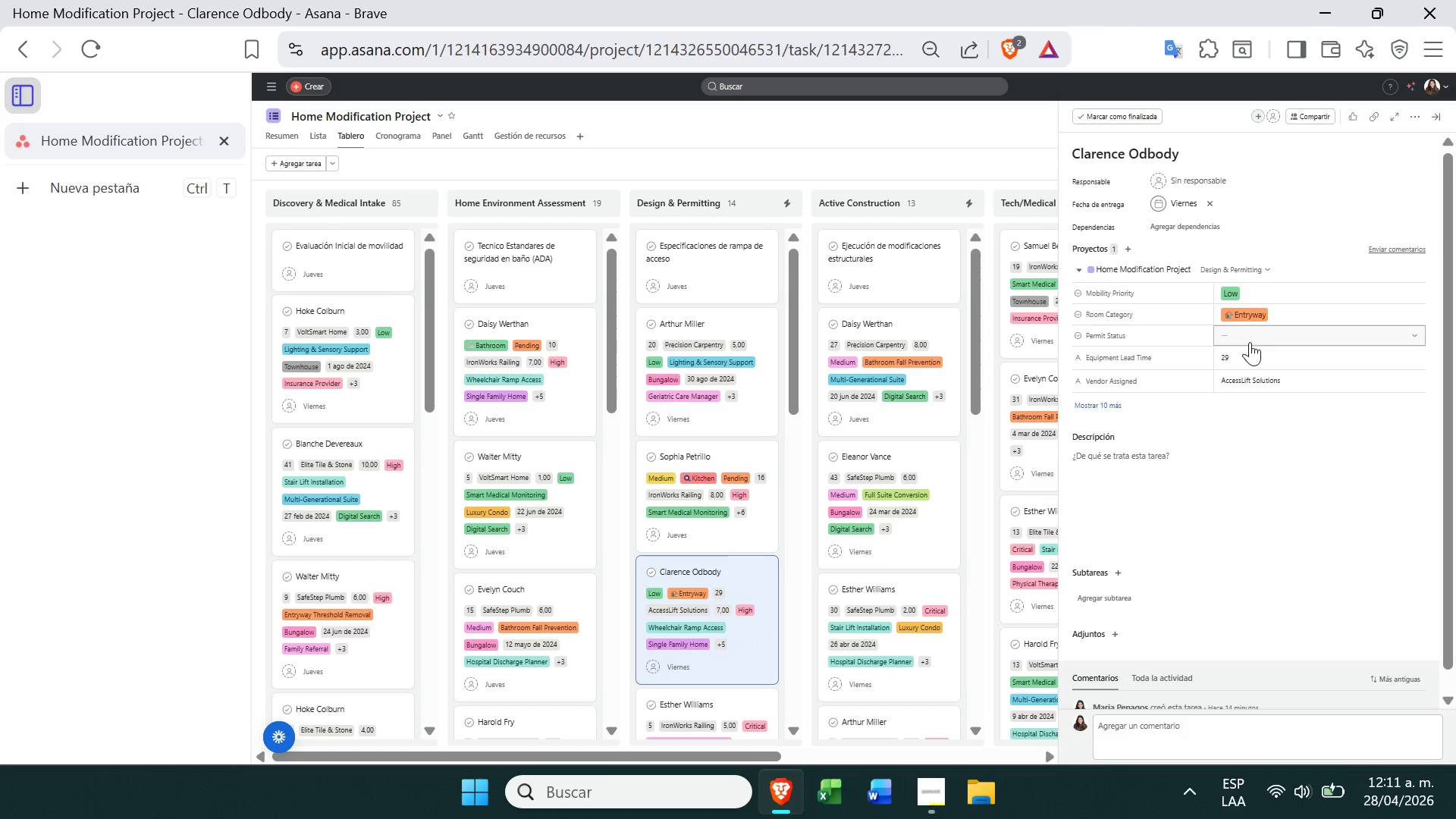 
left_click([1250, 342])
 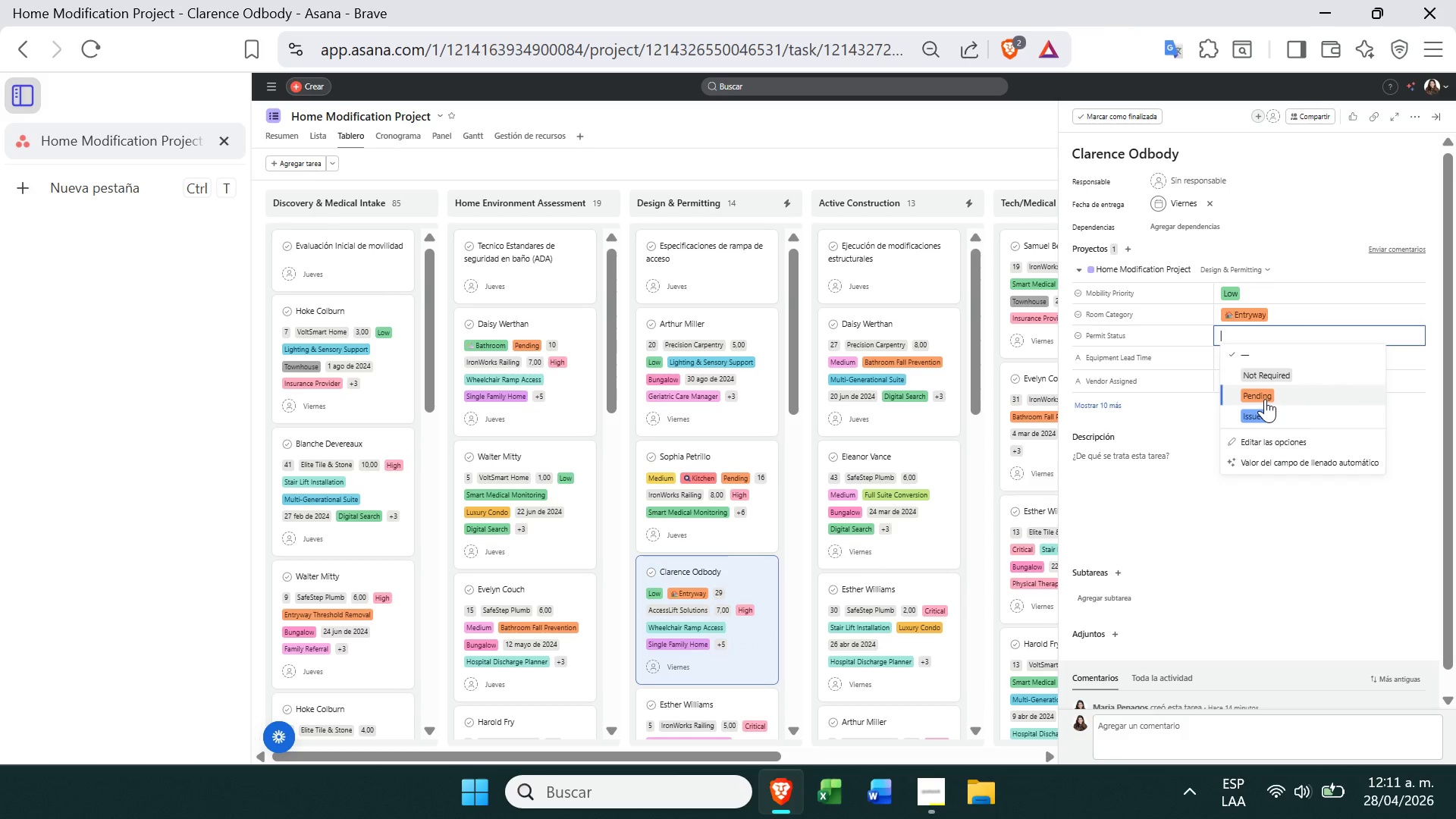 
left_click([1268, 413])
 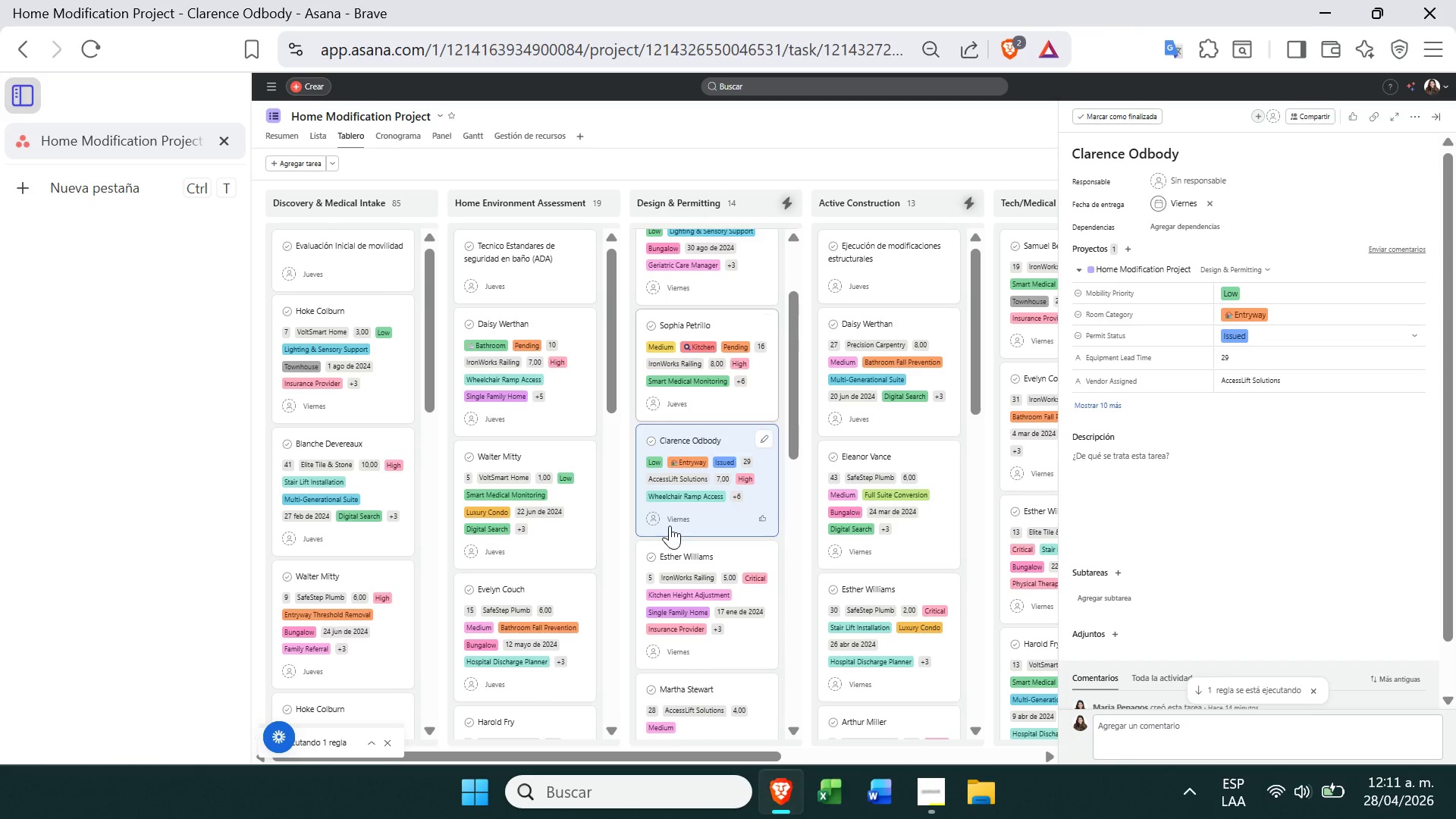 
left_click([922, 550])
 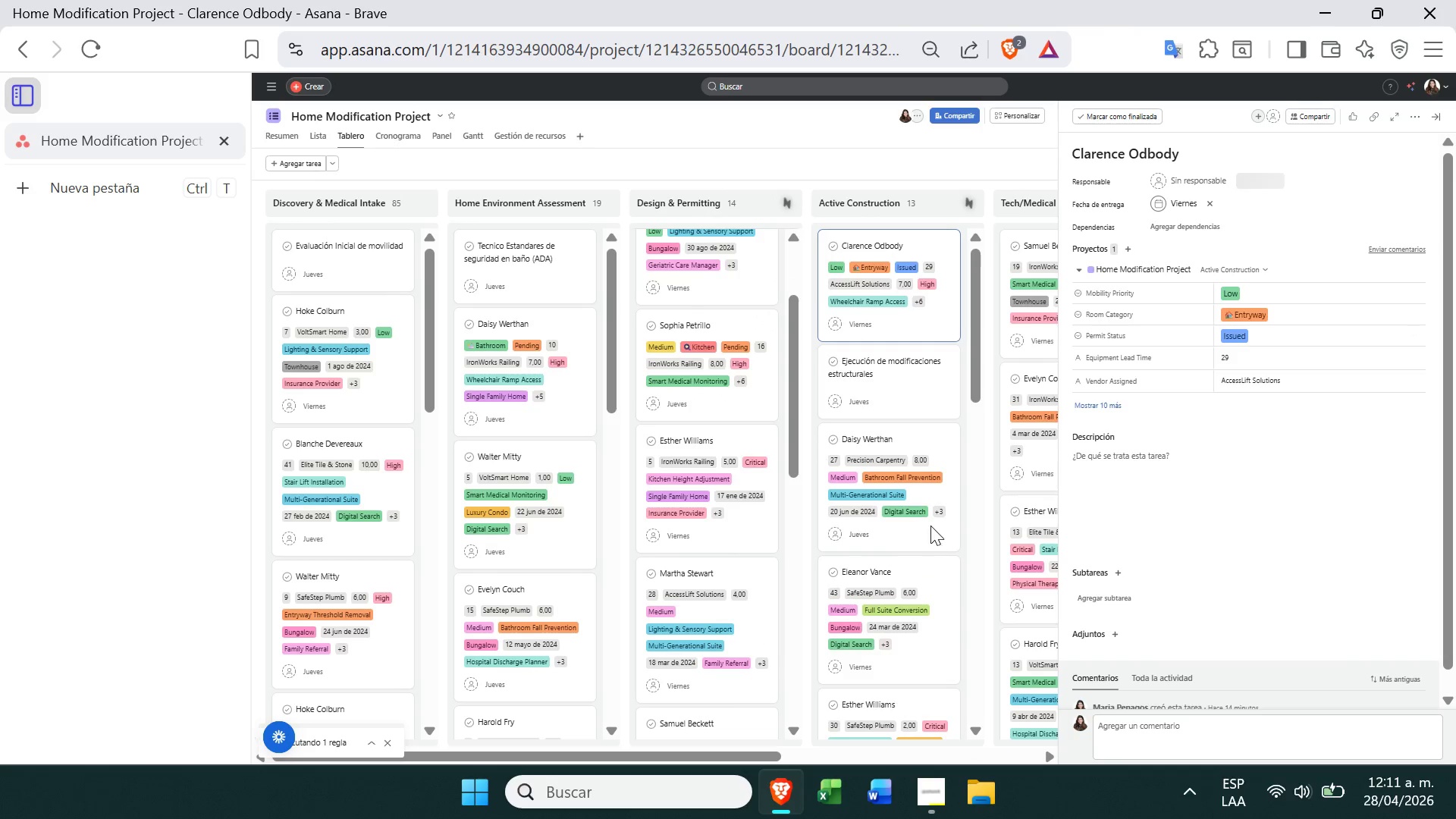 
left_click([924, 526])
 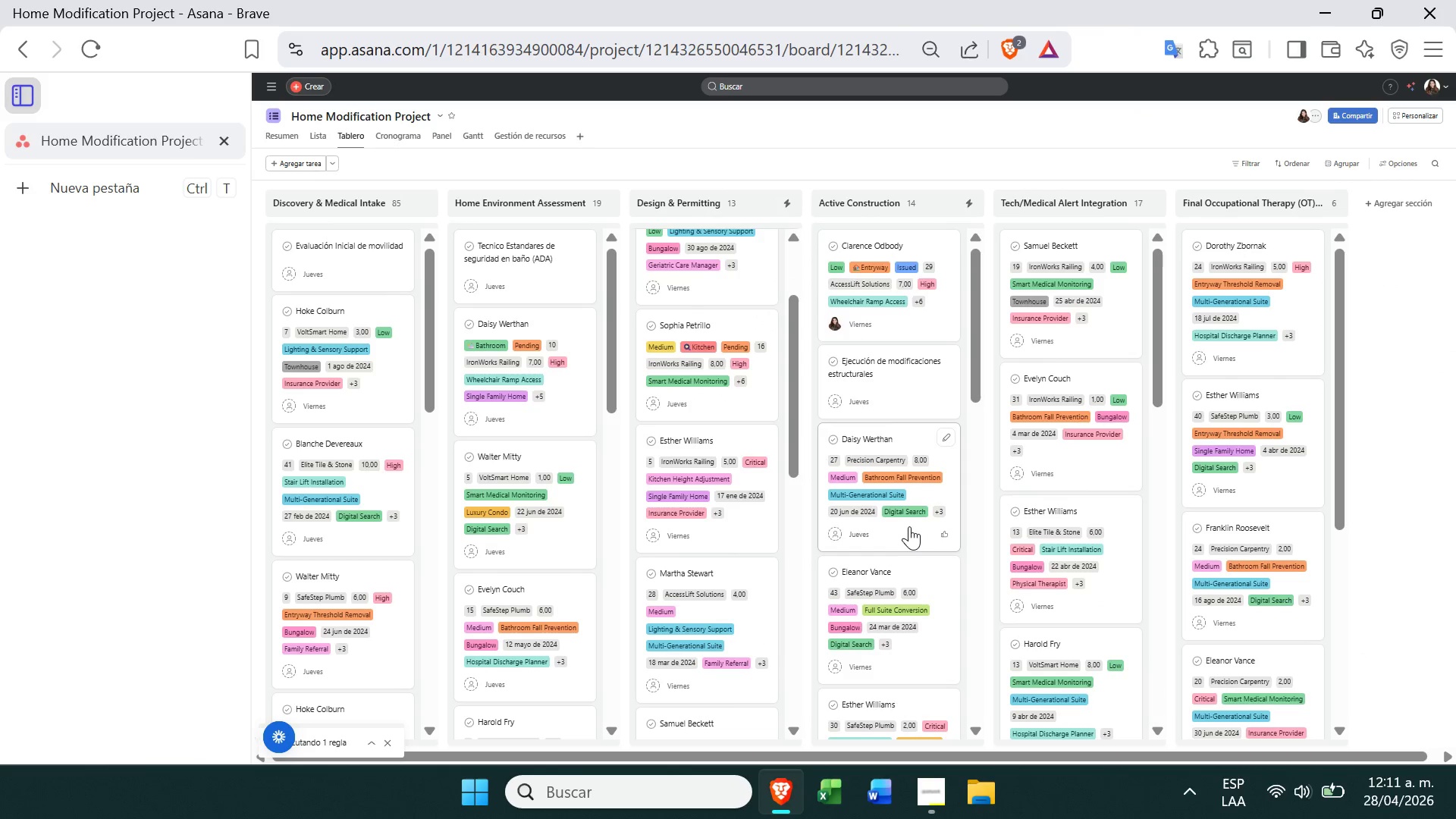 
left_click([908, 529])
 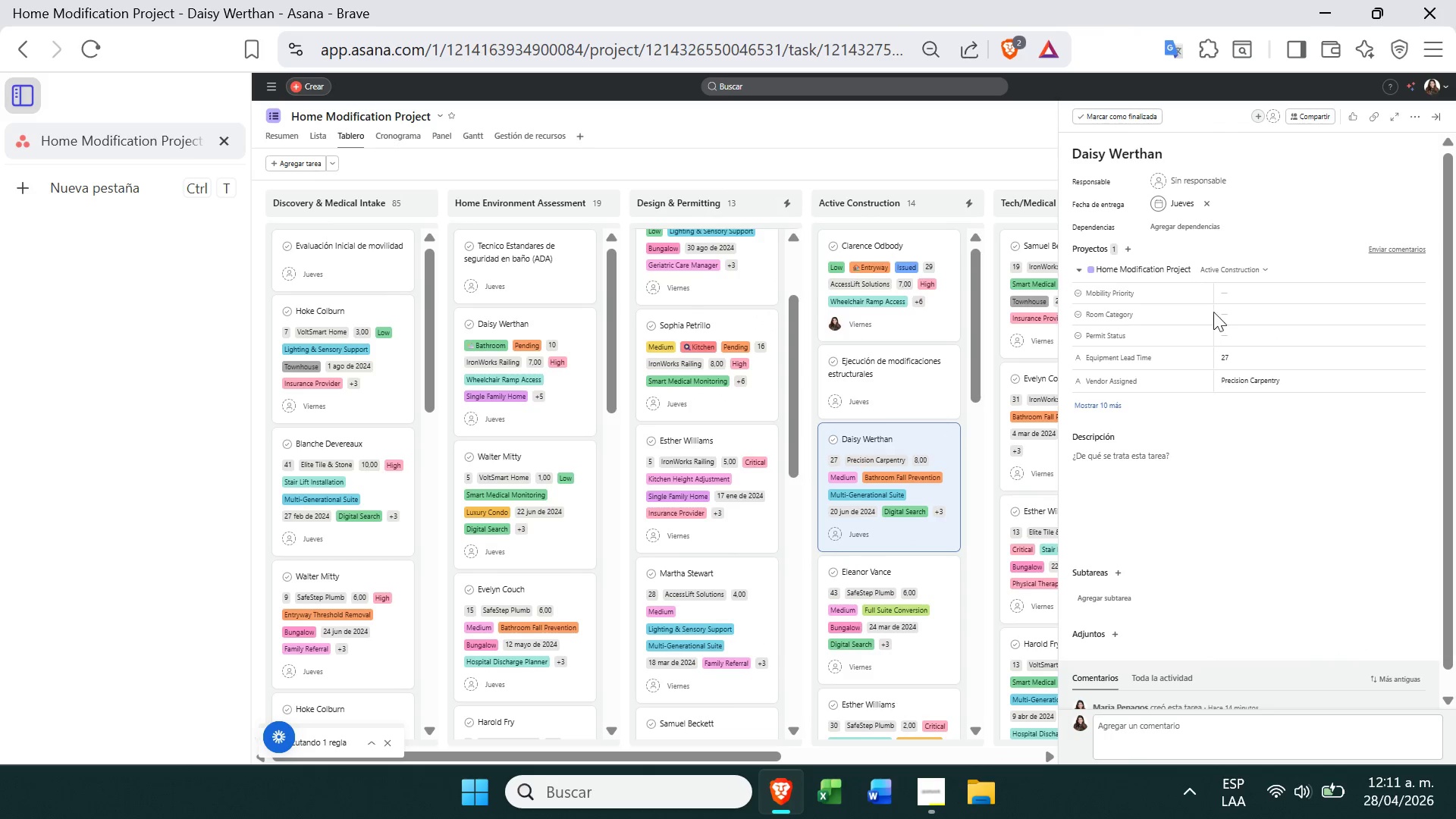 
left_click([1244, 297])
 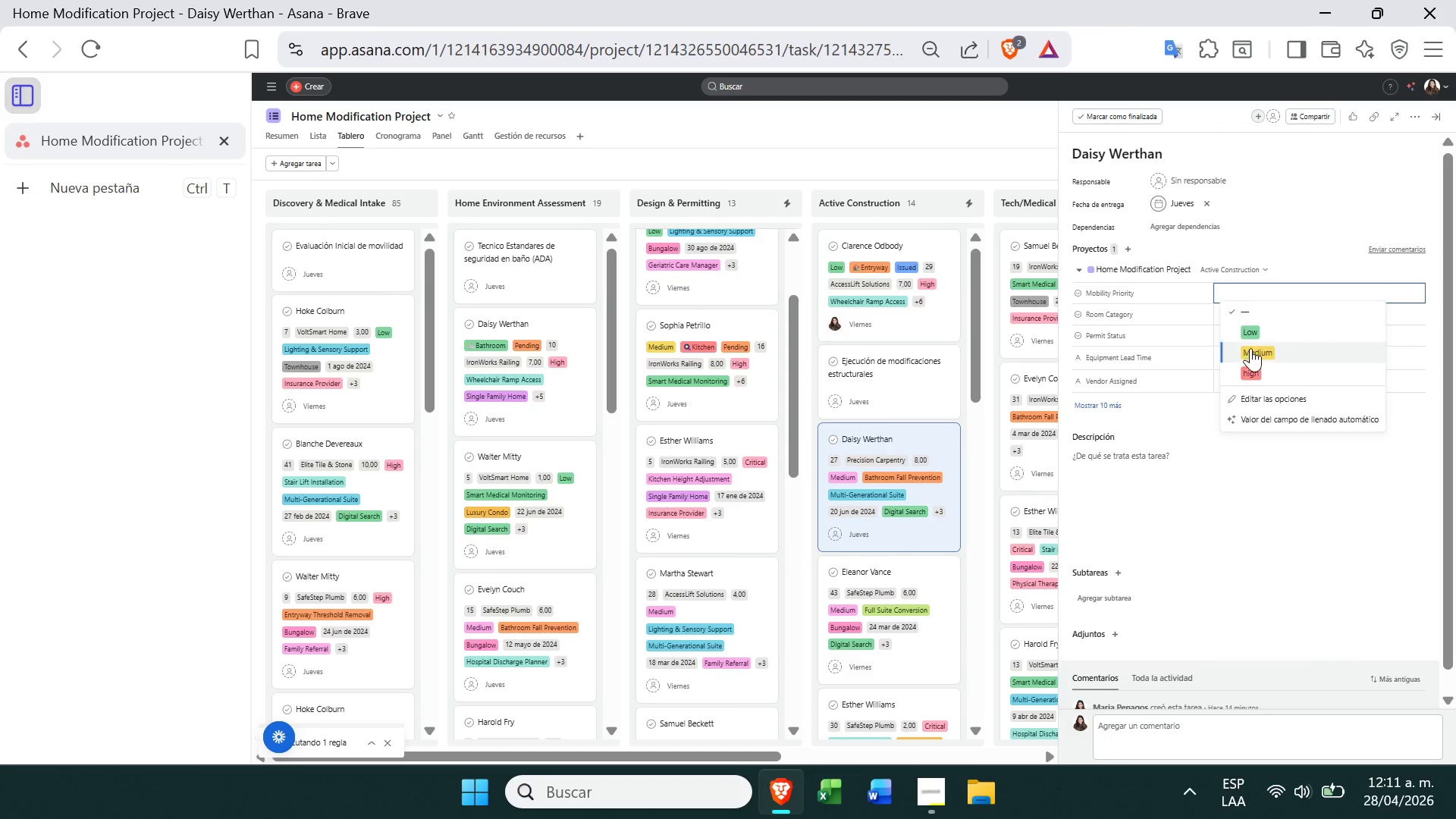 
left_click([1248, 349])
 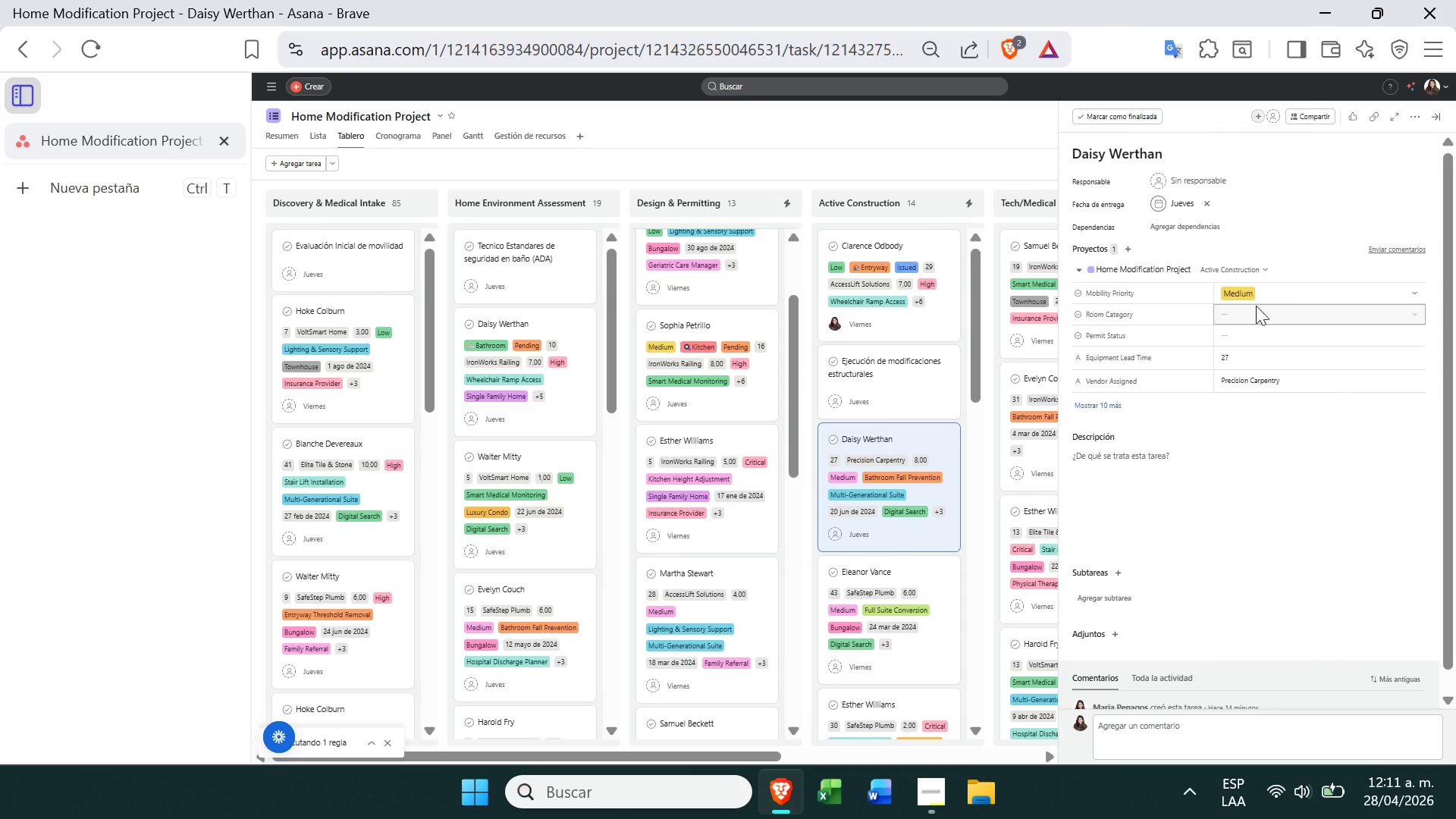 
left_click([1255, 309])
 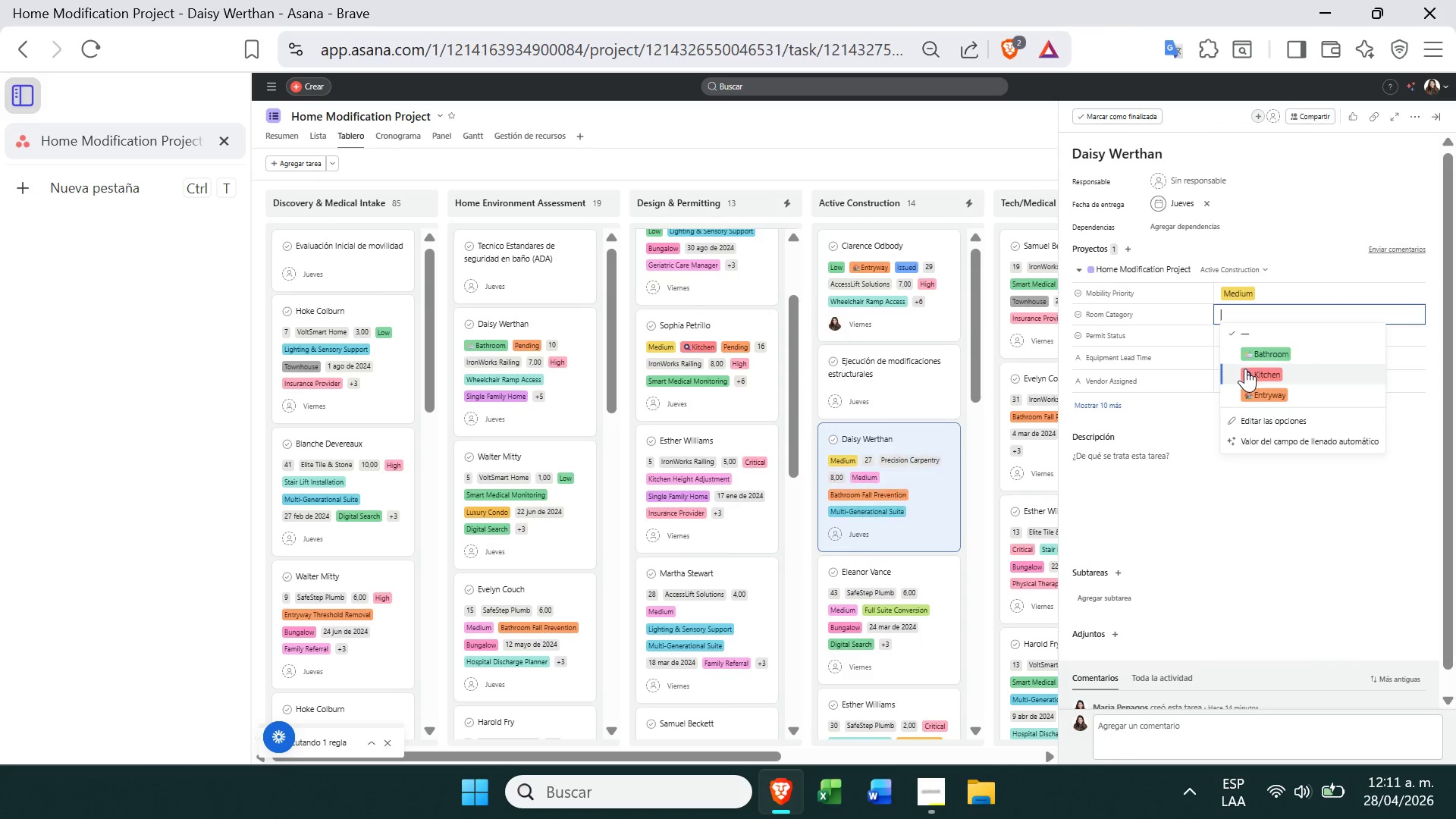 
left_click([1246, 373])
 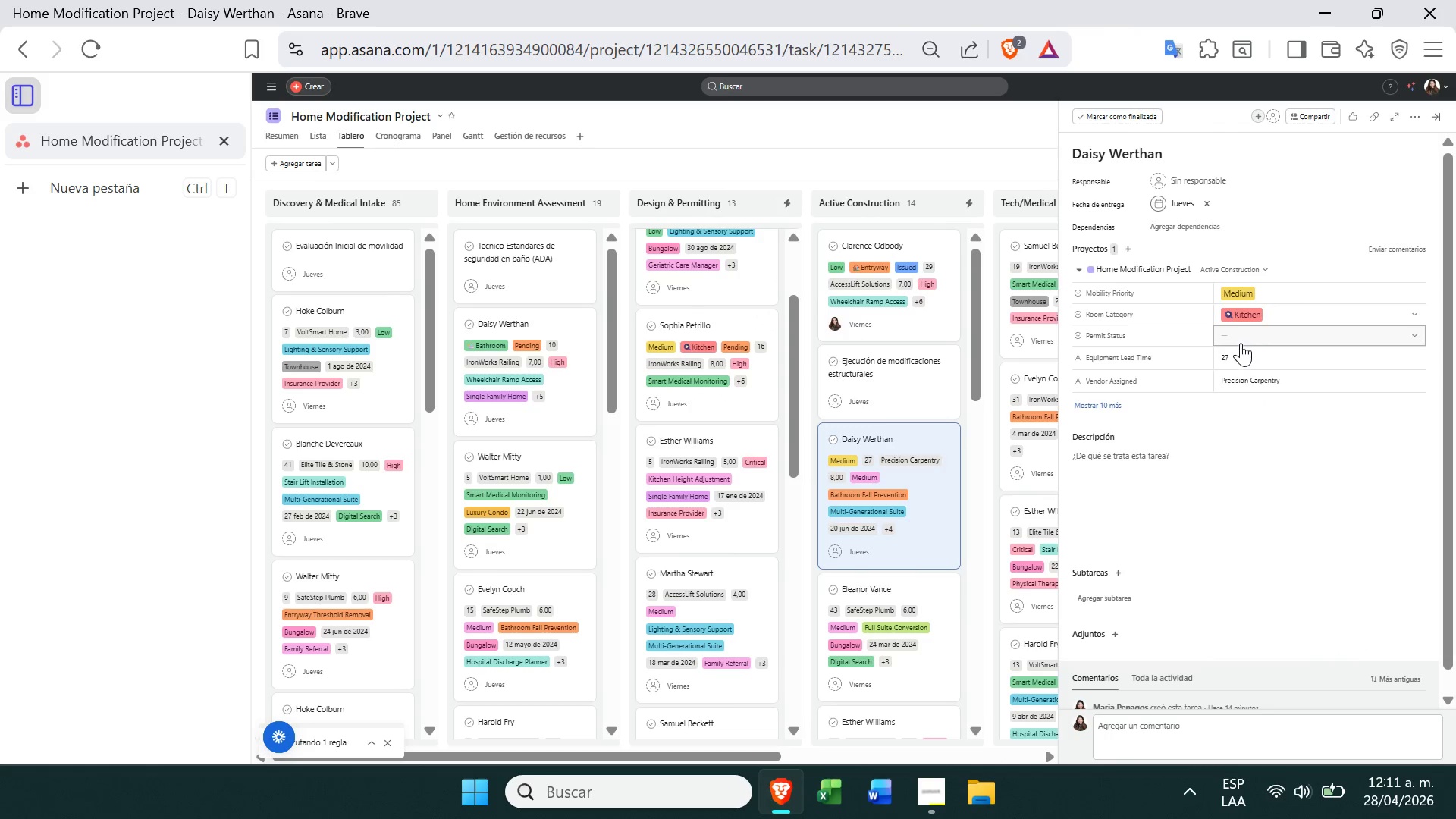 
left_click([1240, 344])
 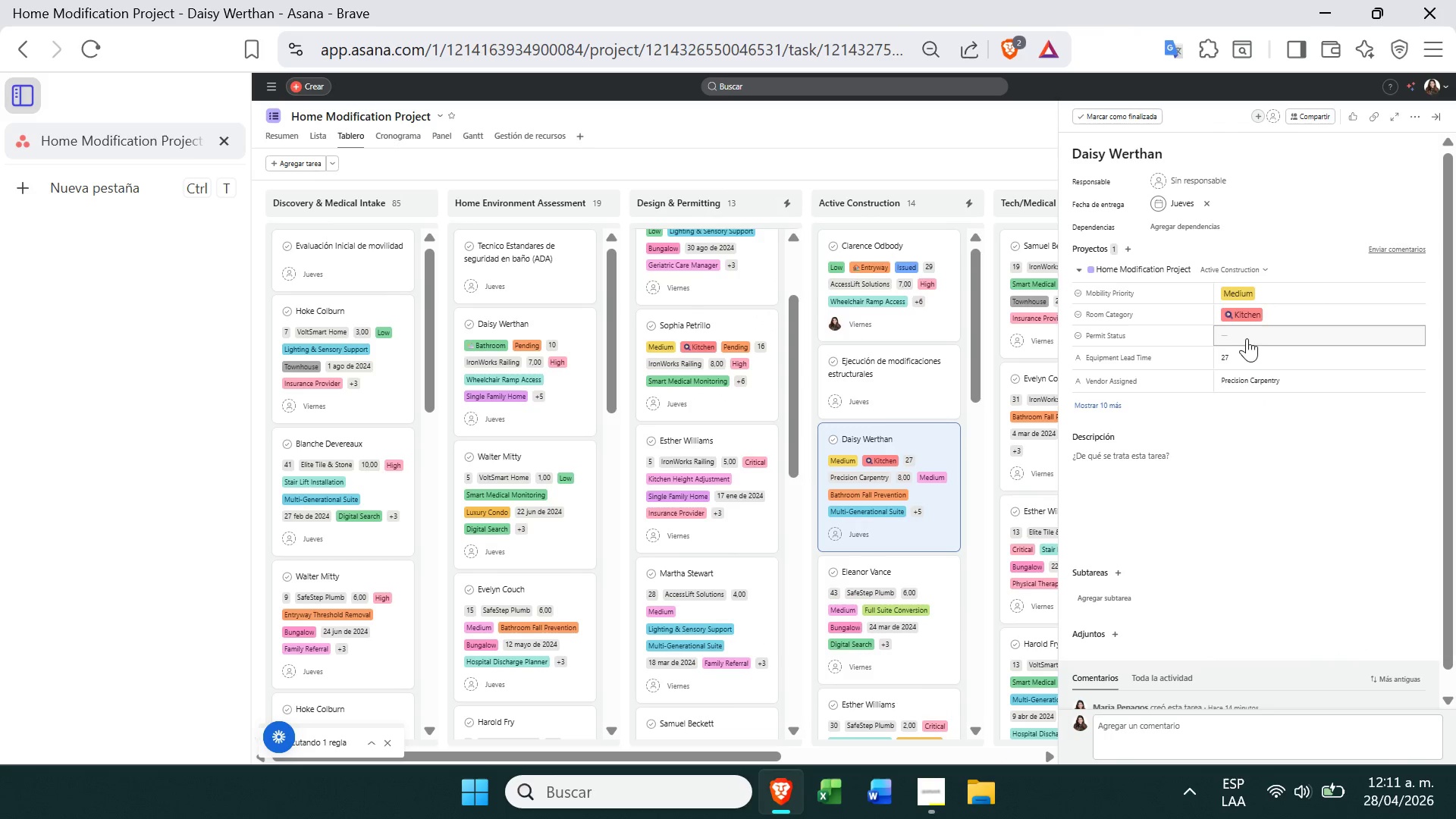 
left_click([1250, 335])
 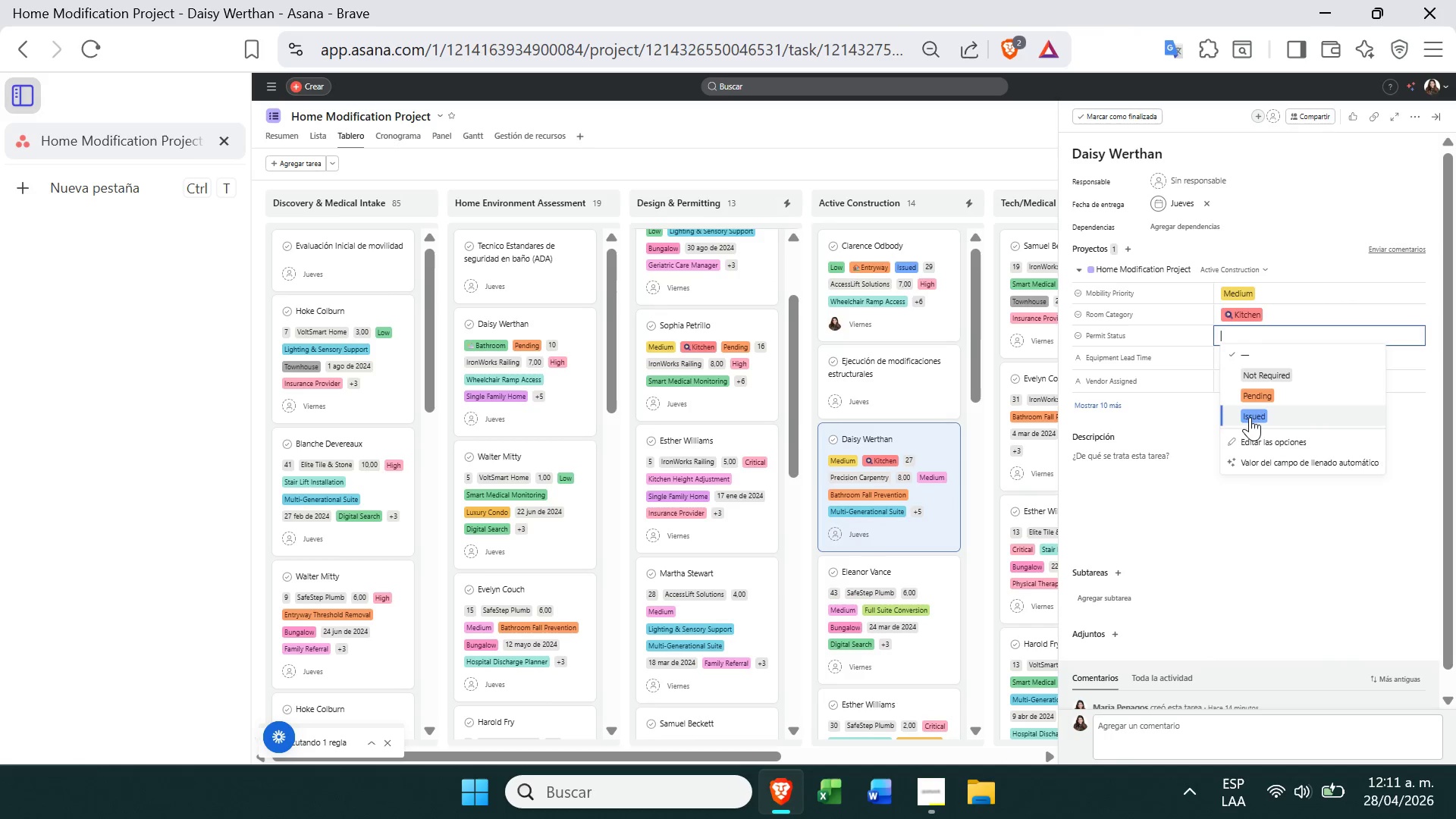 
left_click([1250, 417])
 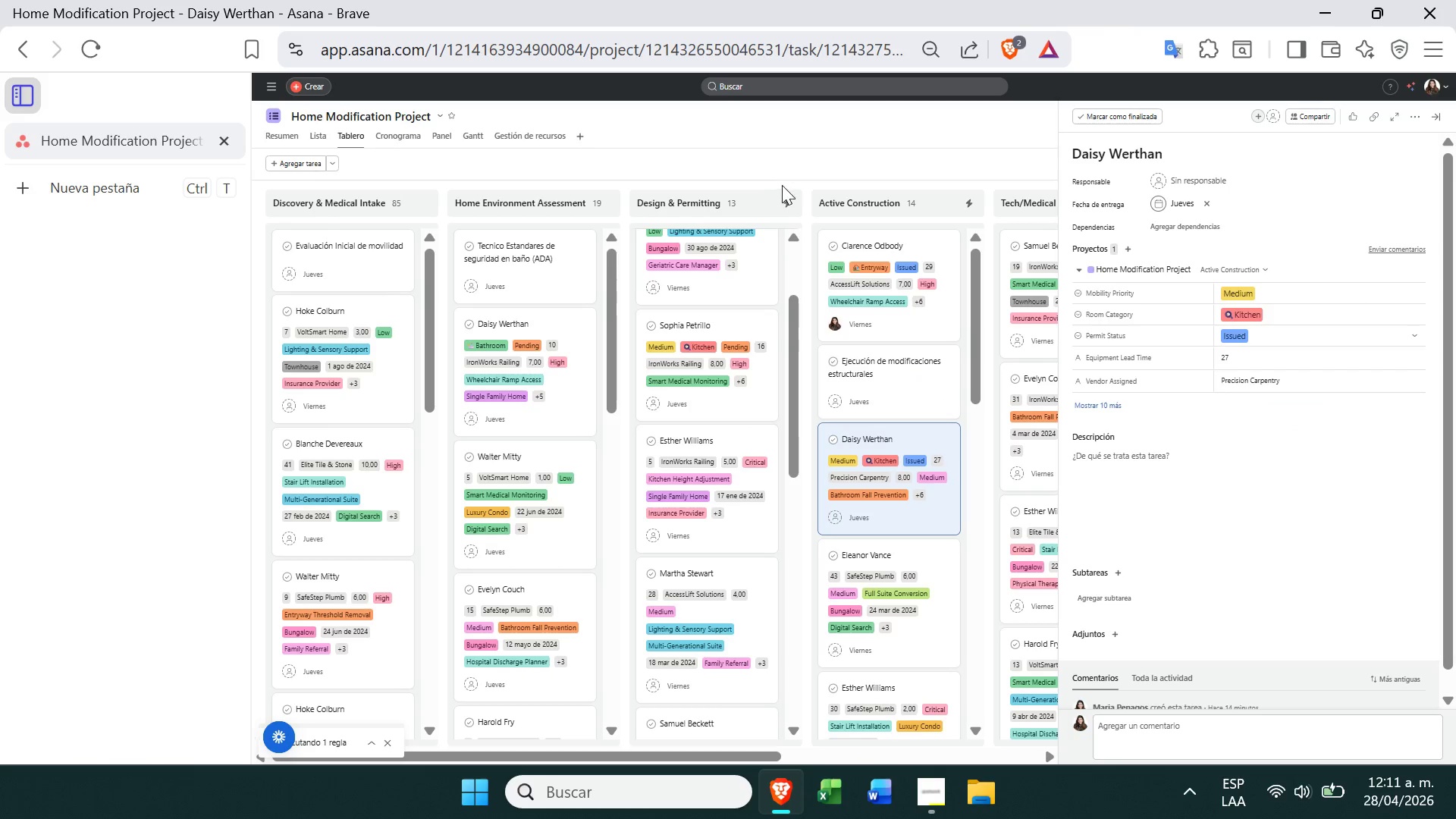 
left_click([778, 162])
 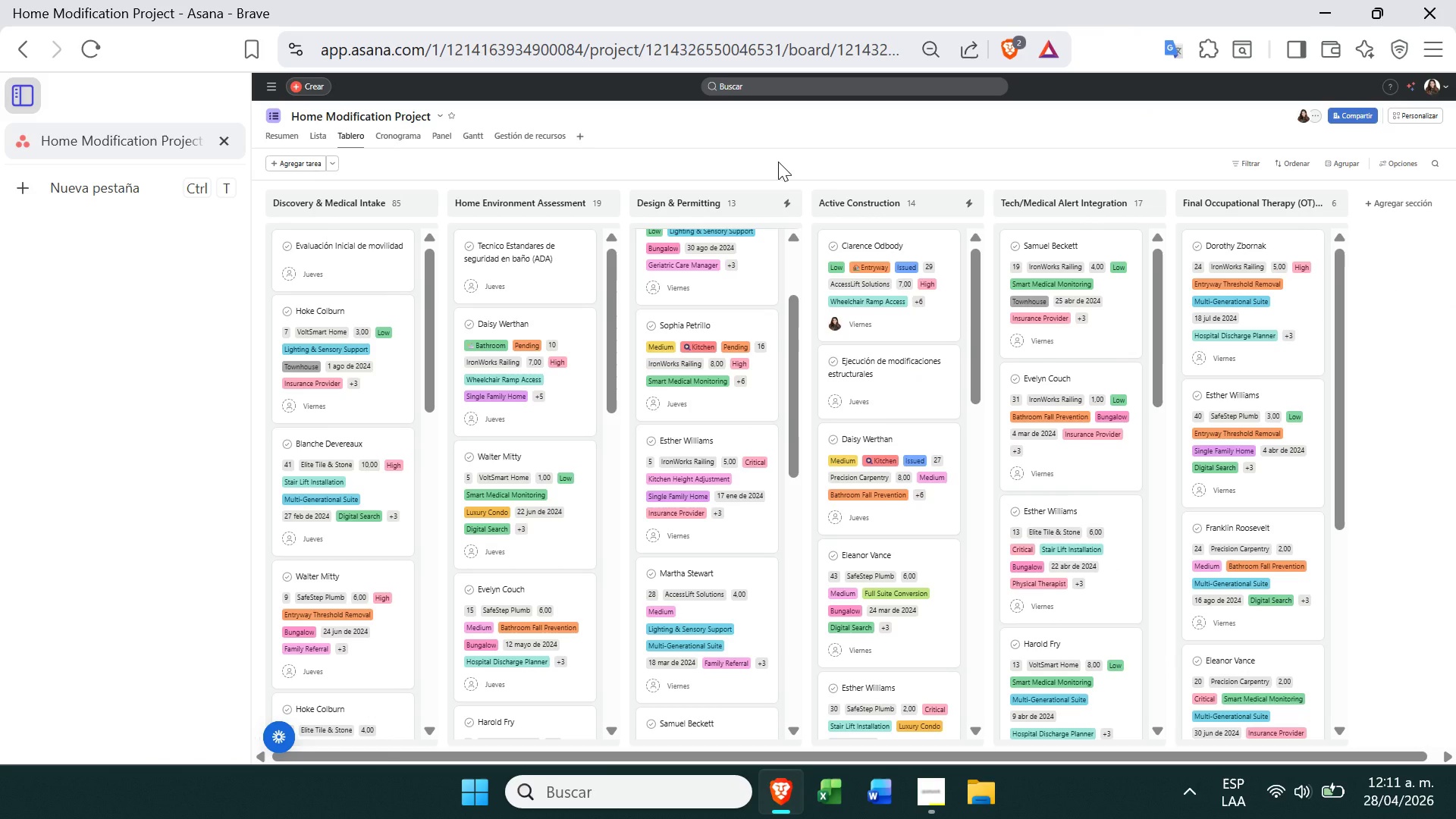 
wait(6.88)
 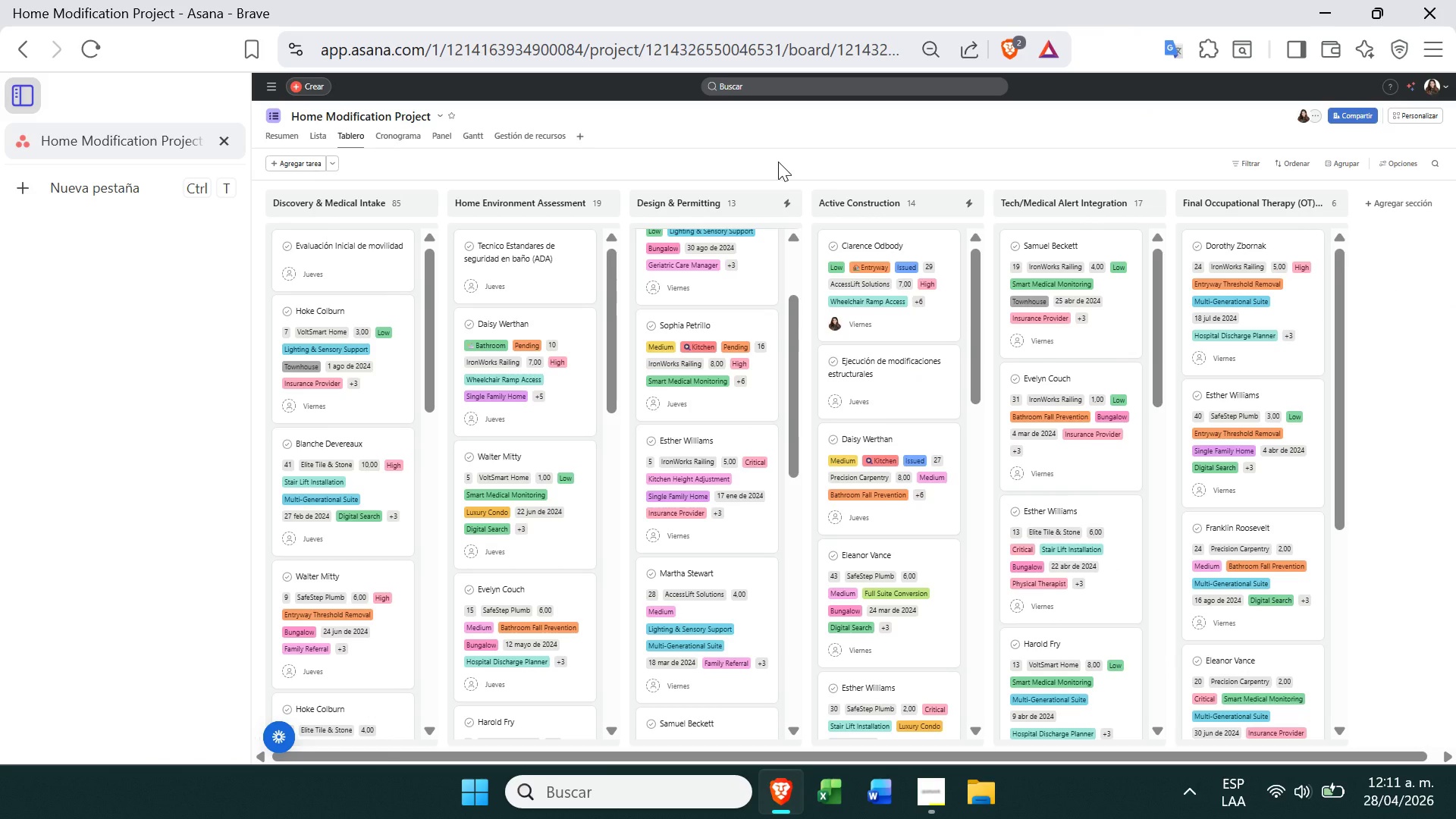 
left_click([406, 147])
 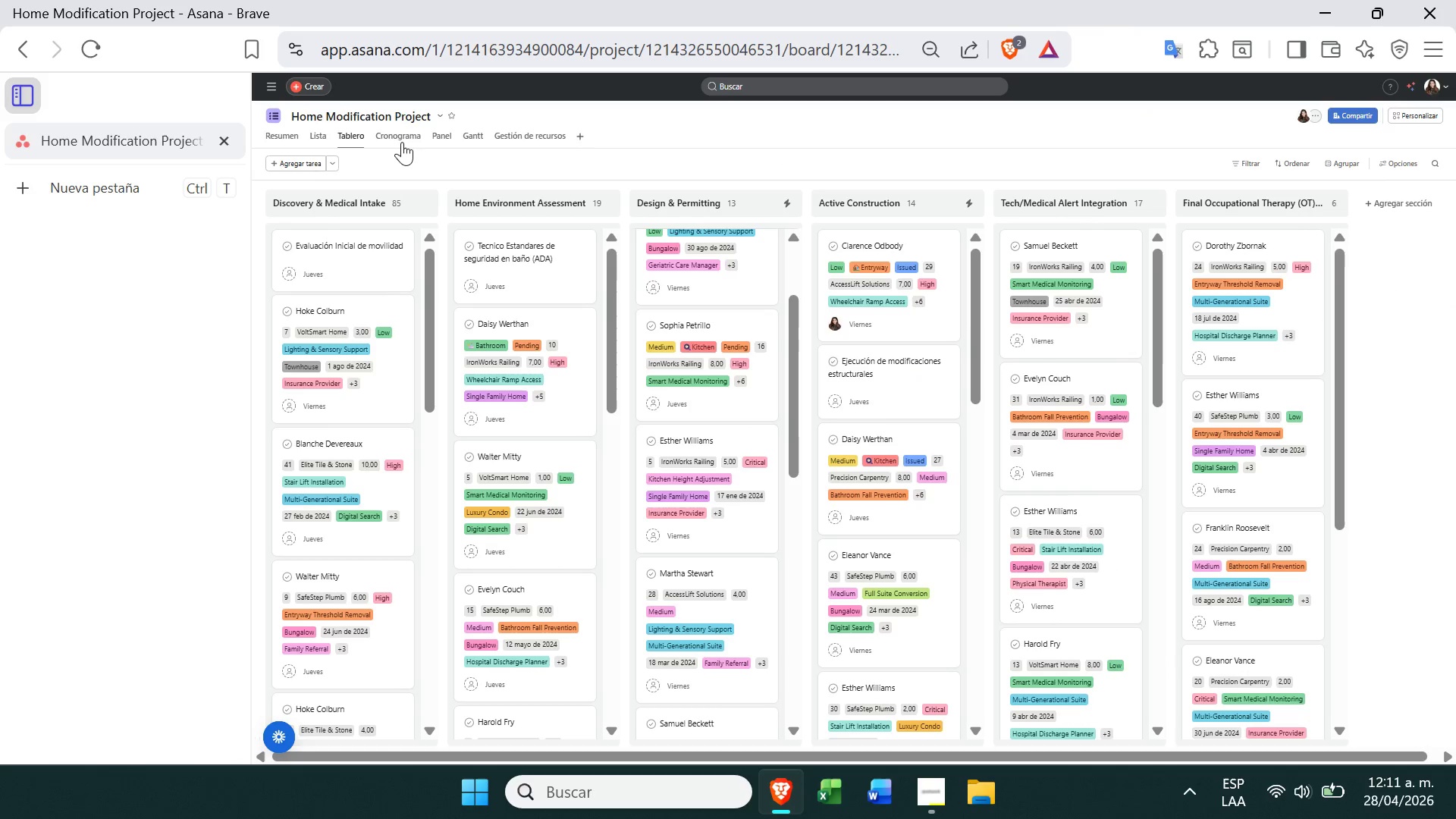 
left_click([394, 135])
 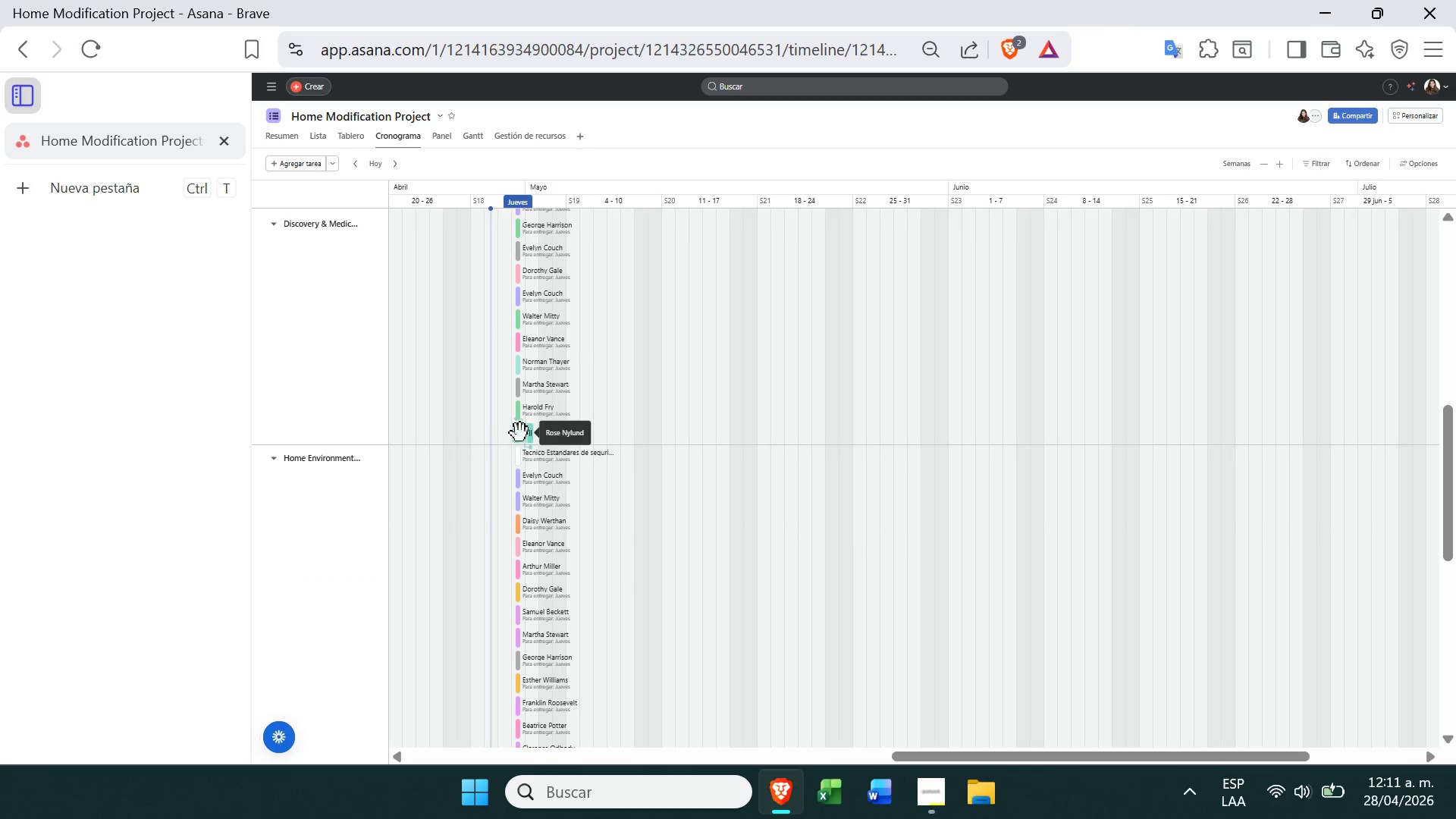 
wait(6.03)
 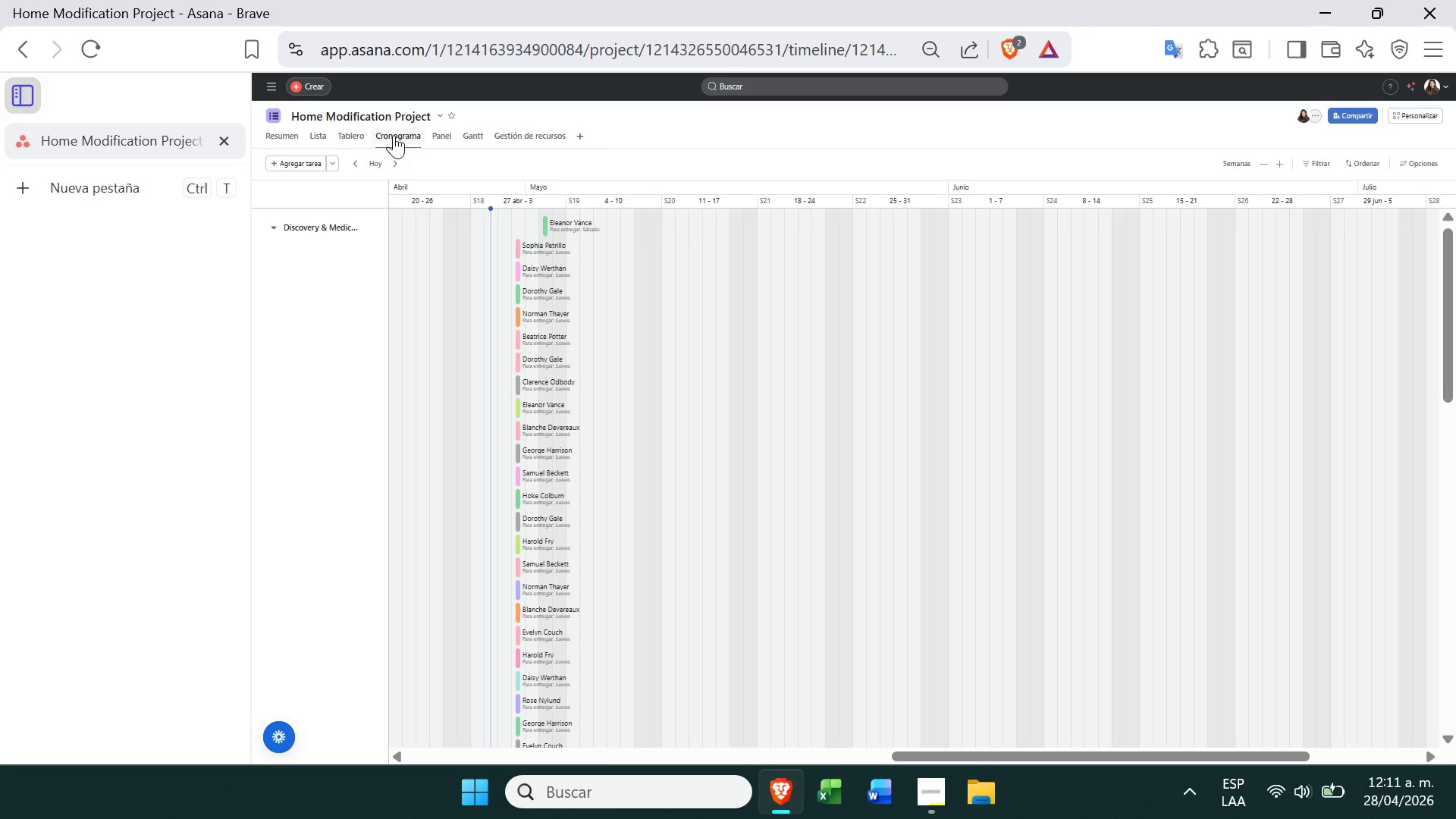 
left_click([522, 438])
 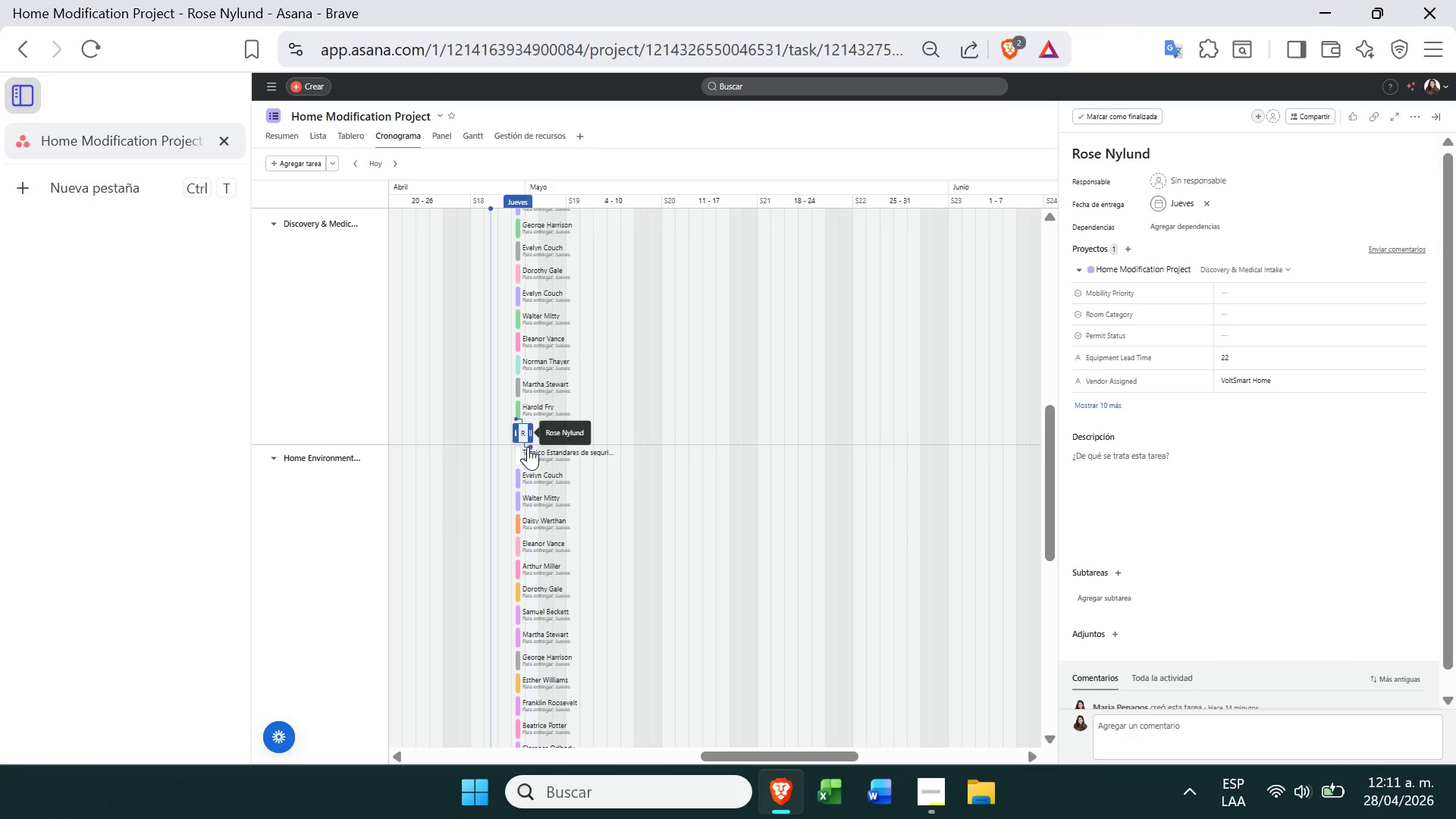 
left_click_drag(start_coordinate=[532, 446], to_coordinate=[529, 483])
 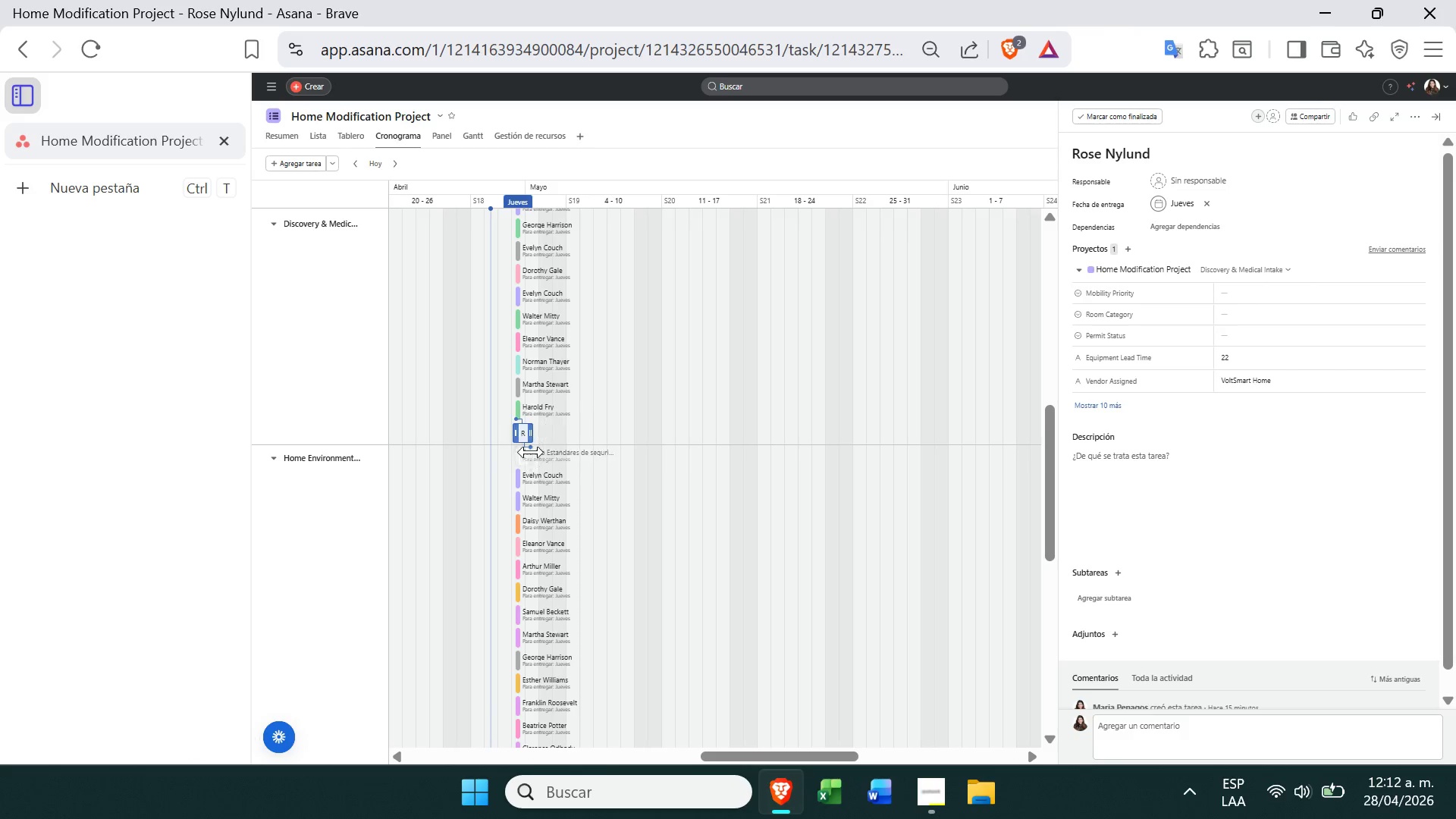 
left_click_drag(start_coordinate=[529, 446], to_coordinate=[525, 499])
 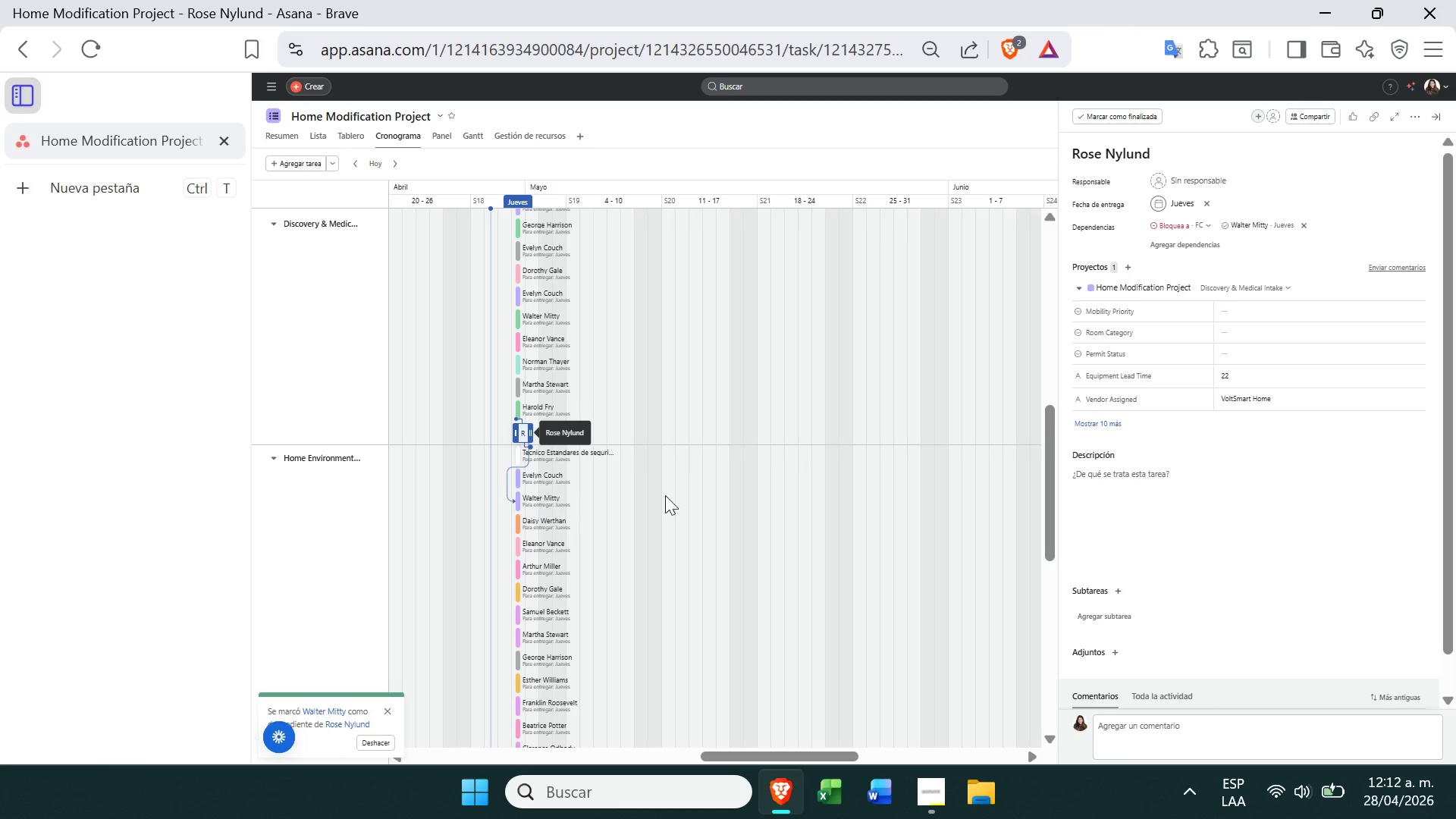 
left_click([691, 491])
 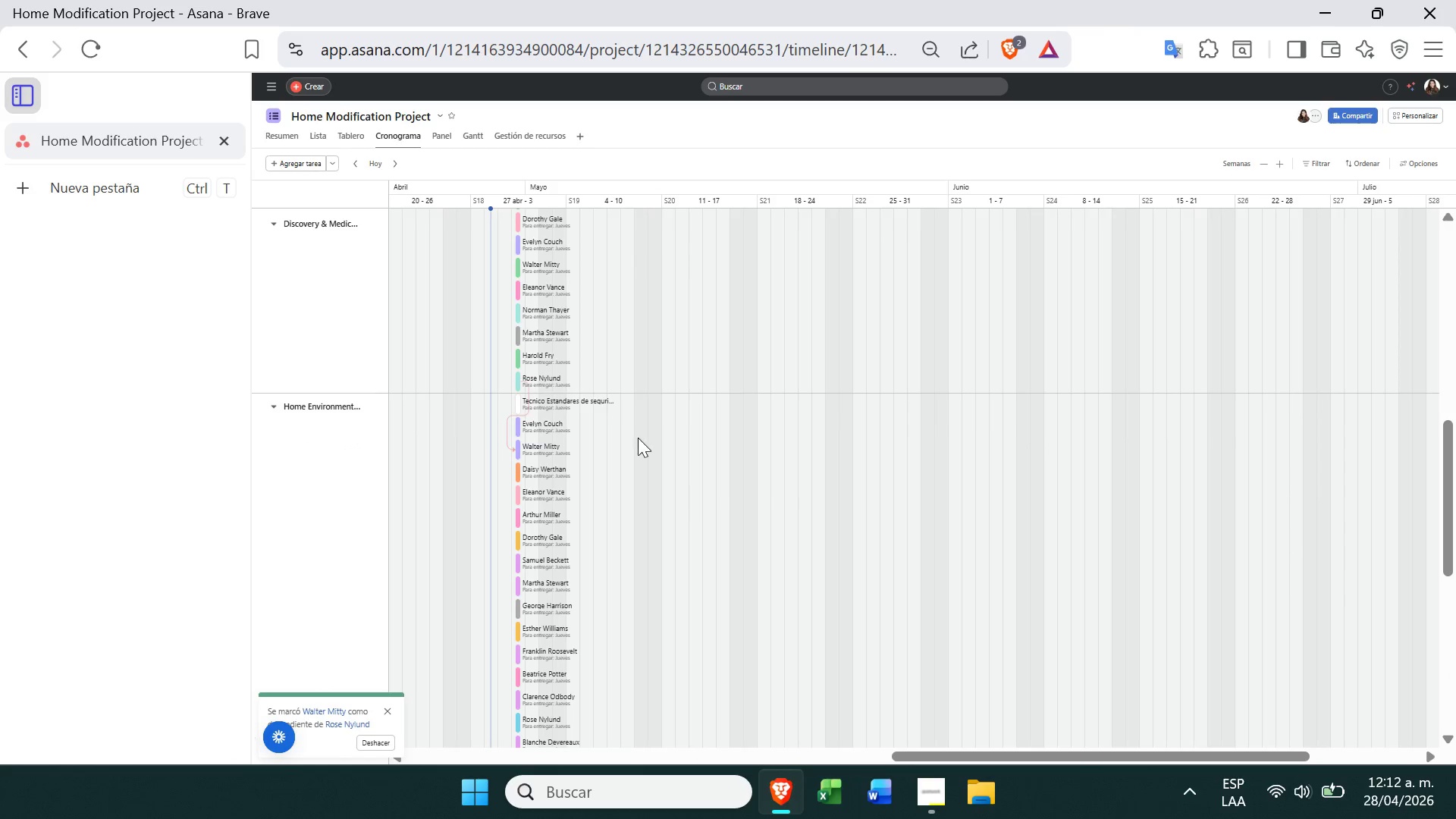 
mouse_move([518, 353])
 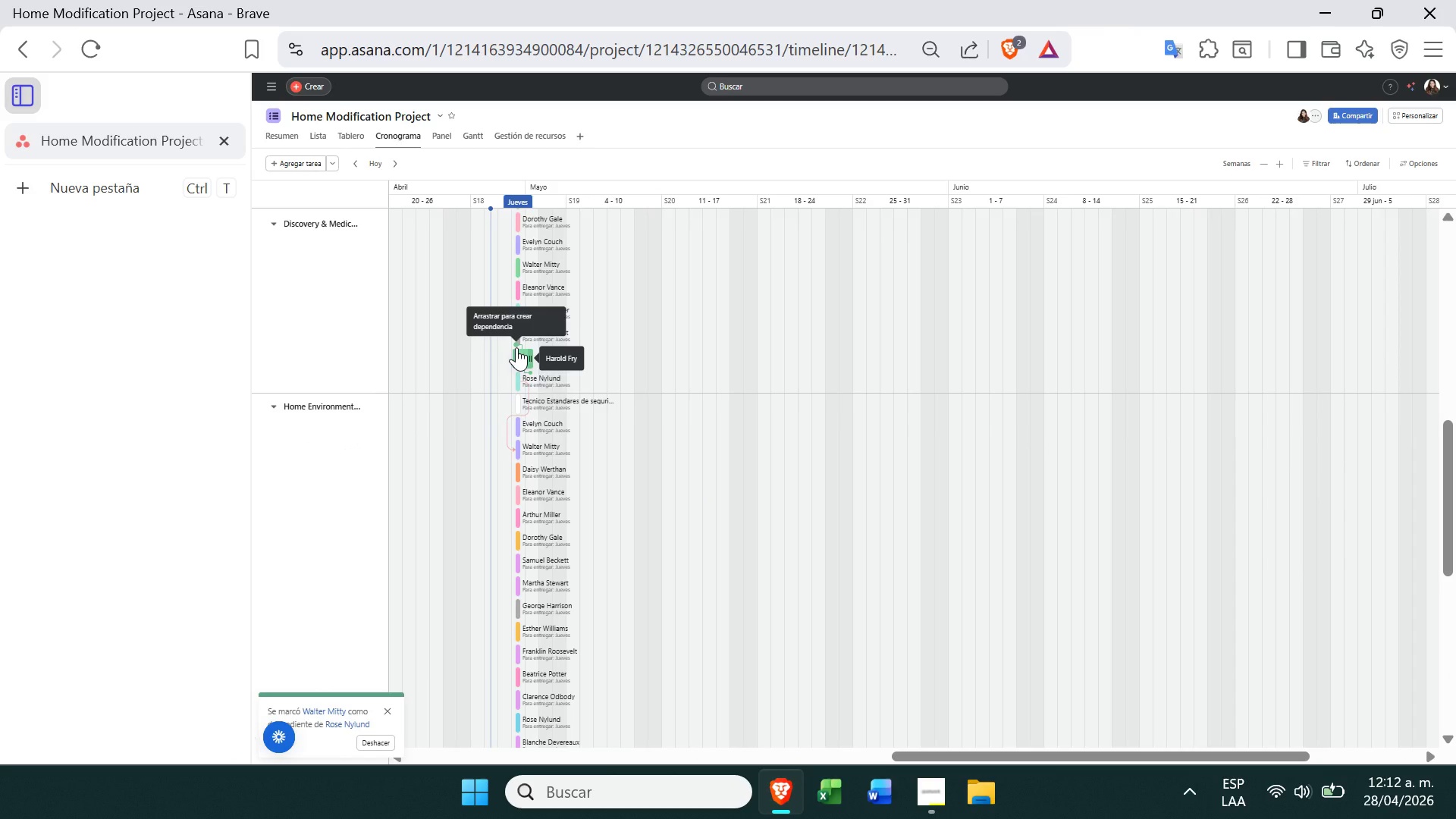 
left_click_drag(start_coordinate=[516, 347], to_coordinate=[525, 469])
 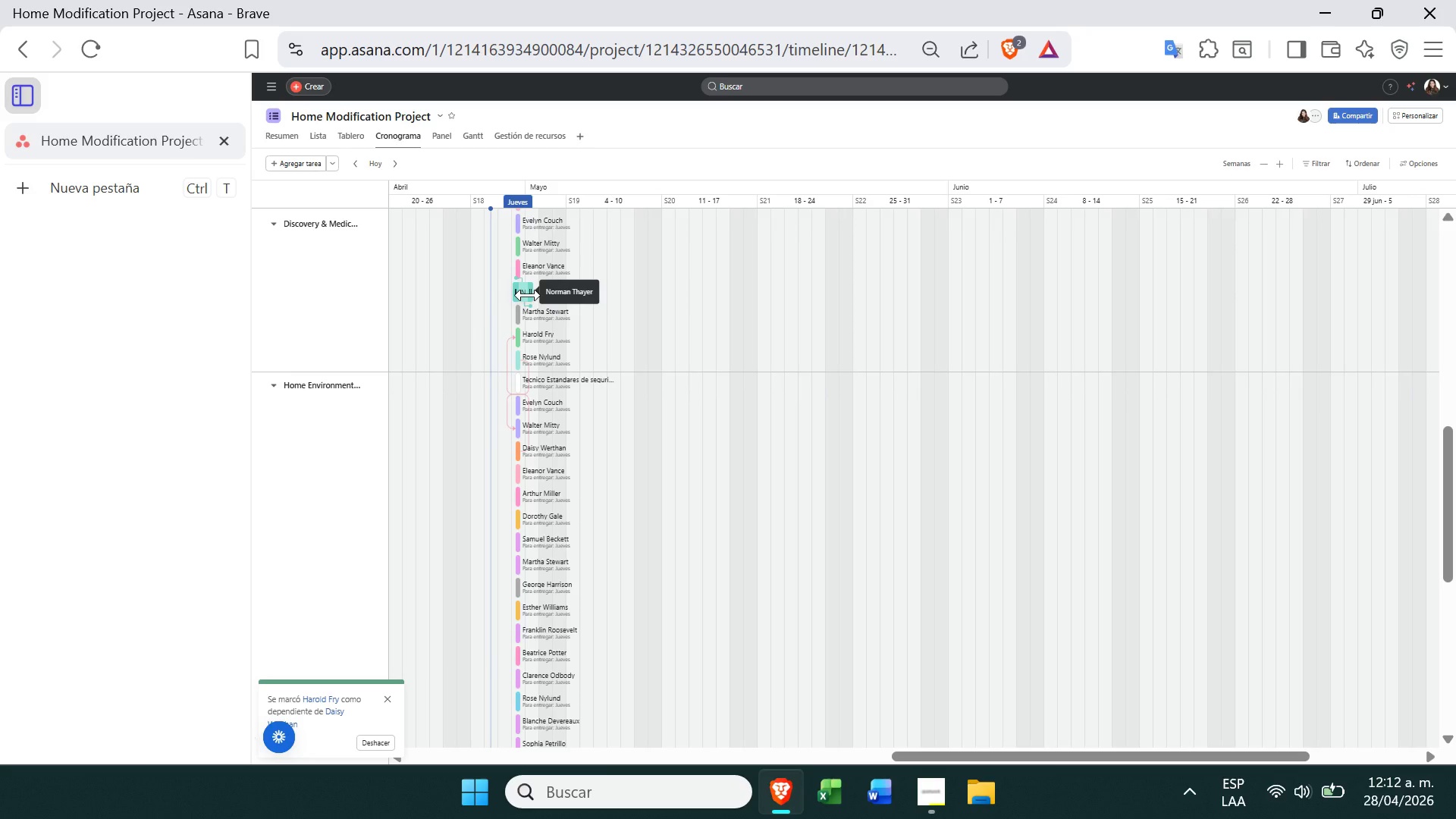 
wait(6.38)
 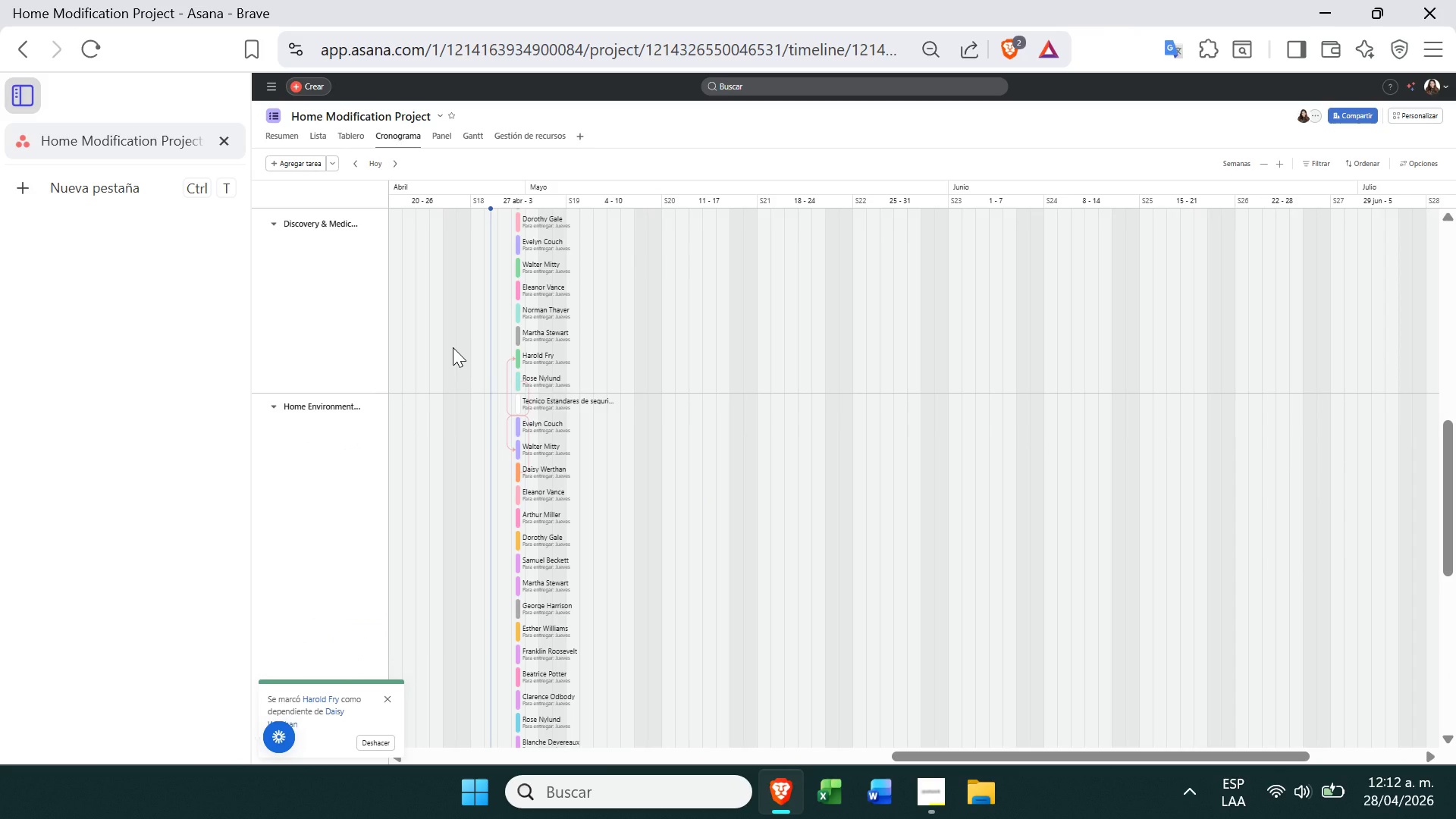 
left_click_drag(start_coordinate=[515, 280], to_coordinate=[525, 453])
 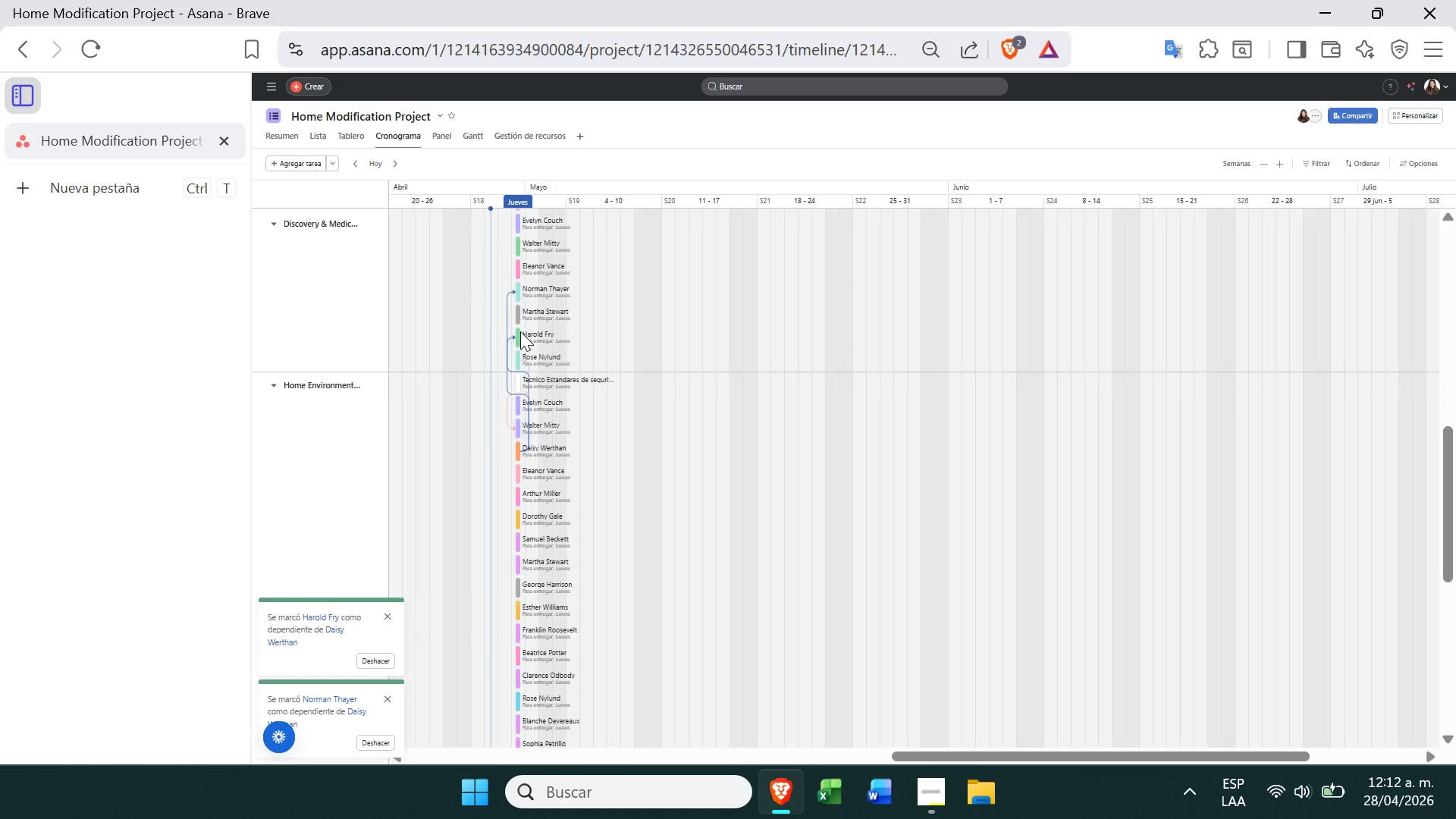 
mouse_move([512, 249])
 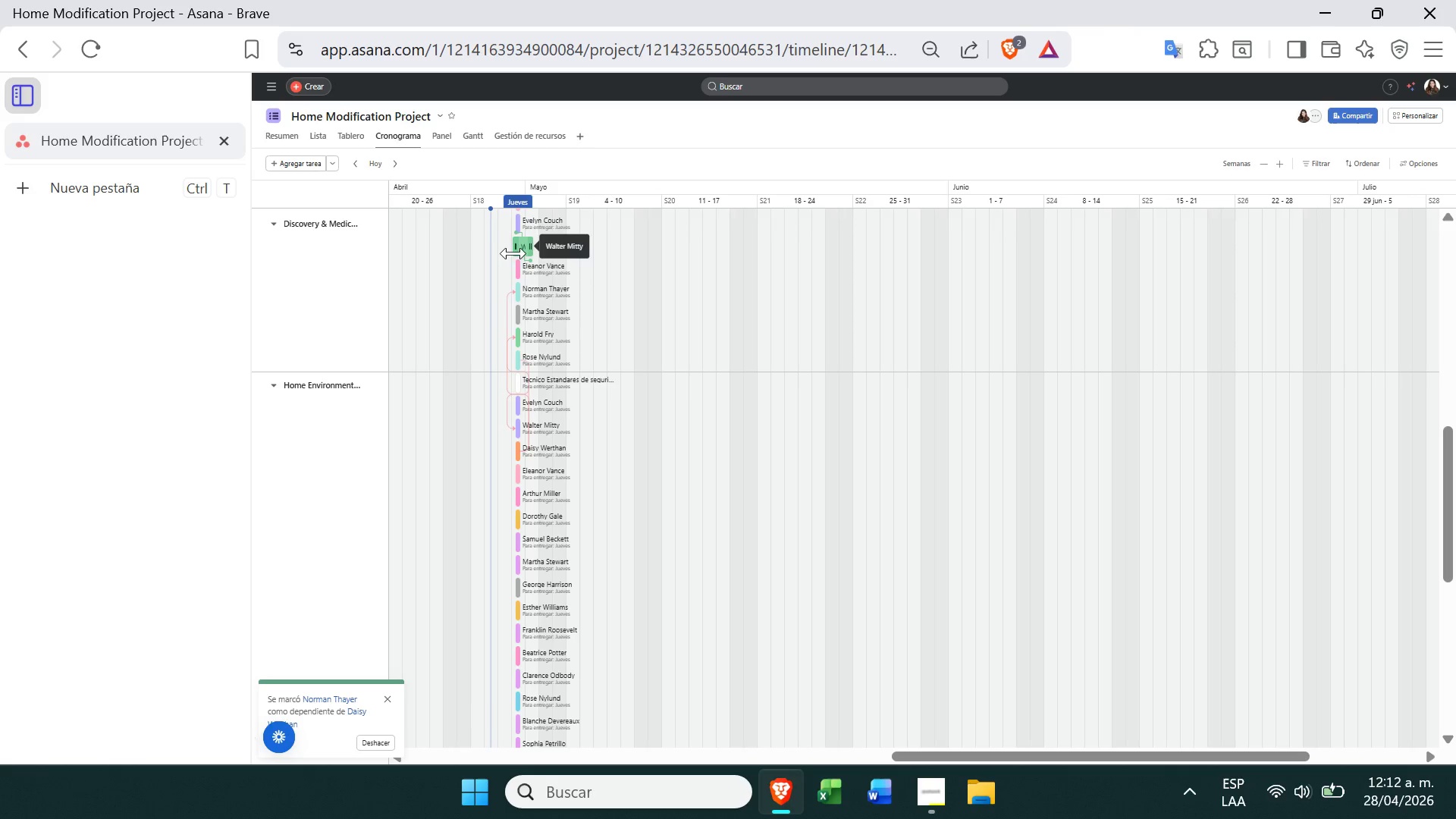 
mouse_move([518, 265])
 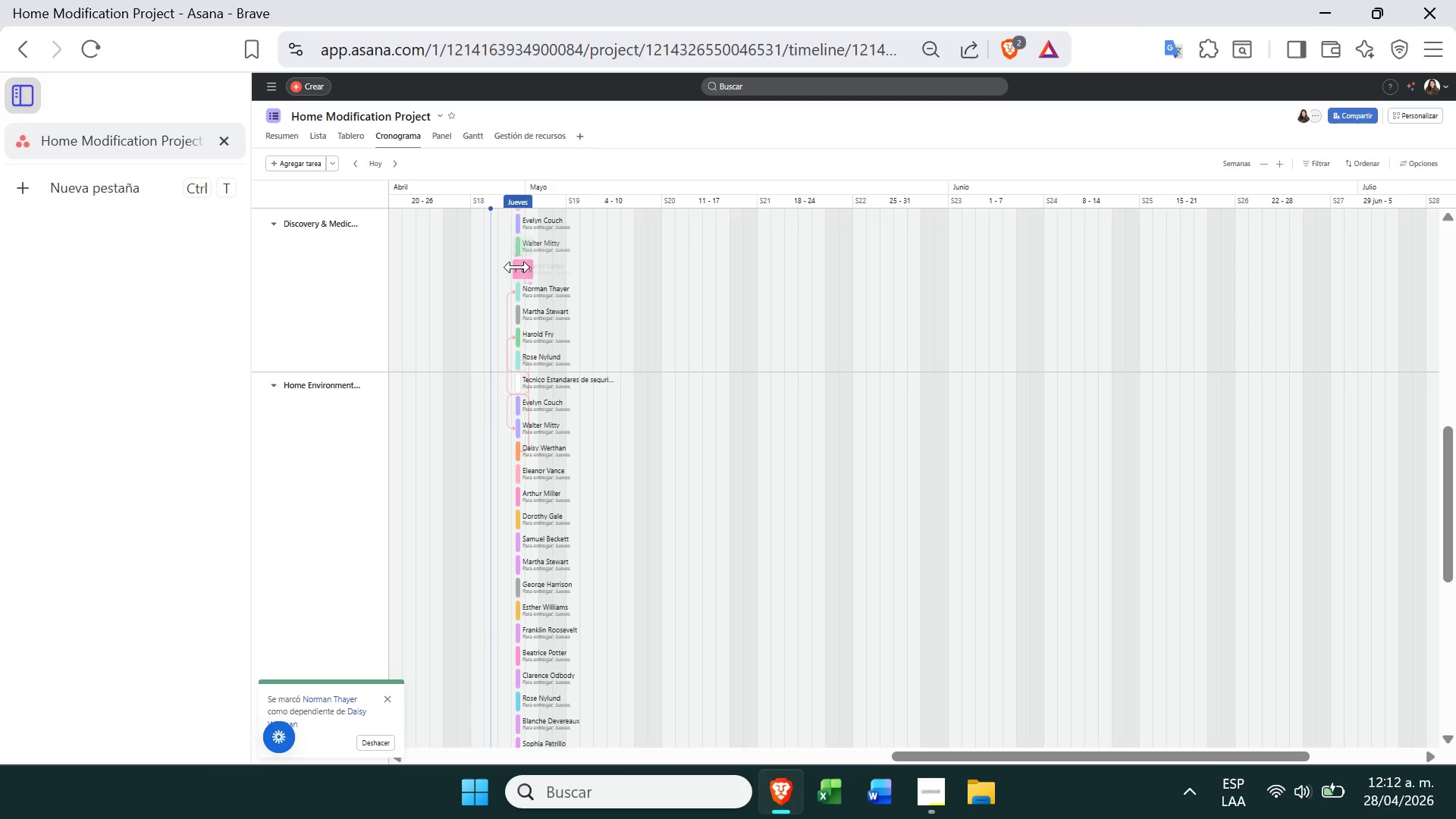 
left_click([517, 267])
 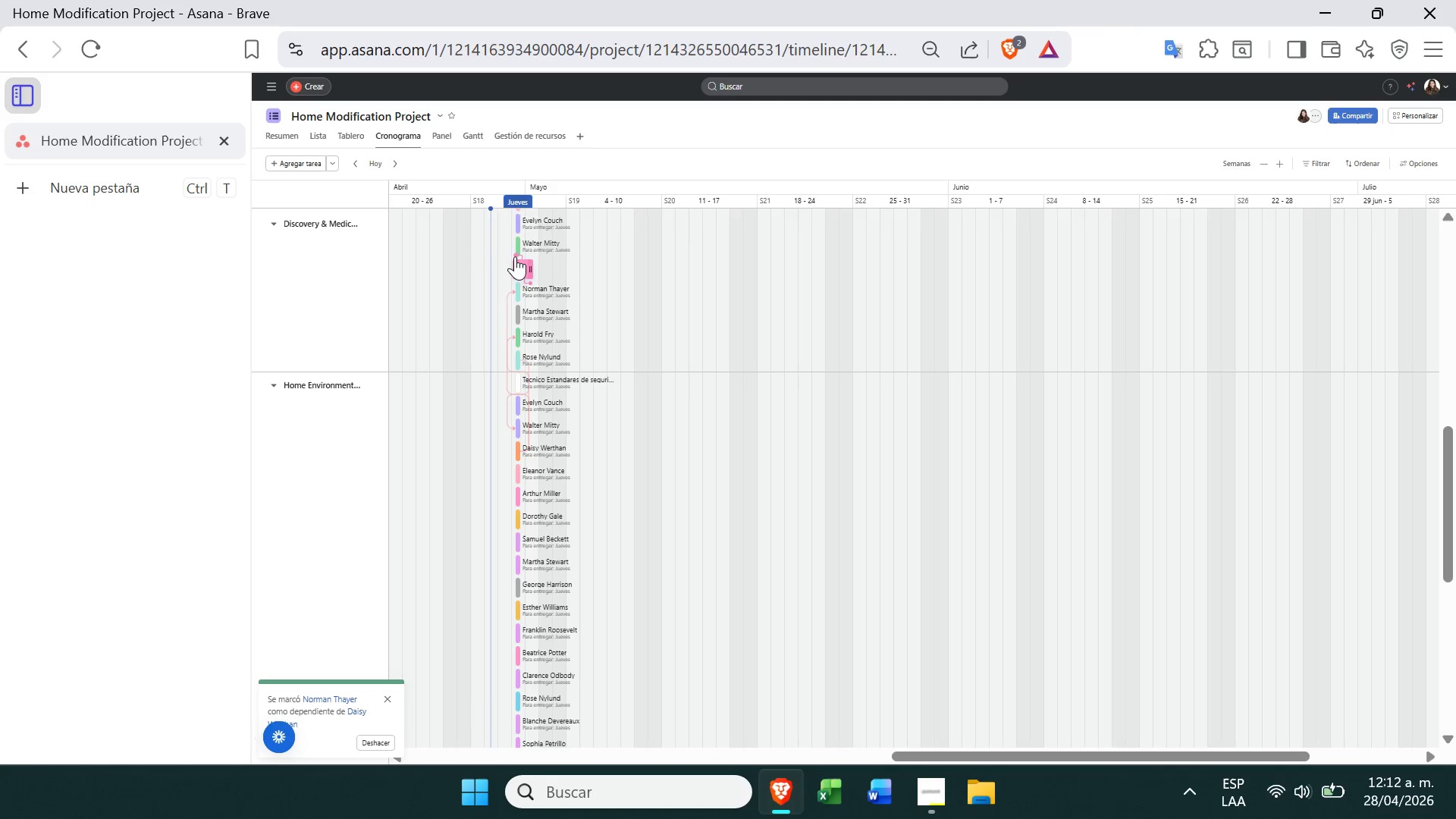 
left_click_drag(start_coordinate=[513, 258], to_coordinate=[520, 519])
 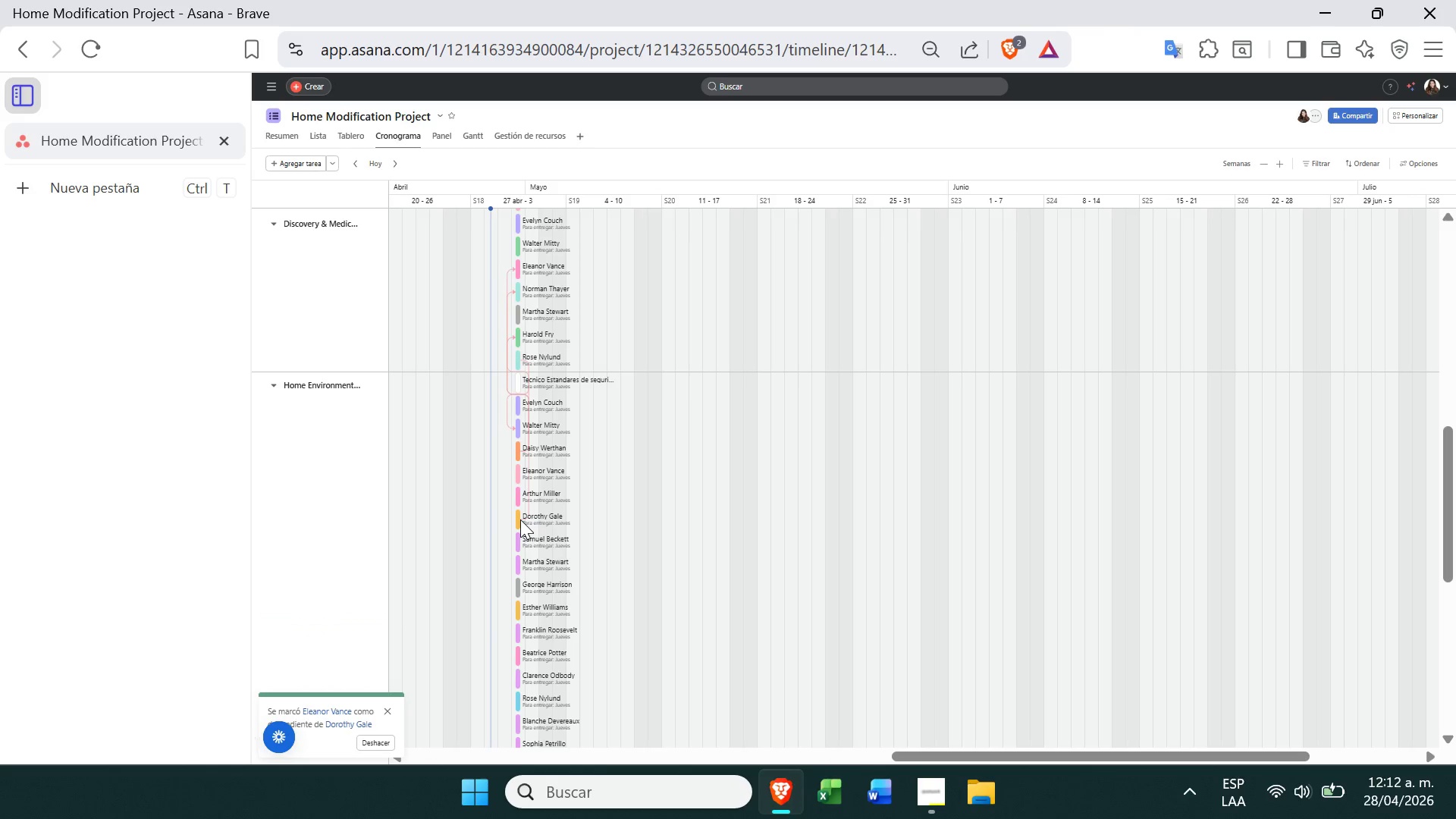 
mouse_move([512, 483])
 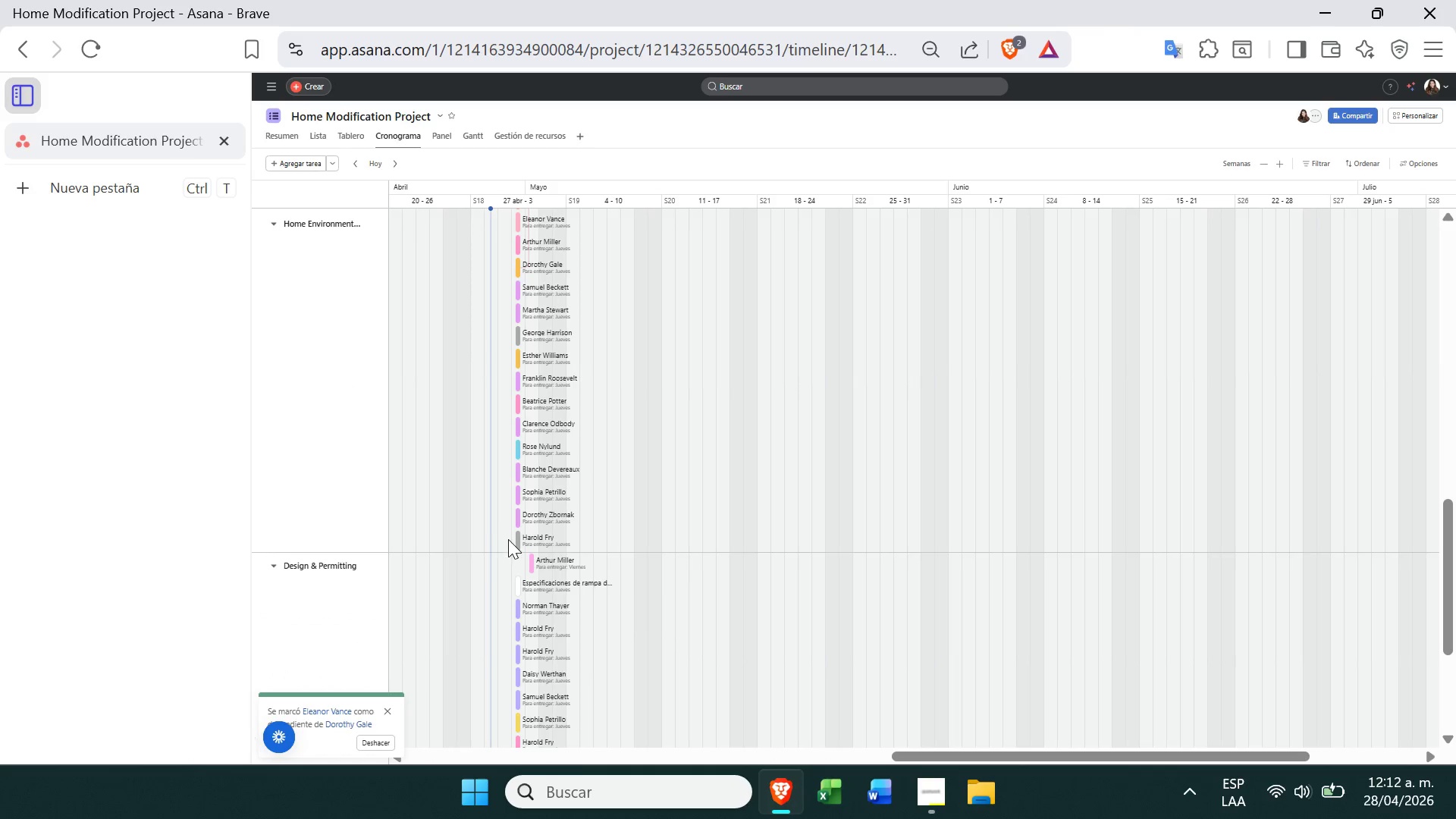 
left_click([522, 545])
 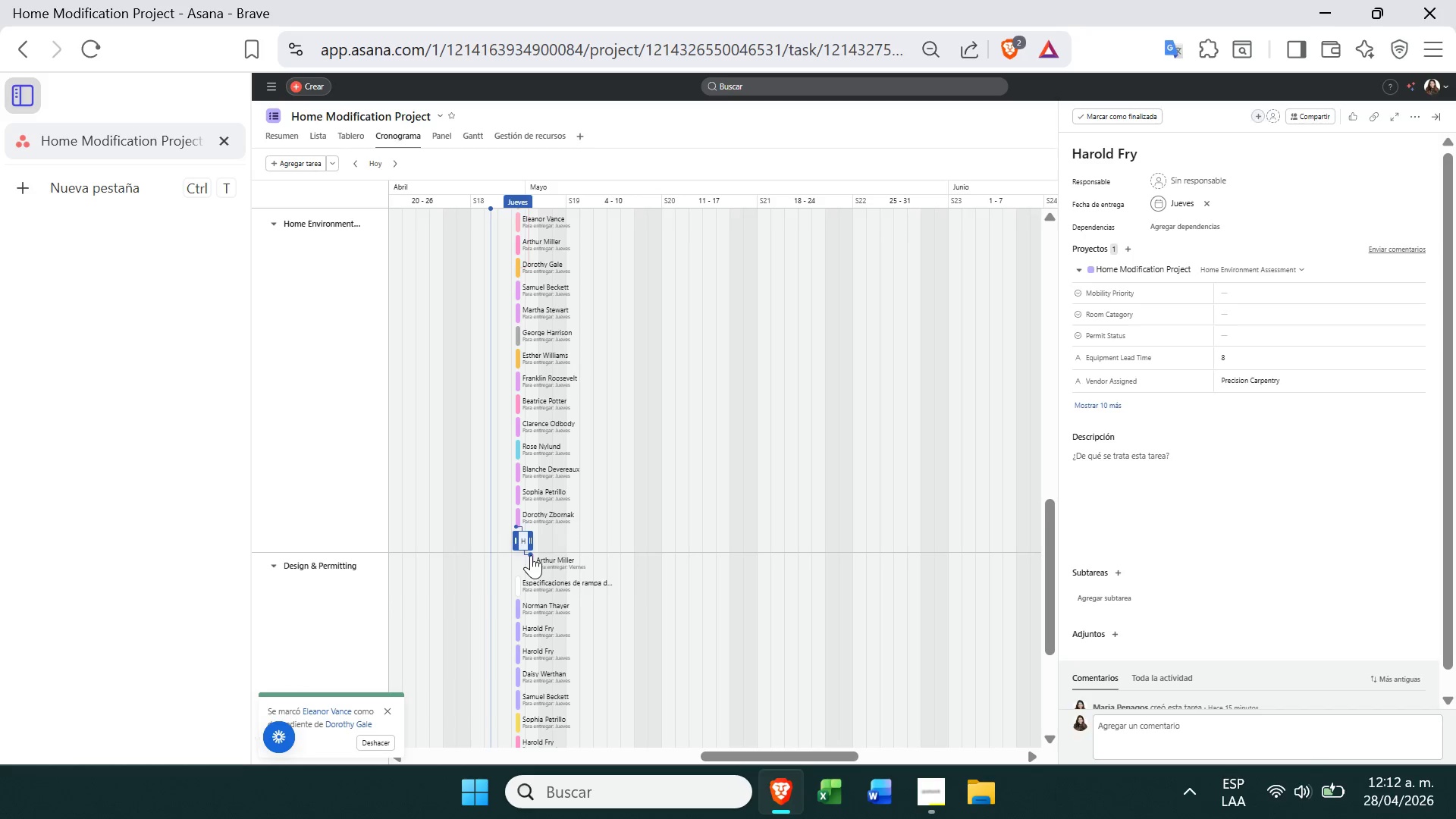 
left_click_drag(start_coordinate=[531, 554], to_coordinate=[535, 562])
 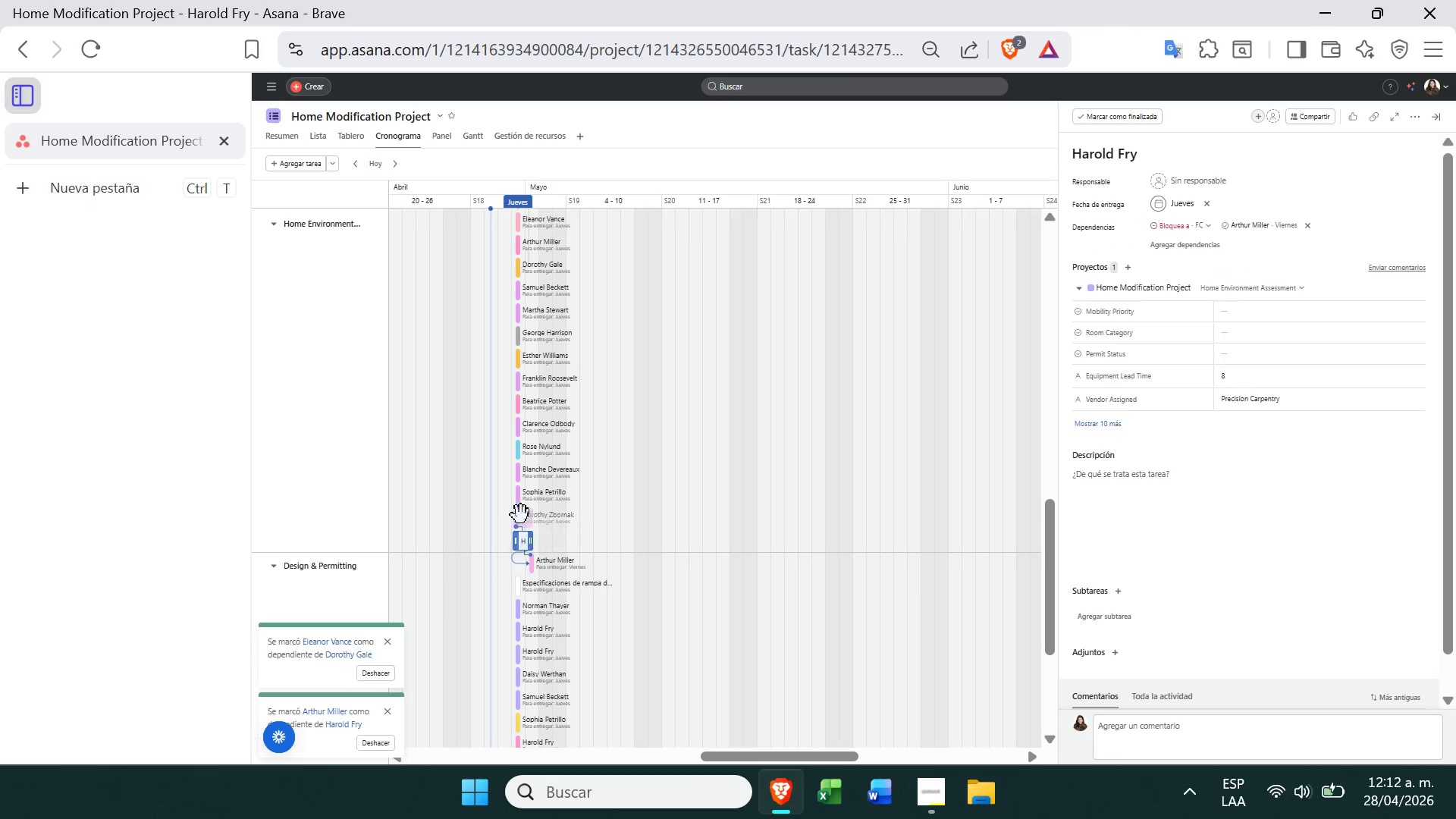 
left_click([520, 522])
 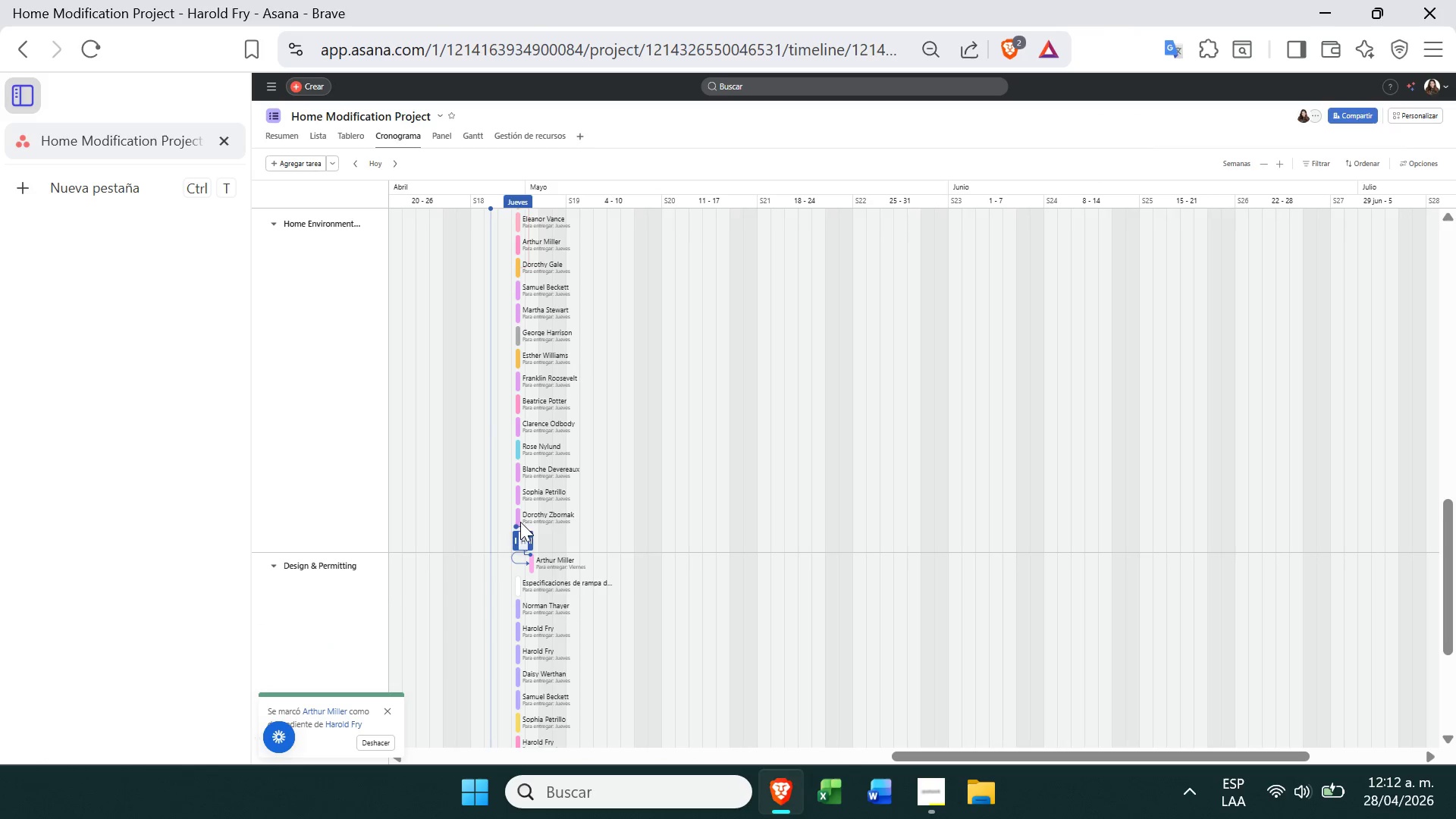 
left_click([527, 515])
 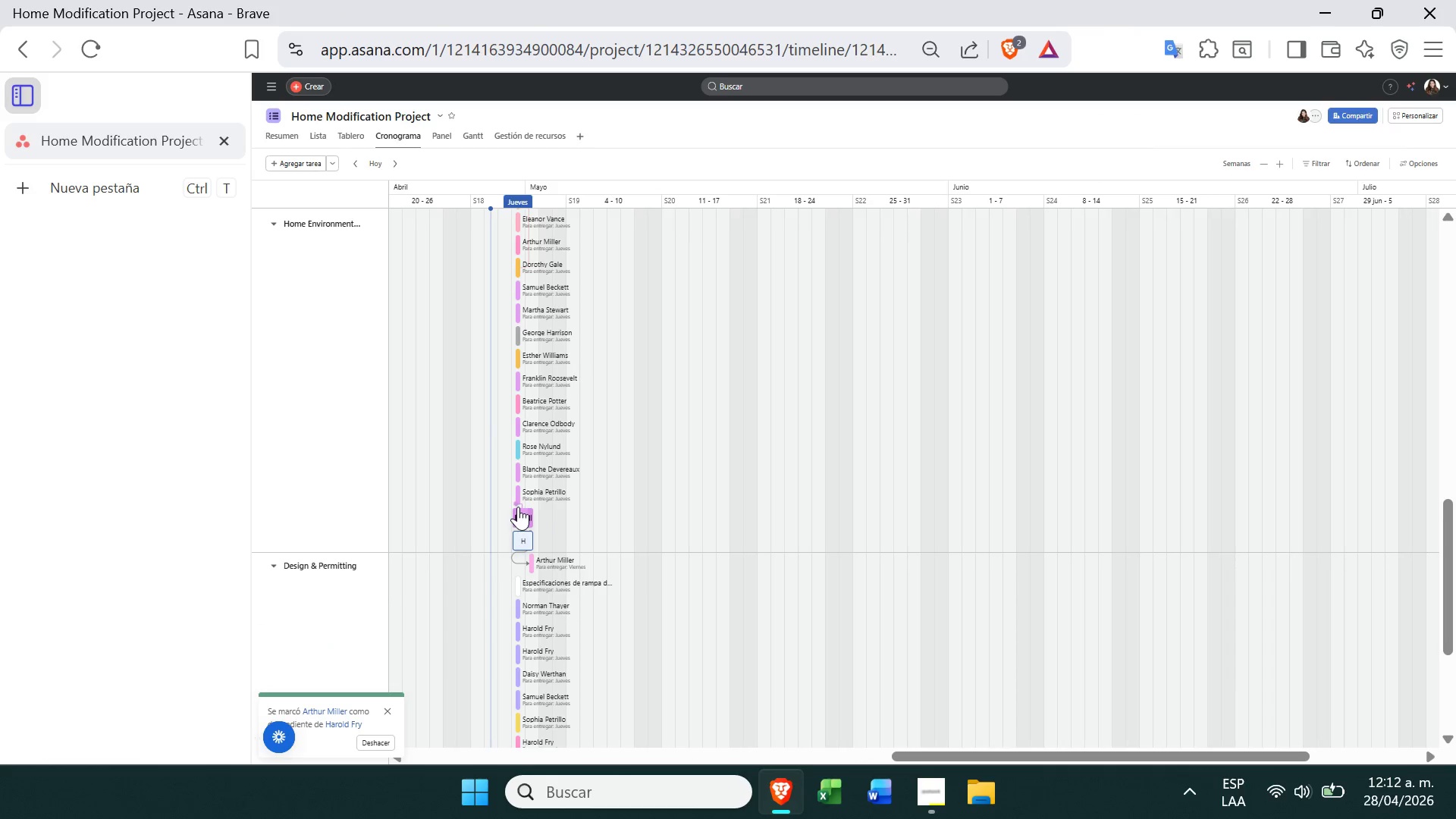 
left_click_drag(start_coordinate=[518, 505], to_coordinate=[526, 587])
 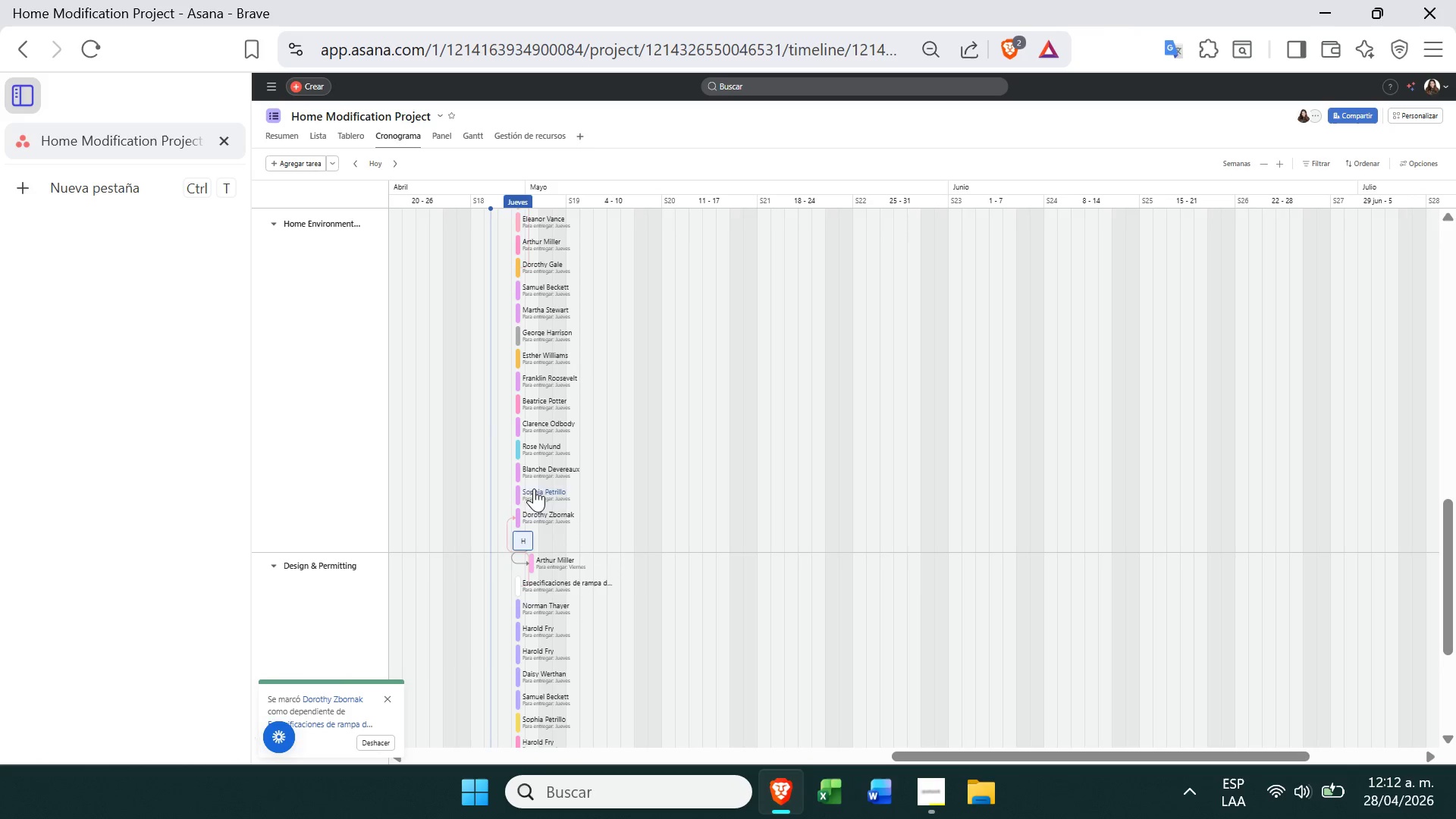 
left_click([525, 492])
 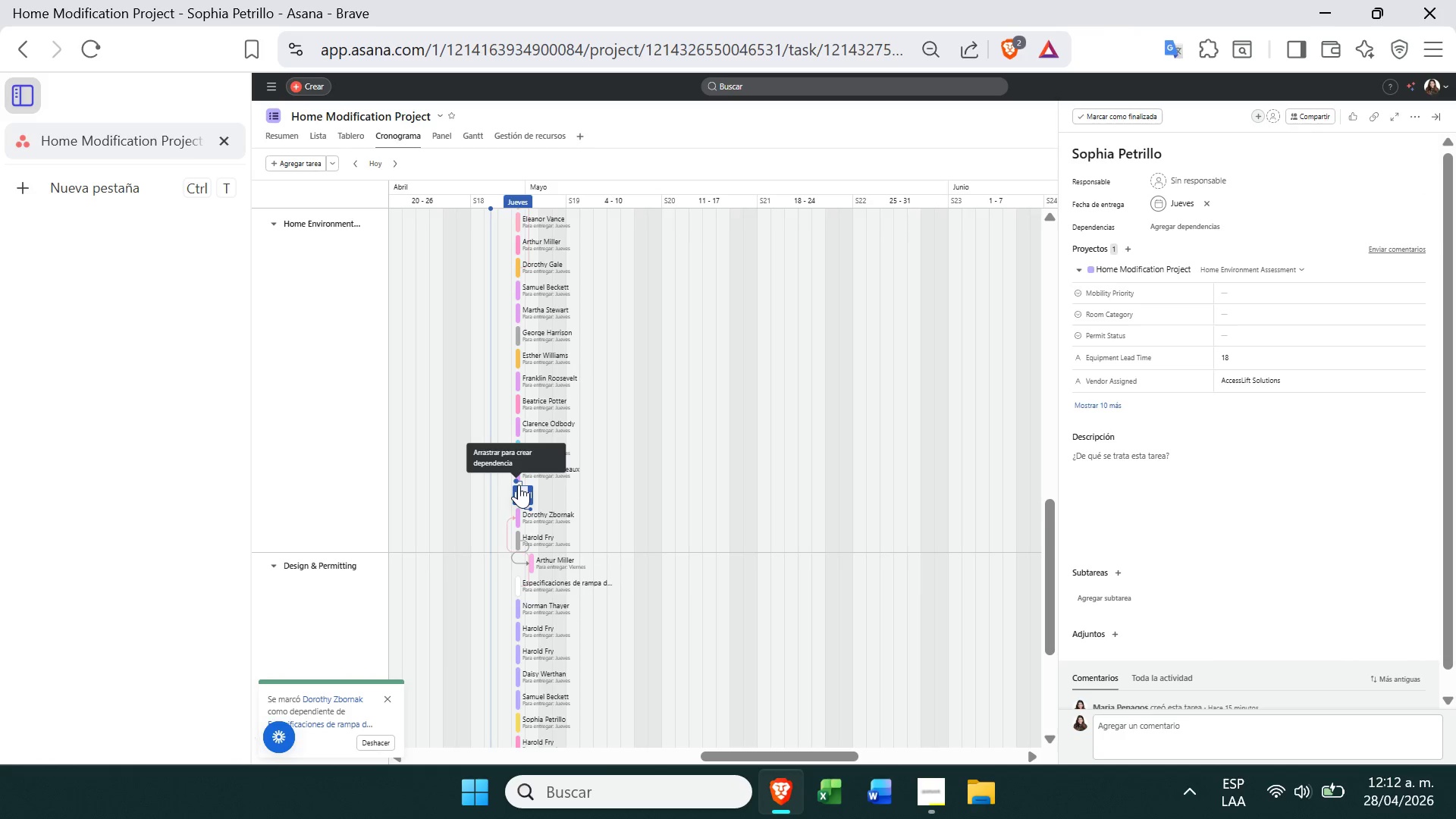 
left_click_drag(start_coordinate=[516, 483], to_coordinate=[522, 610])
 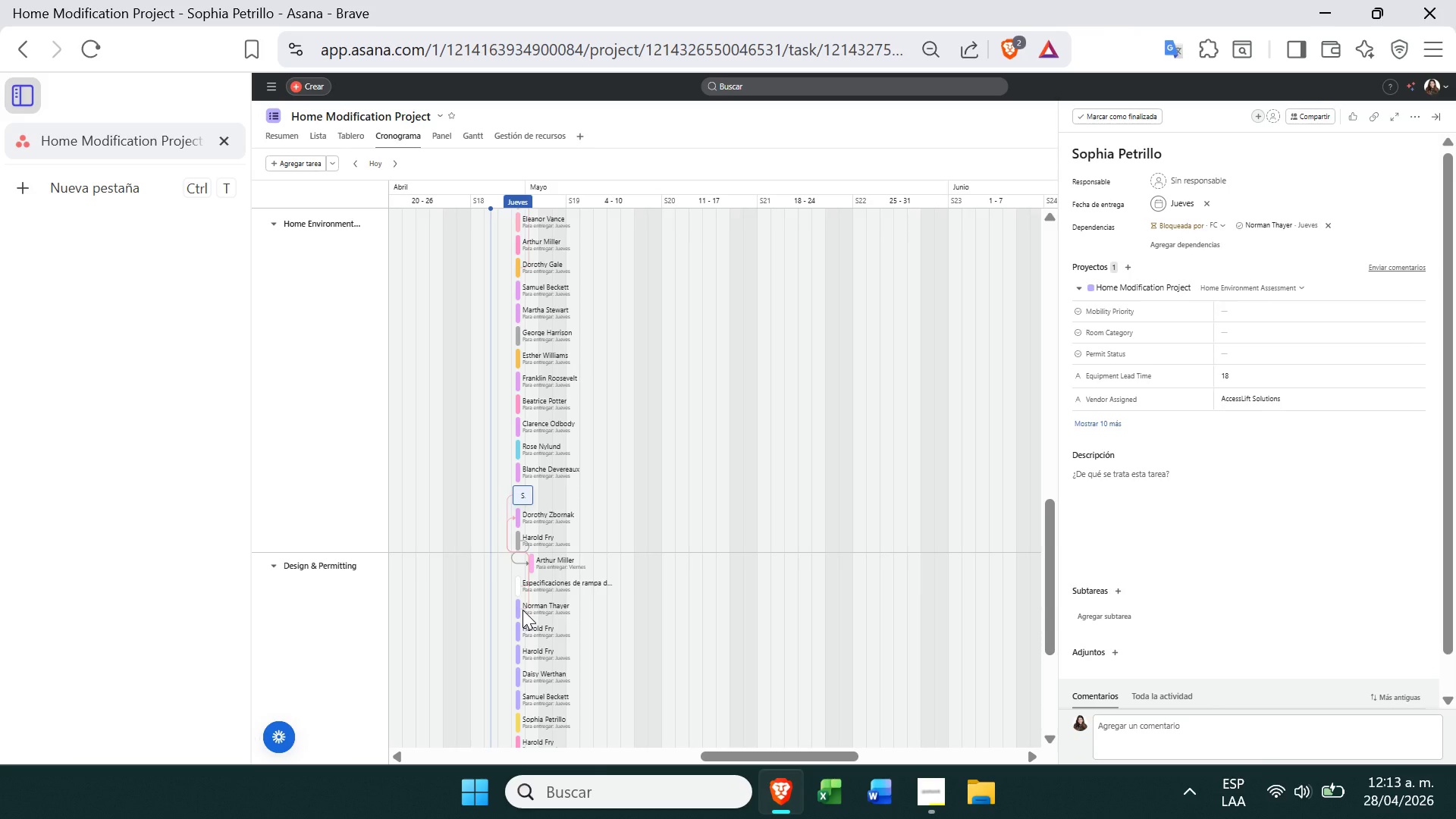 
wait(31.06)
 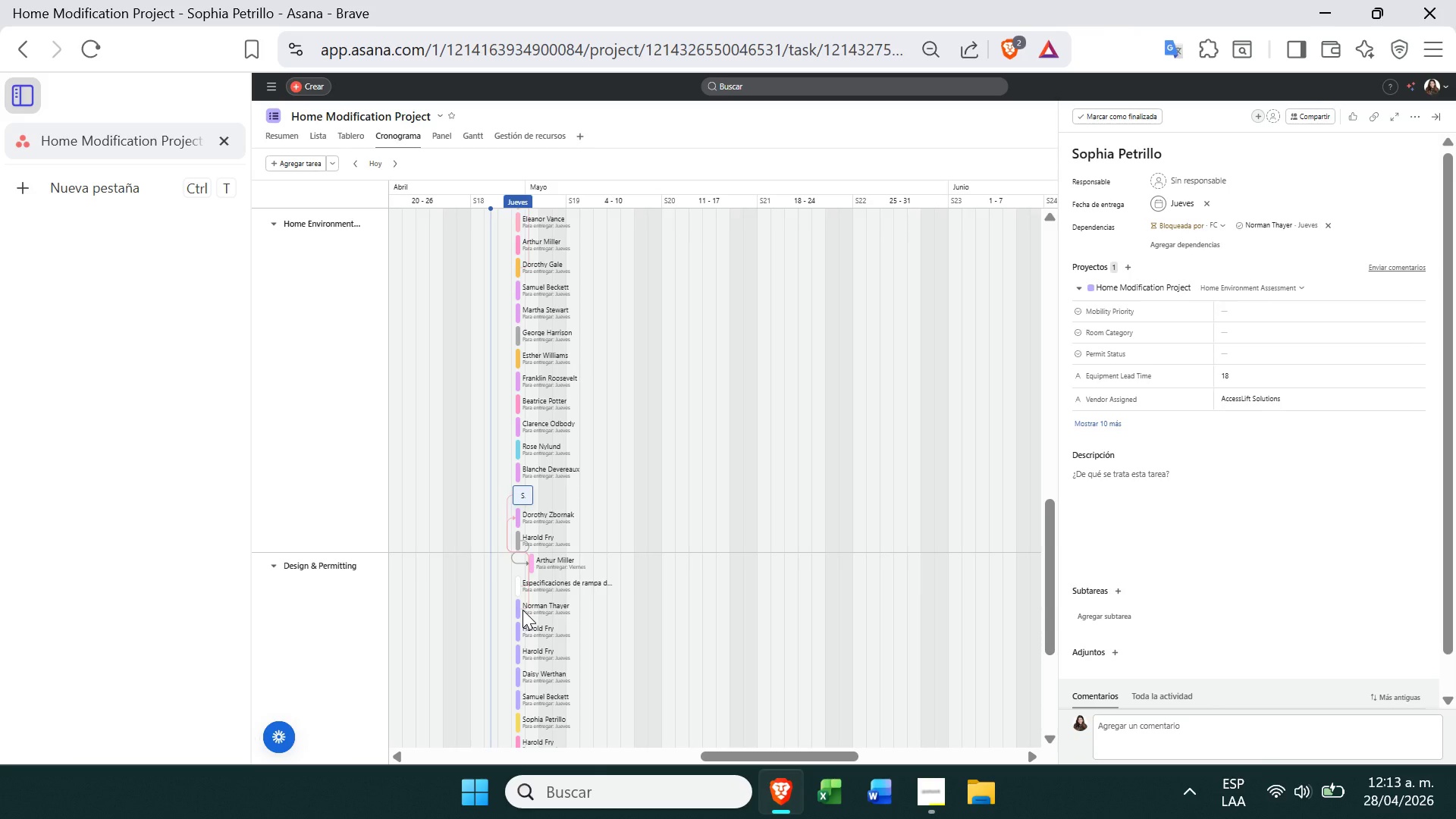 
key(Shift+ShiftRight)
 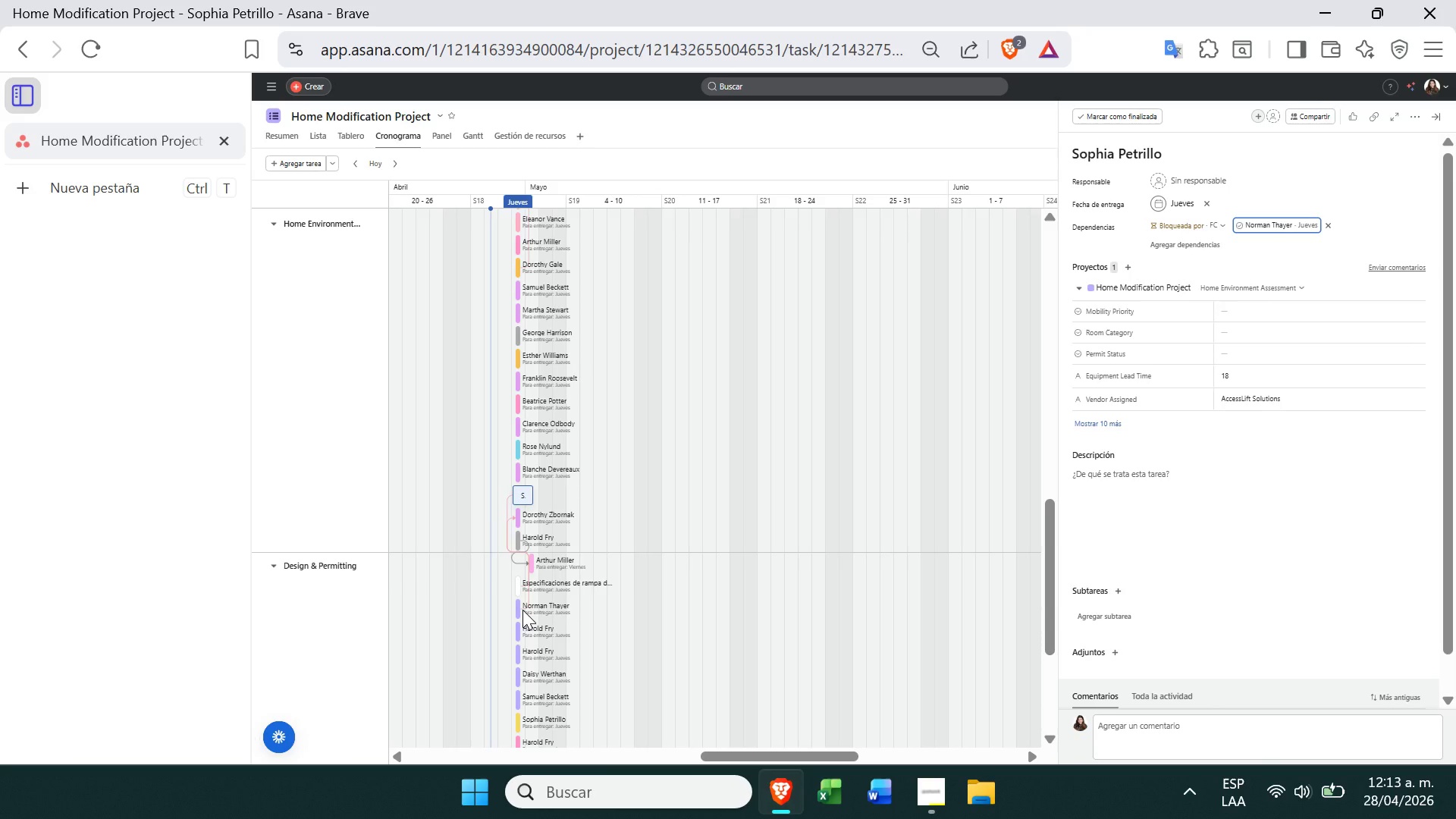 
wait(16.45)
 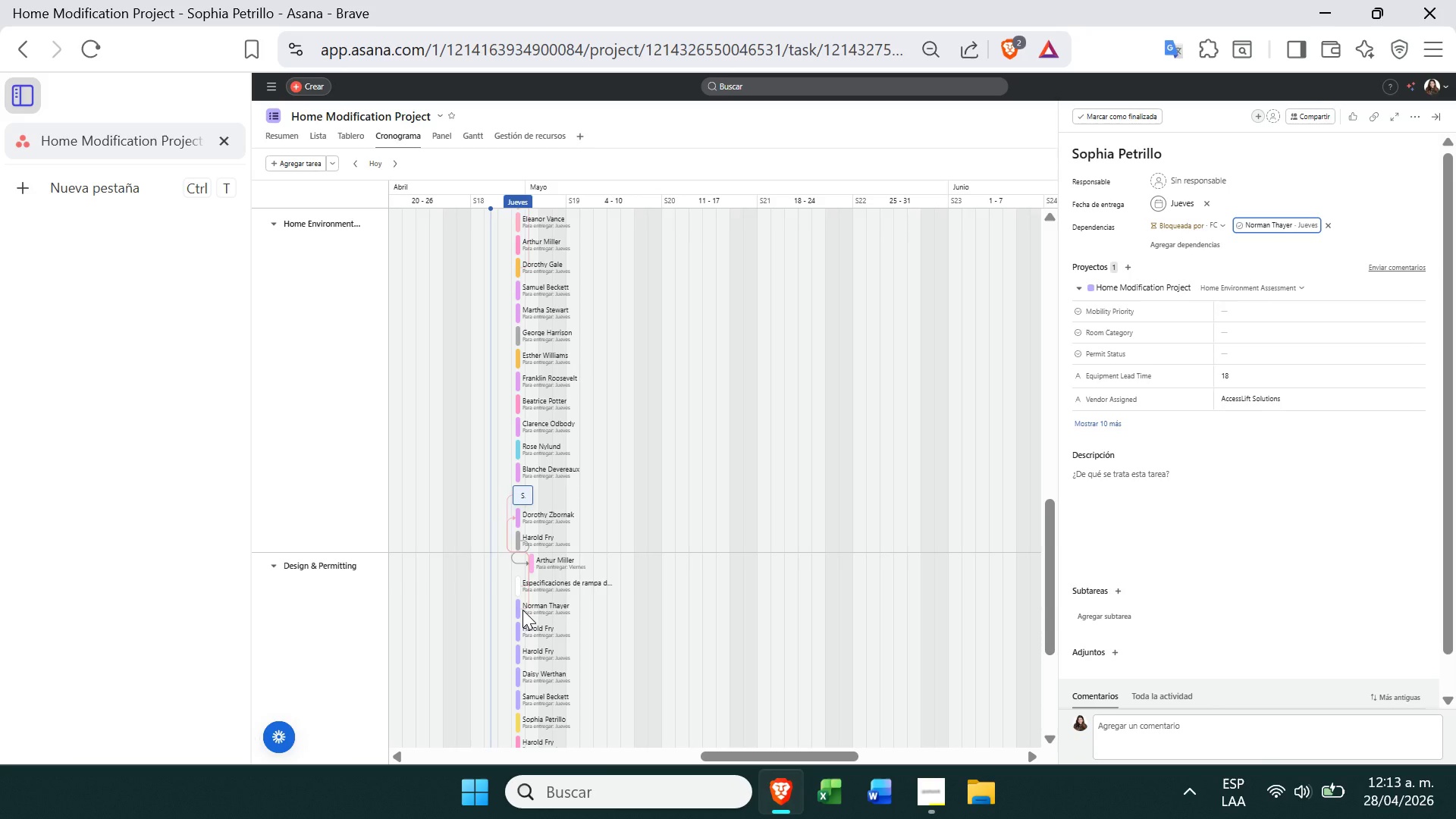 
left_click([792, 429])
 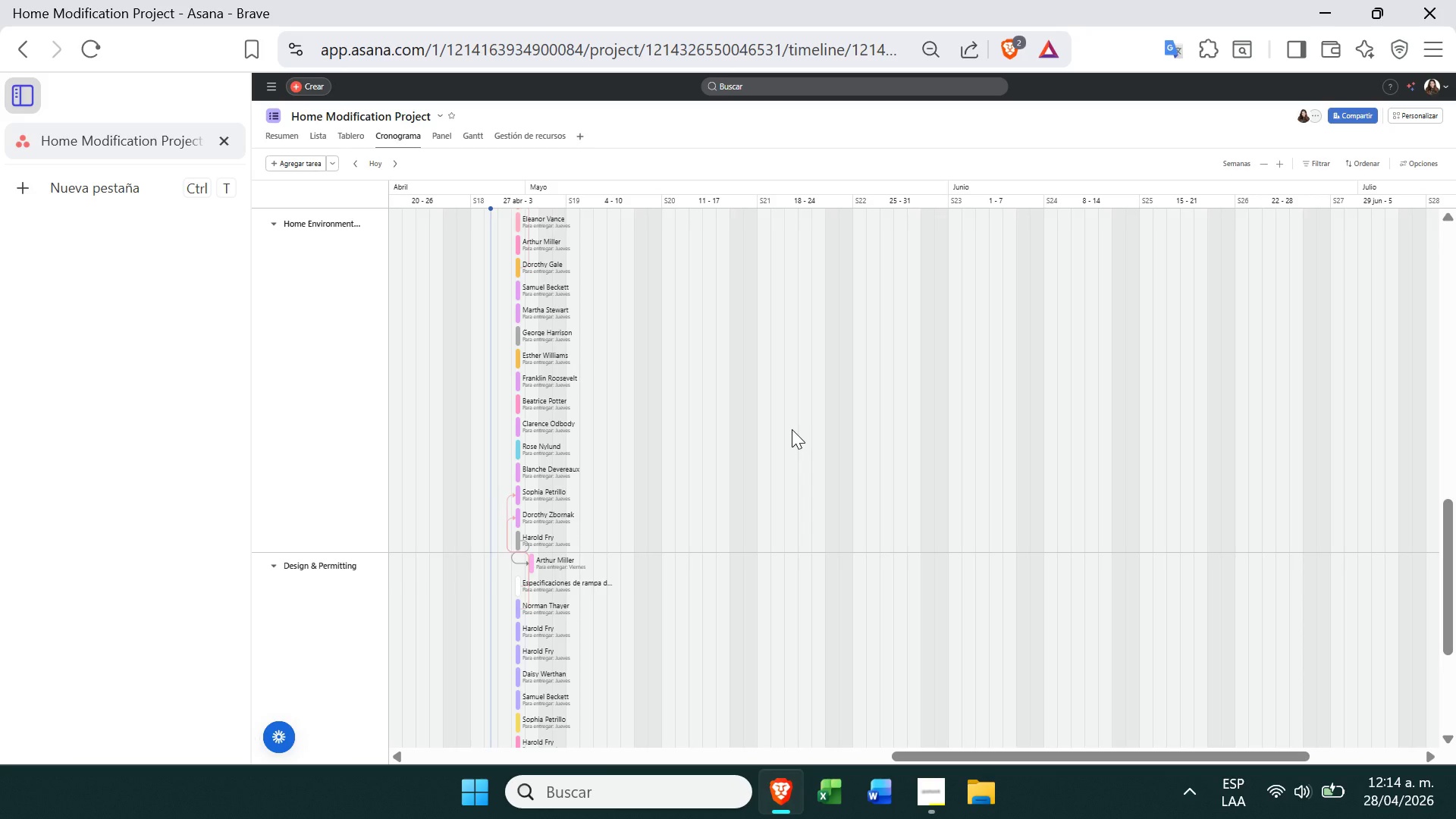 
wait(33.52)
 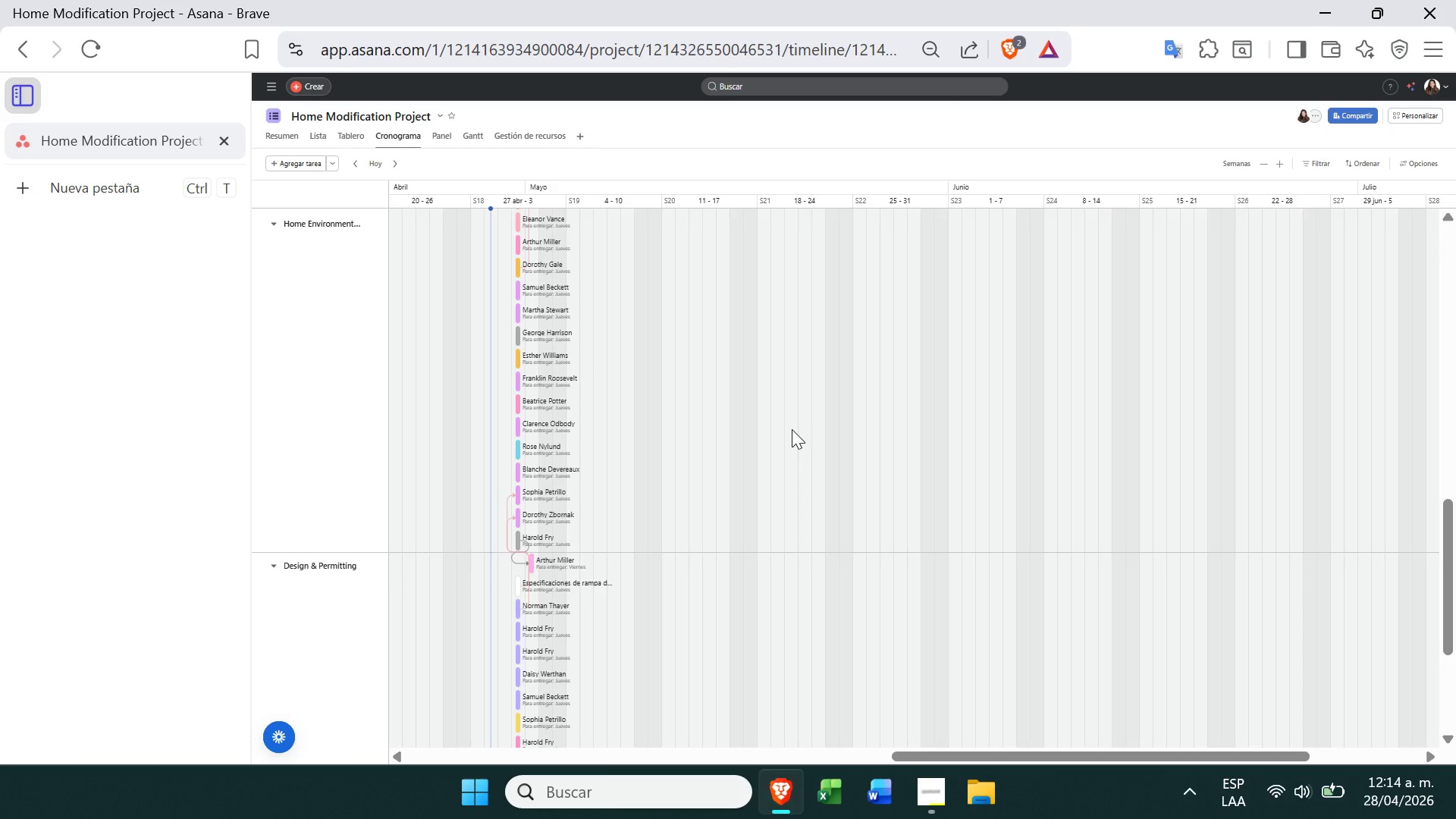 
left_click([352, 130])
 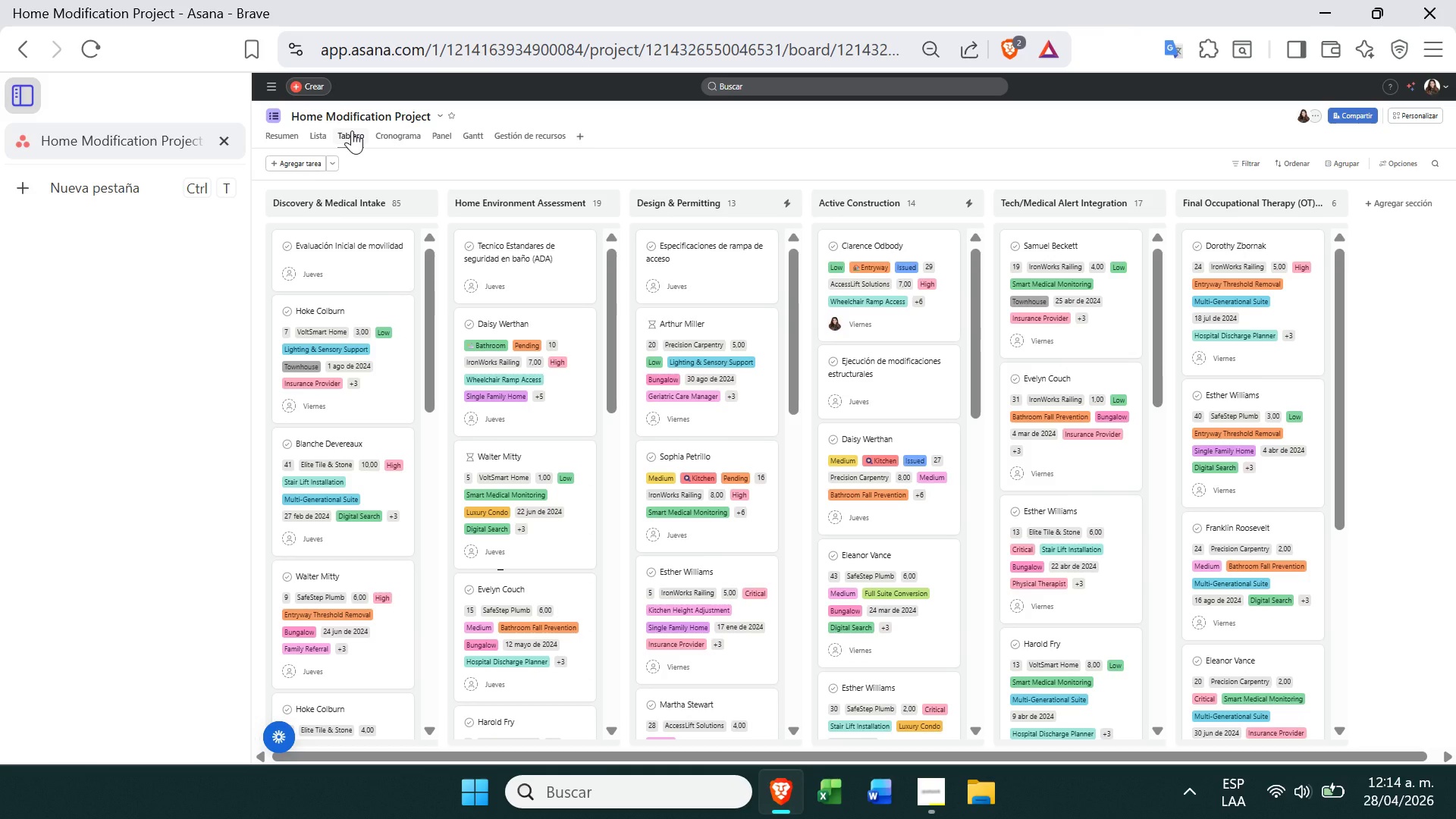 
wait(7.98)
 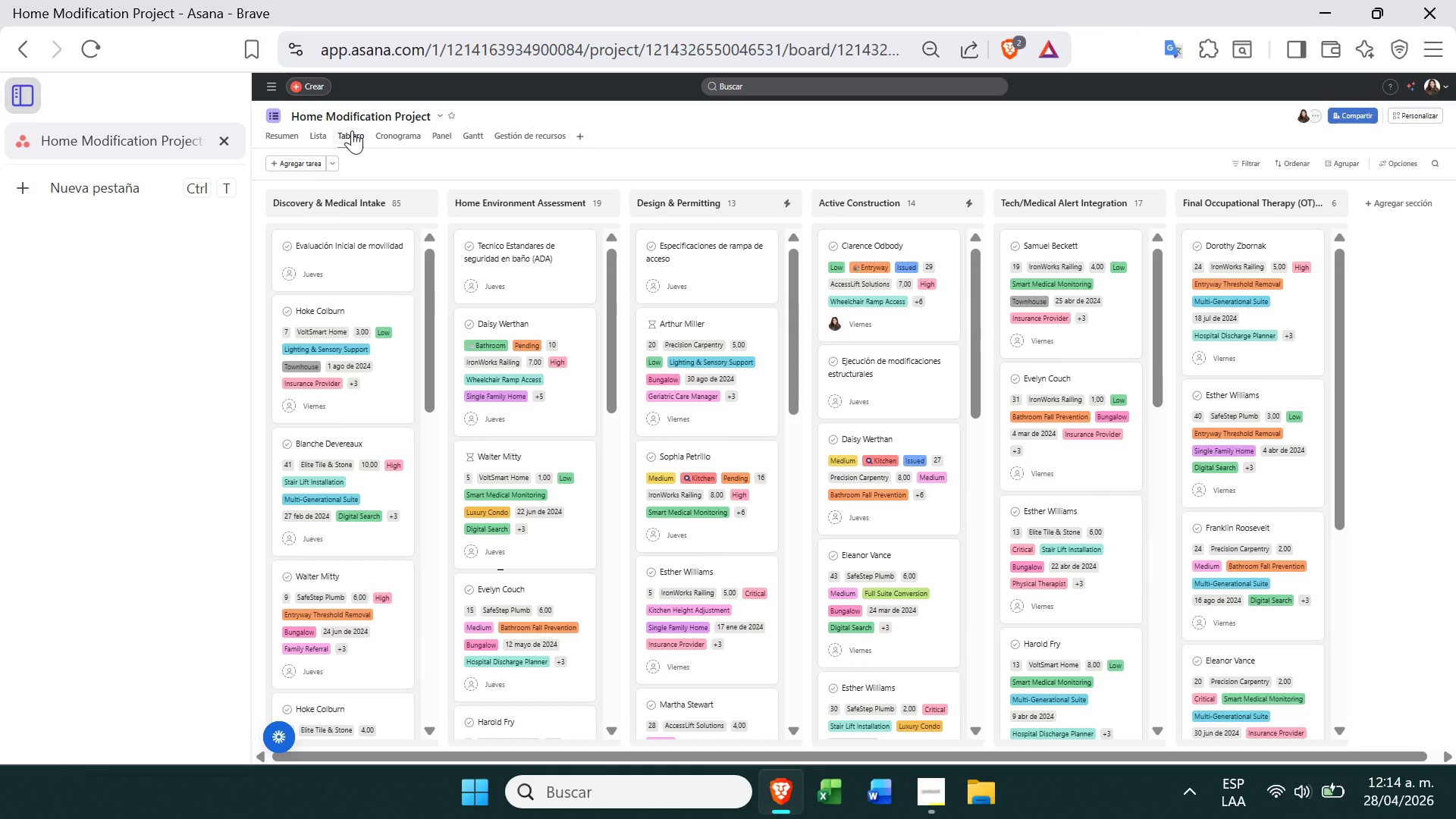 
left_click([1343, 167])
 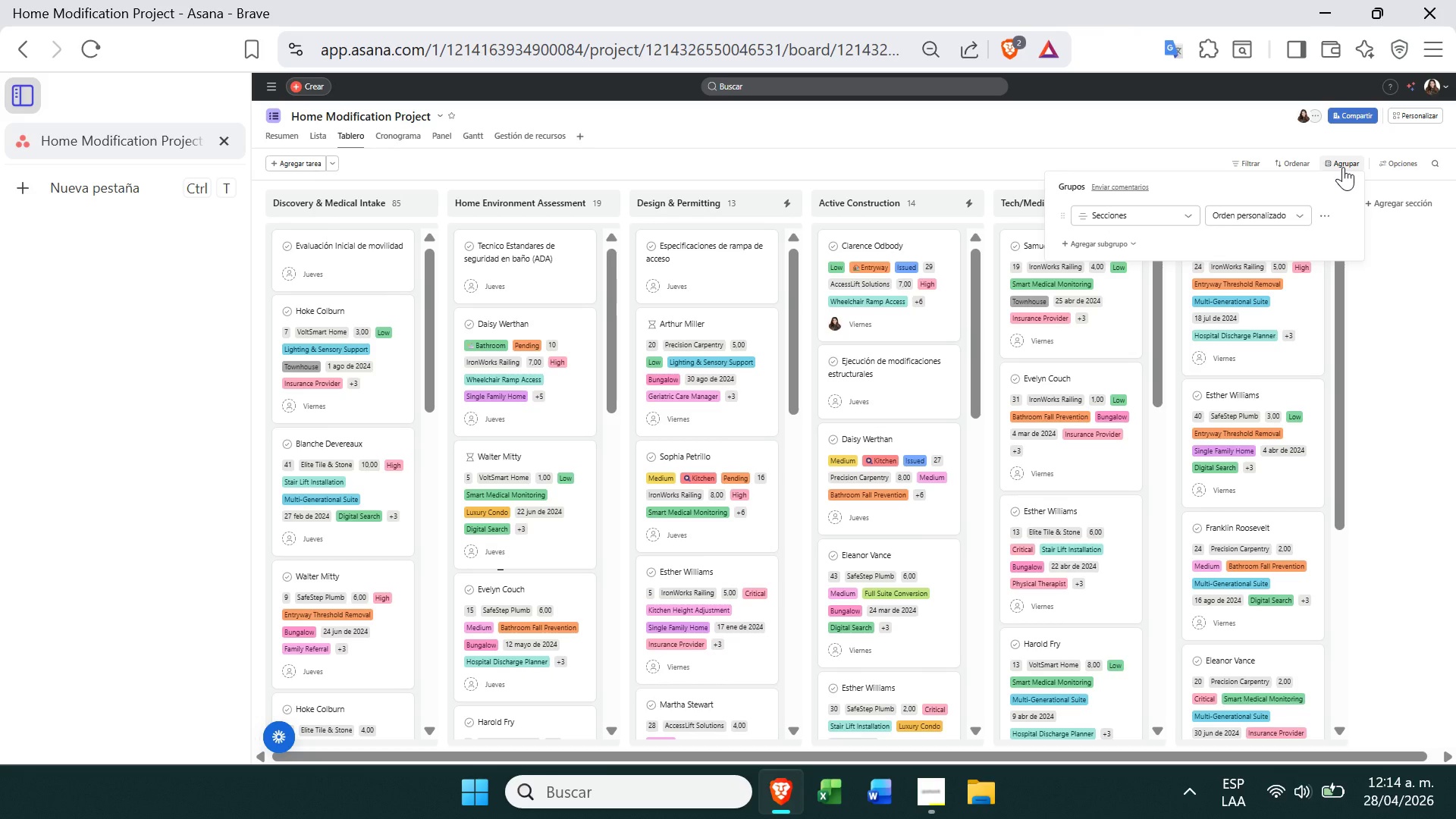 
left_click([1175, 217])
 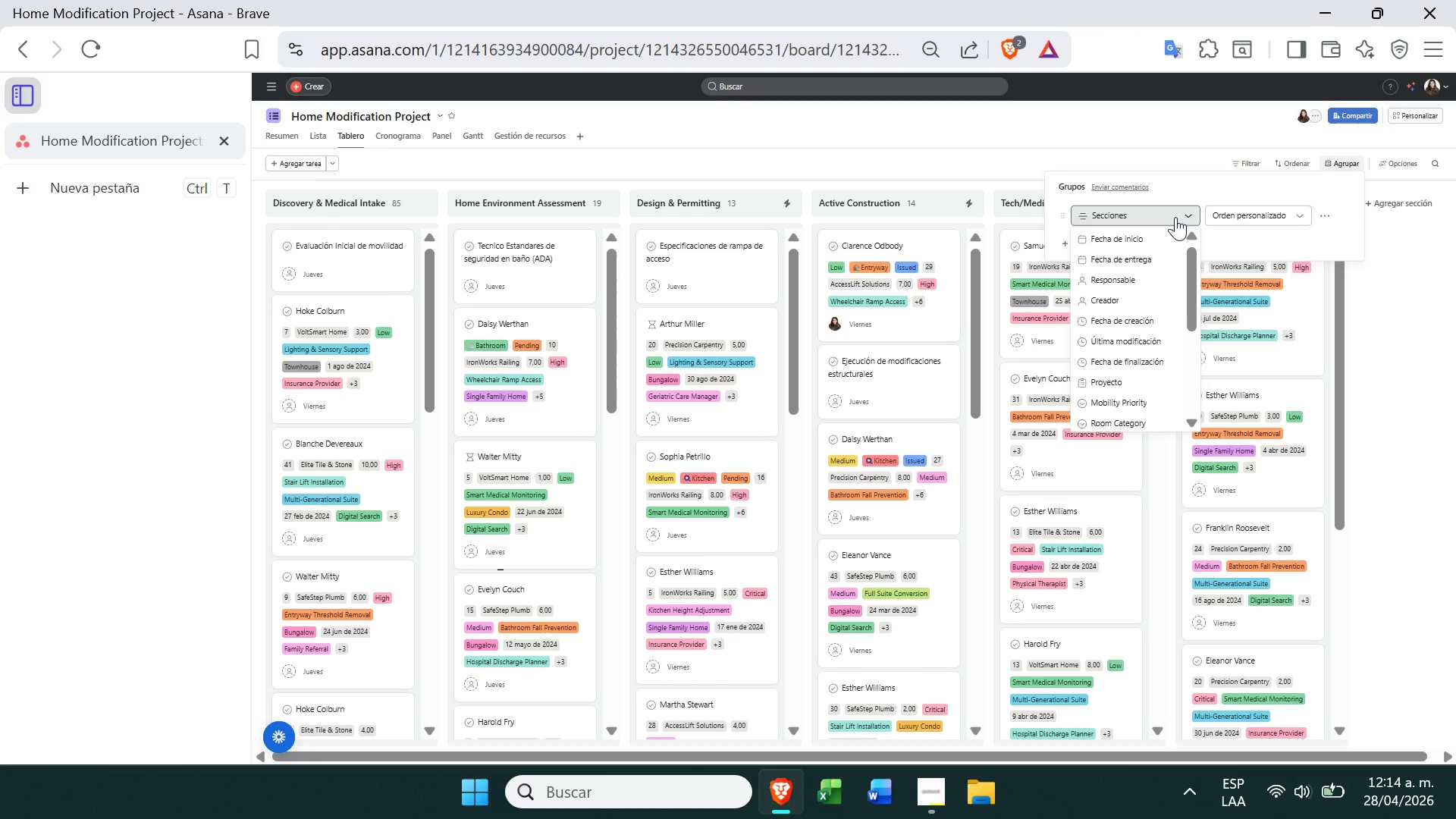 
left_click([1175, 217])
 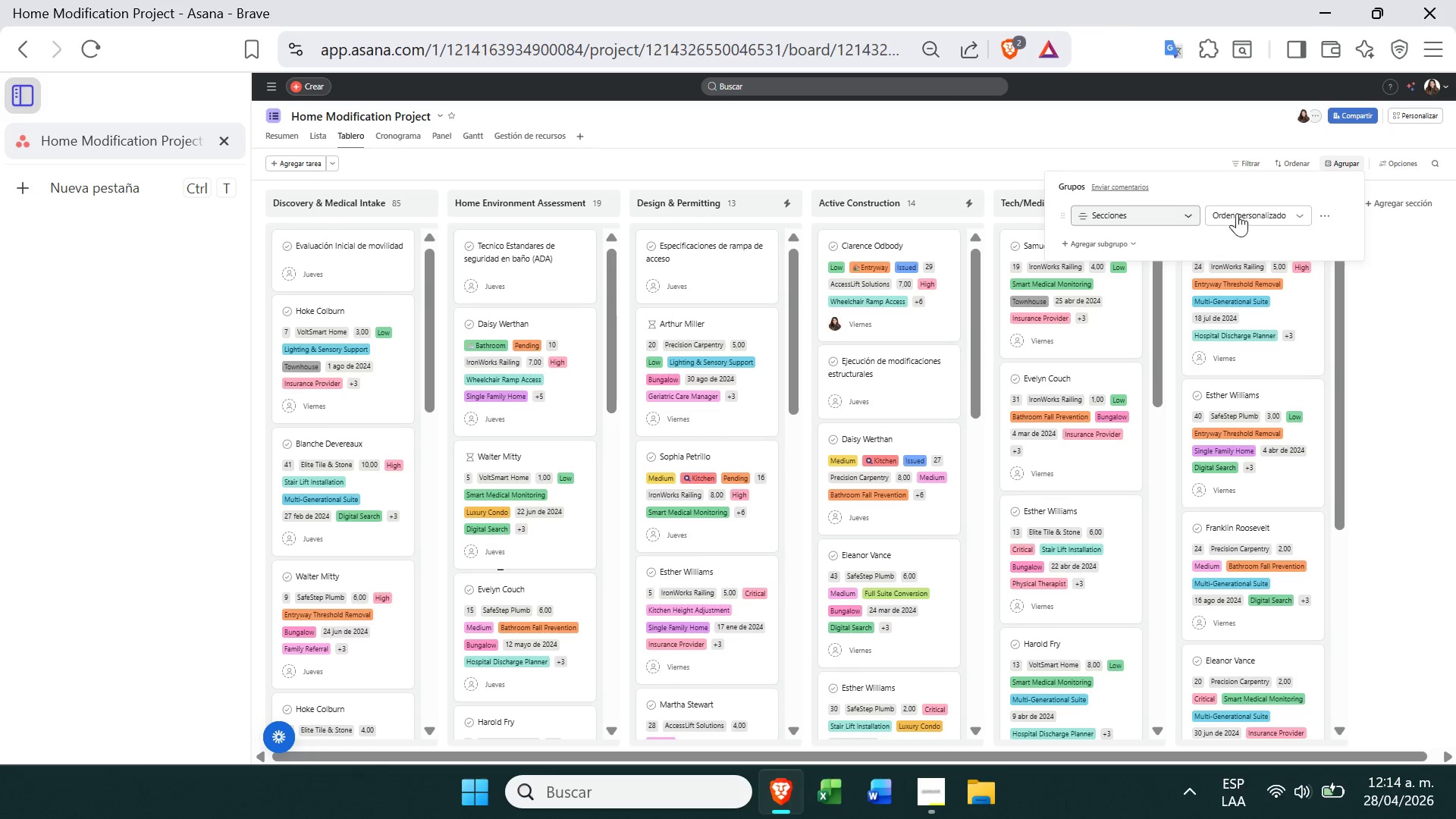 
left_click([1262, 217])
 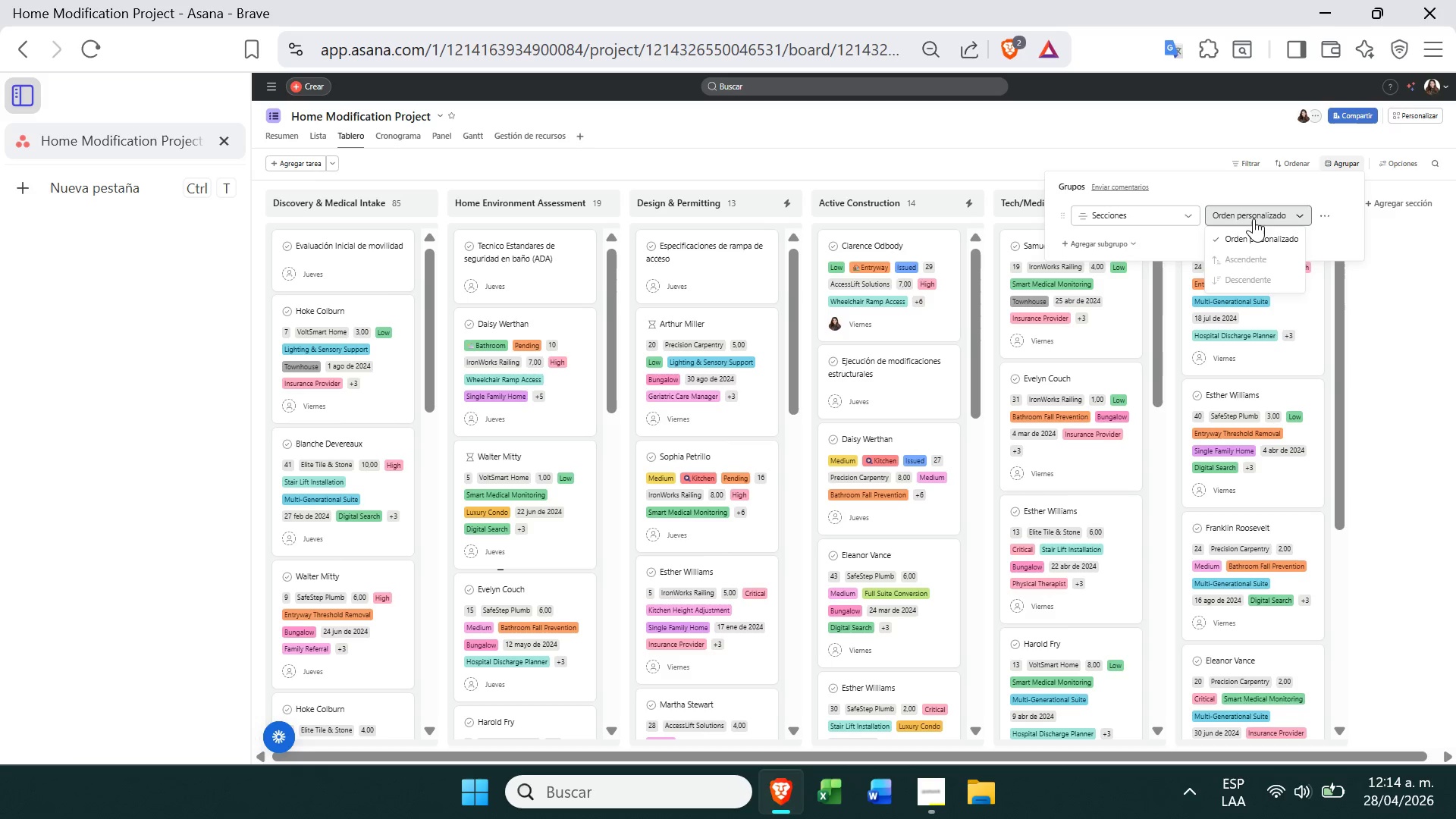 
left_click([1185, 220])
 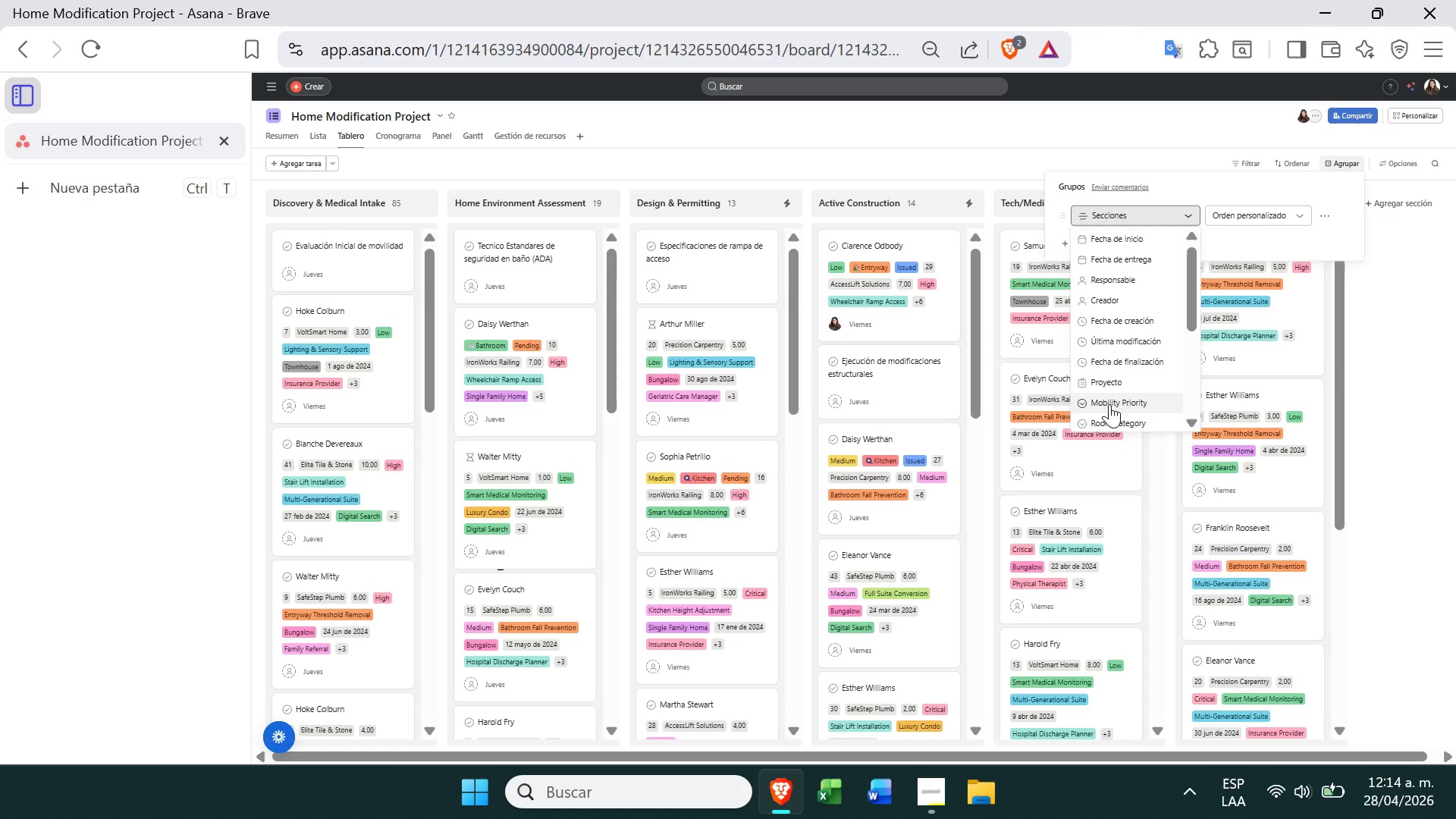 
left_click([1104, 418])
 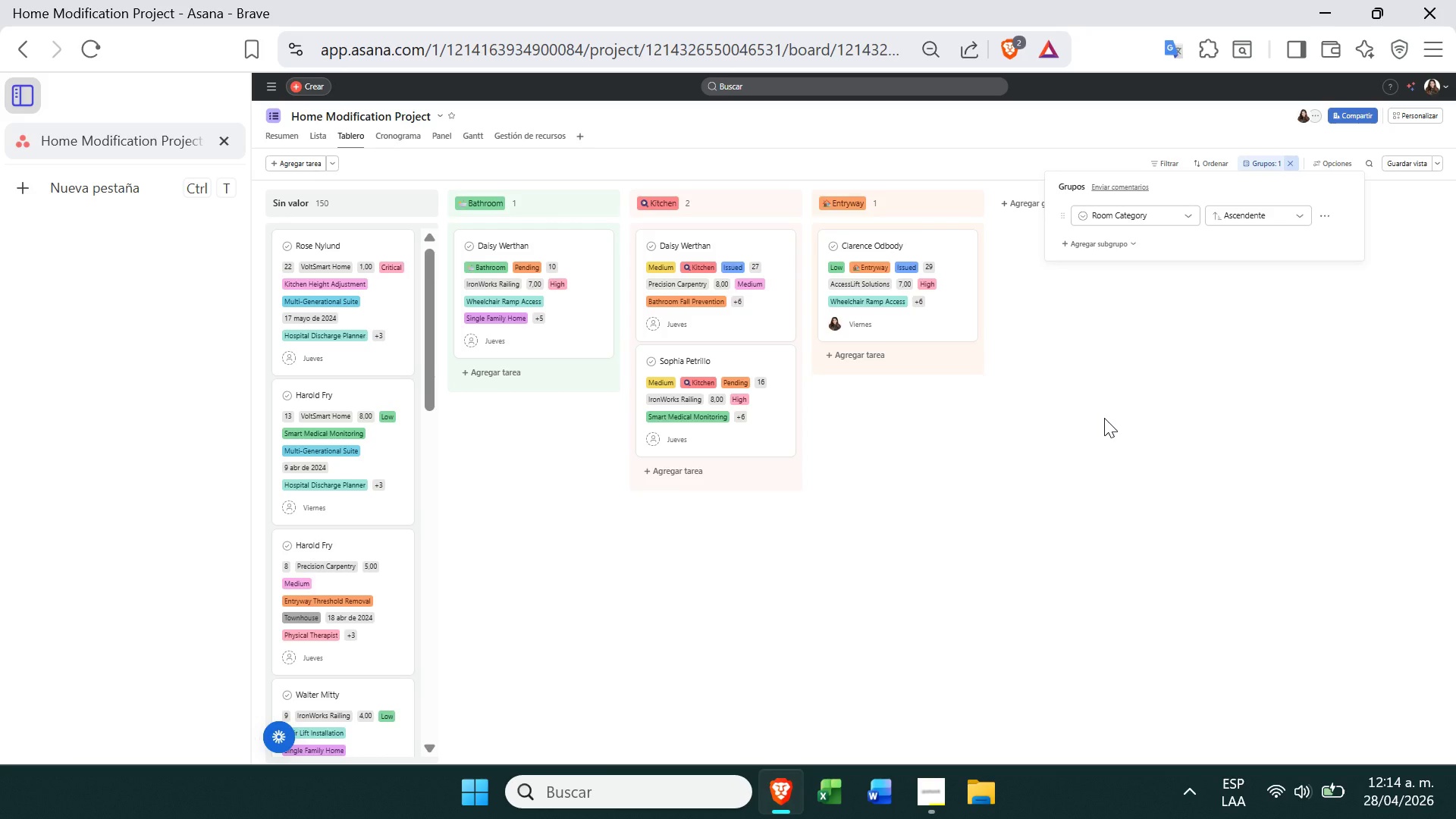 
wait(24.08)
 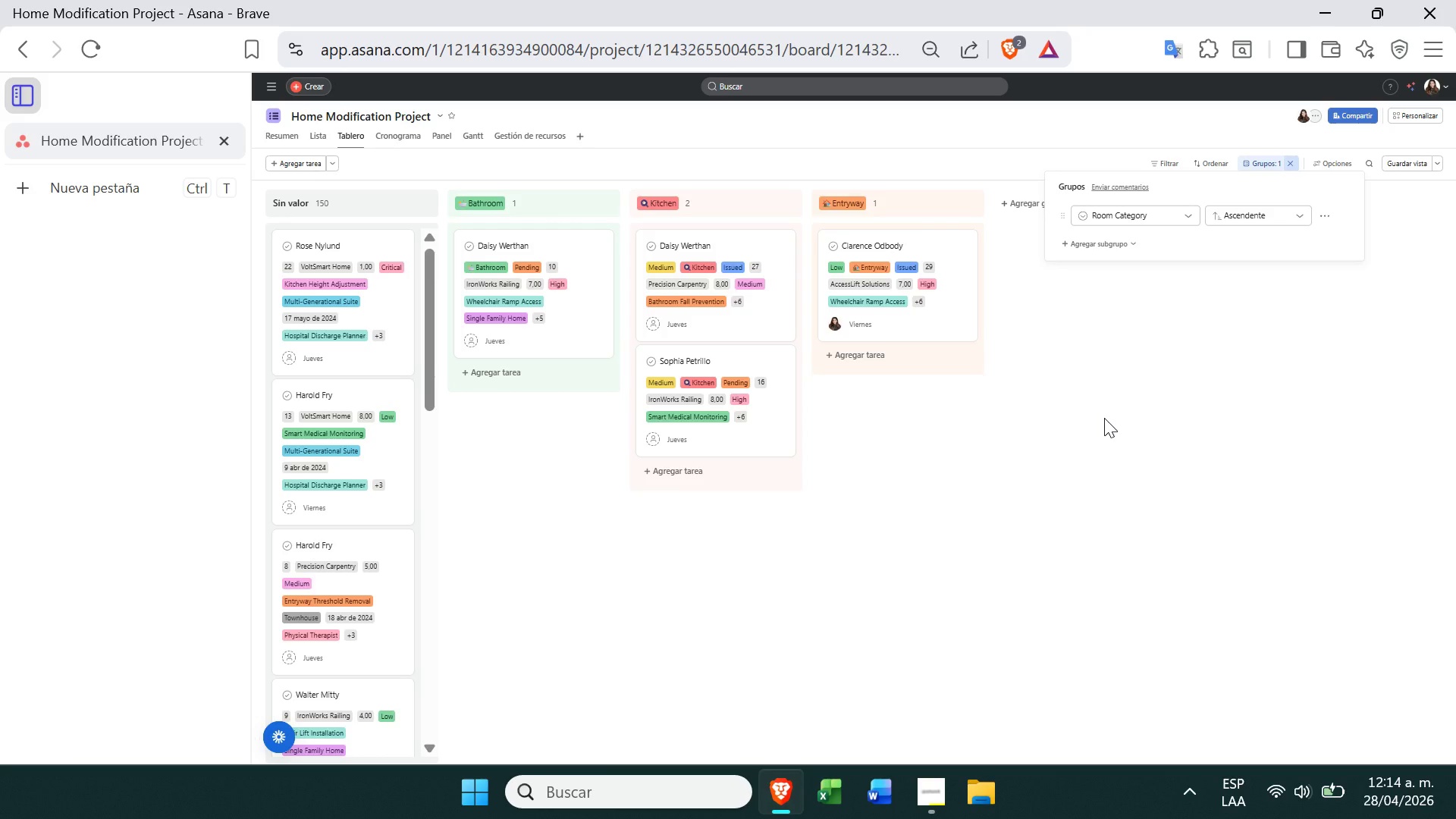 
left_click([392, 292])
 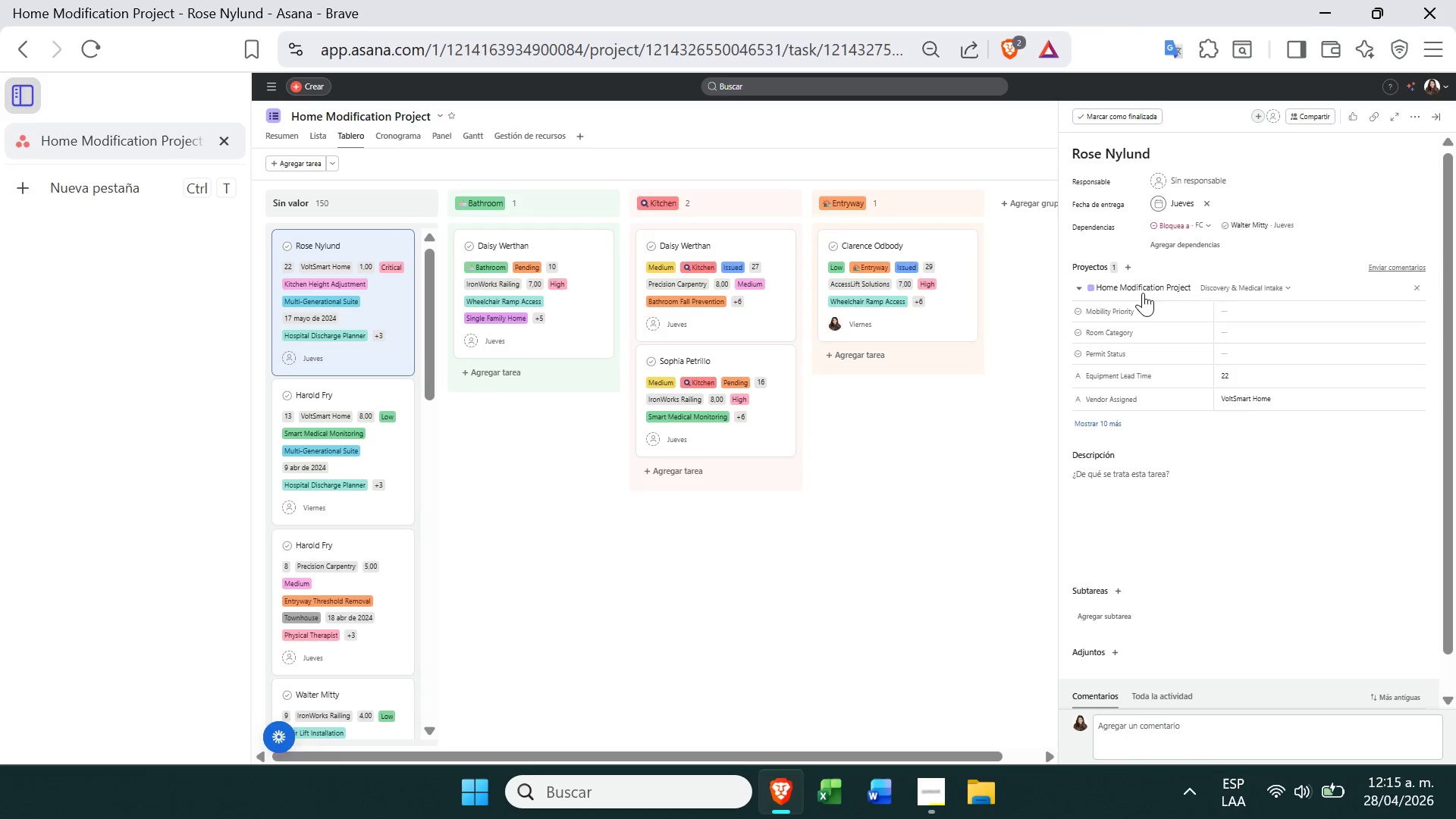 
mouse_move([1166, 288])
 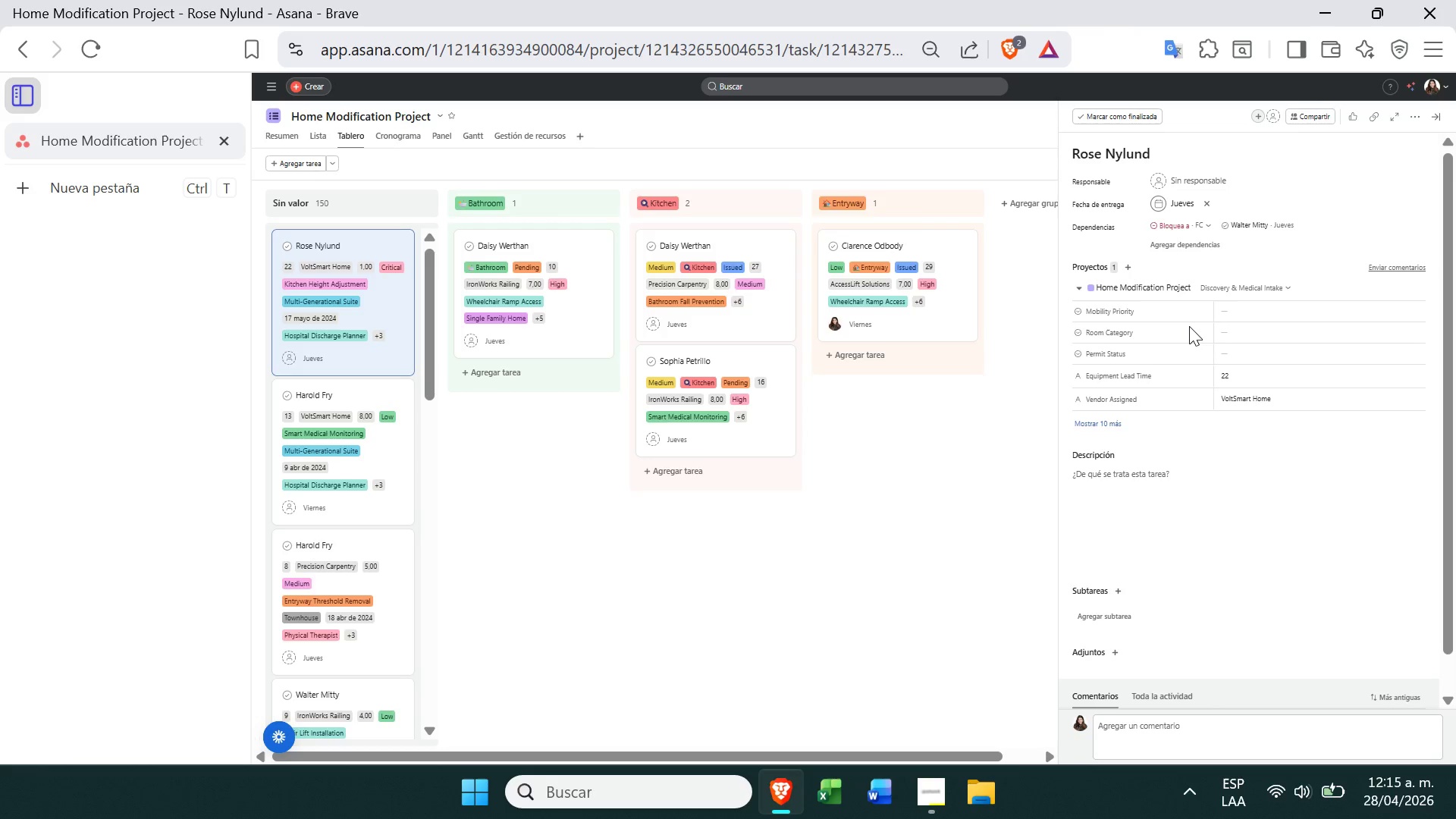 
left_click([1230, 328])
 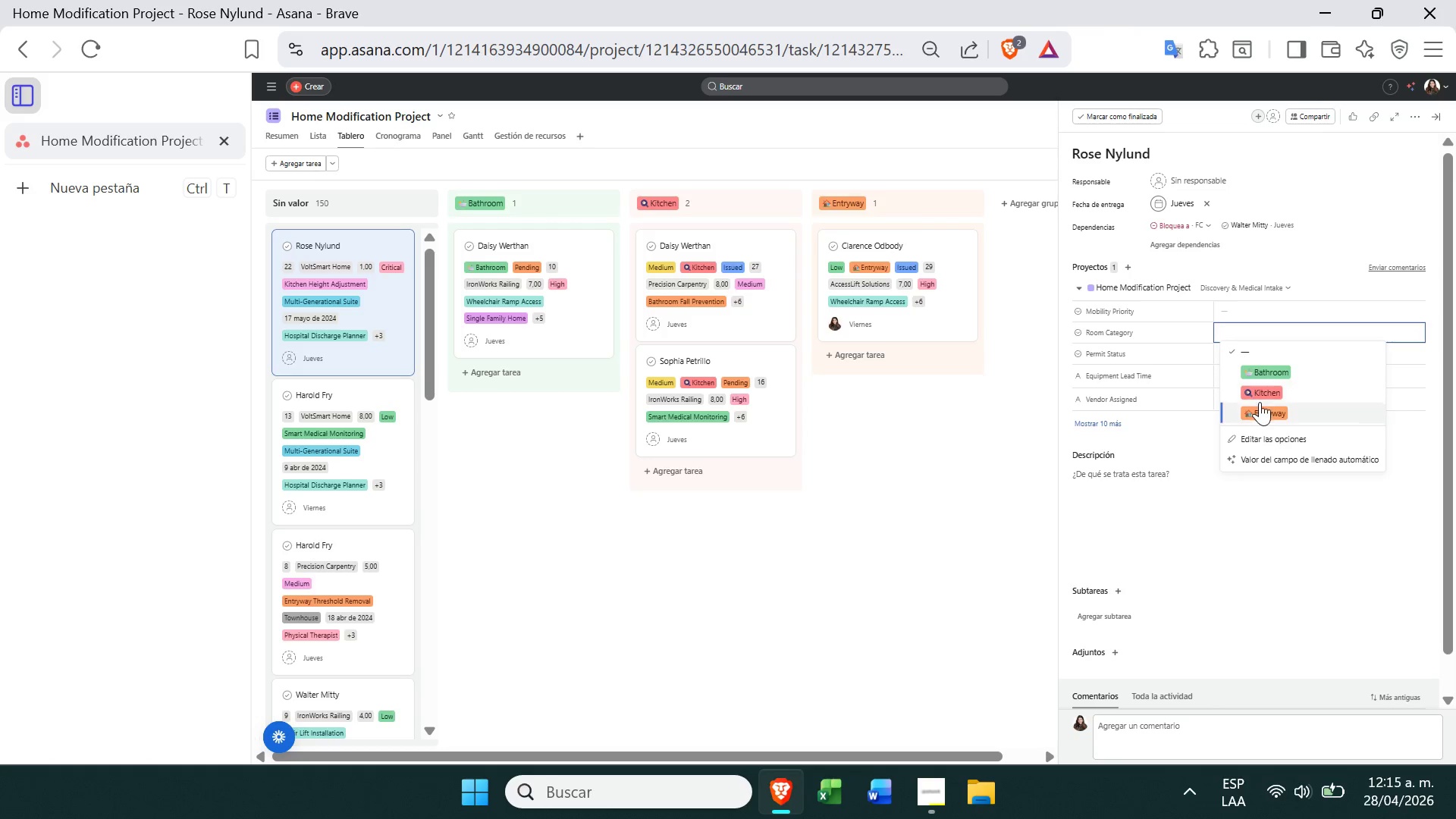 
left_click([1261, 396])
 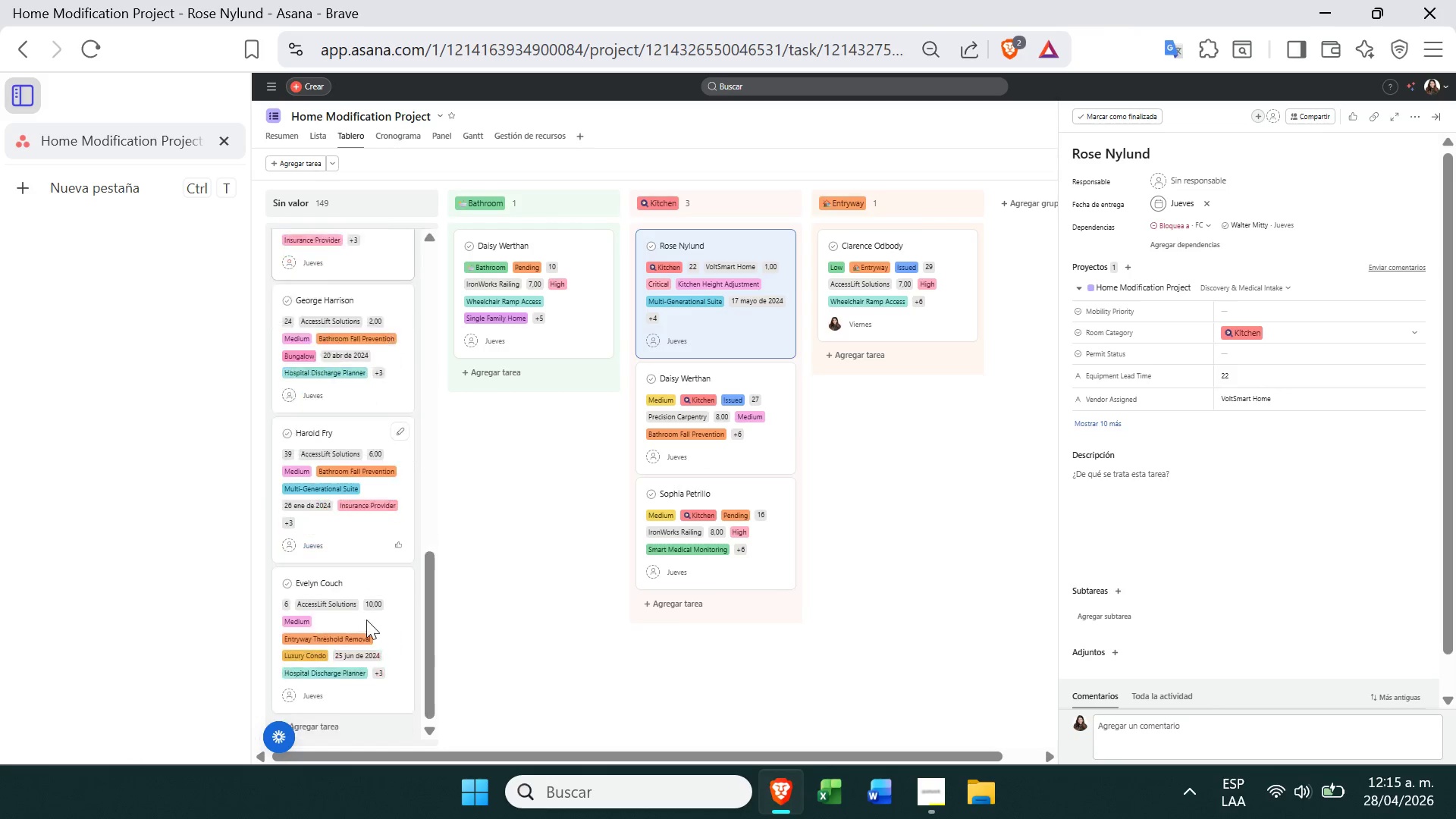 
left_click([367, 522])
 